 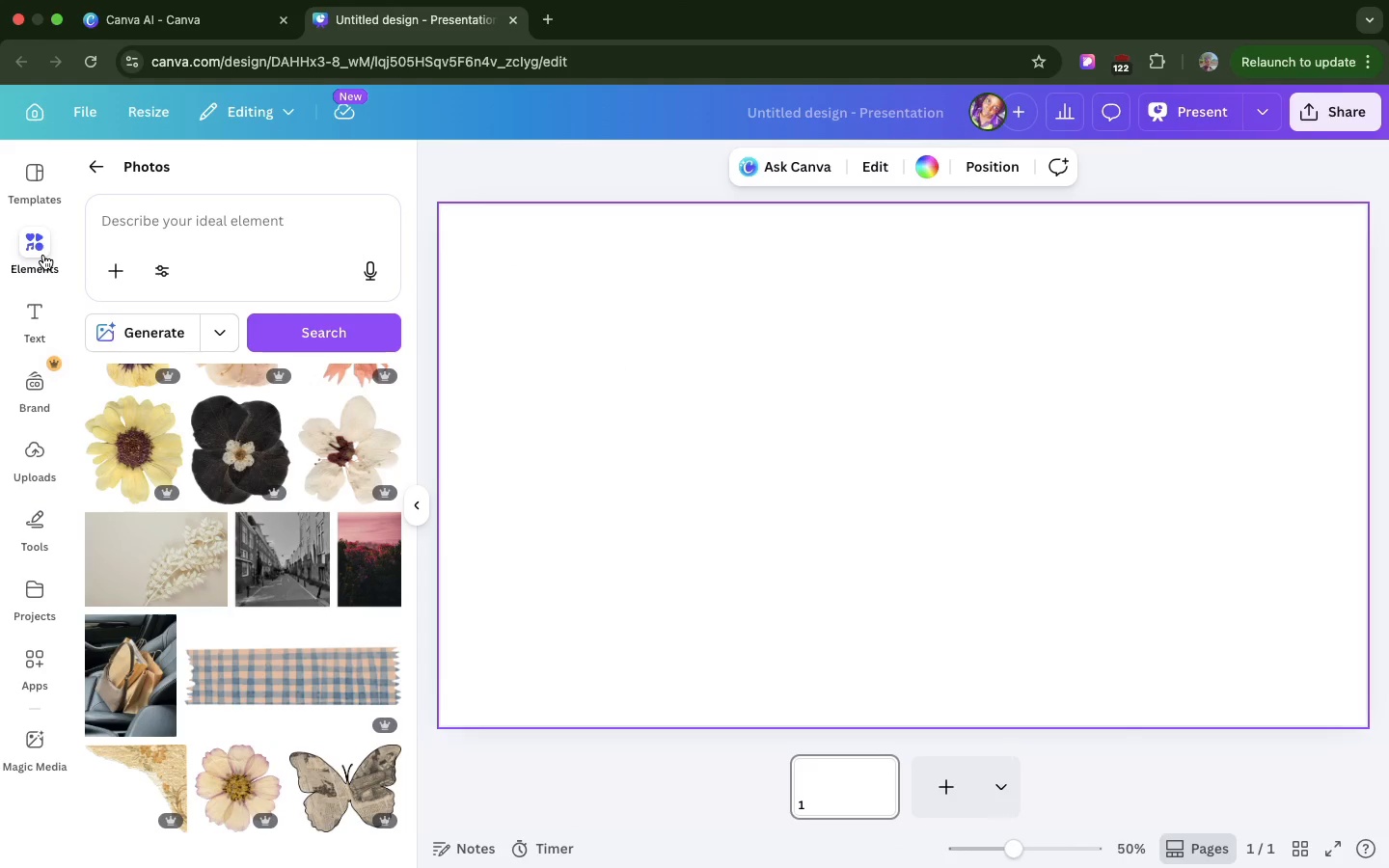 
left_click([250, 248])
 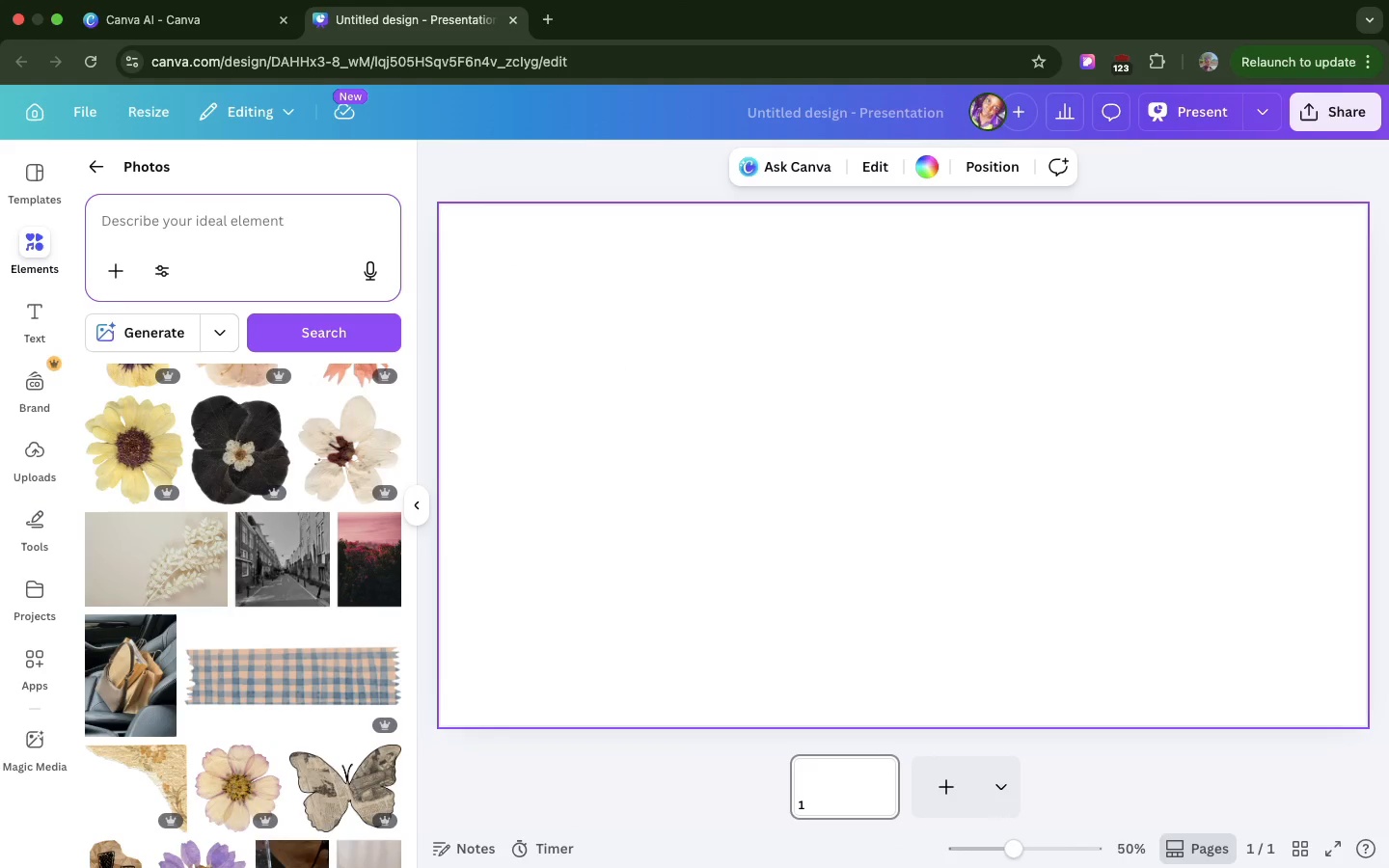 
type(luxury hotel)
 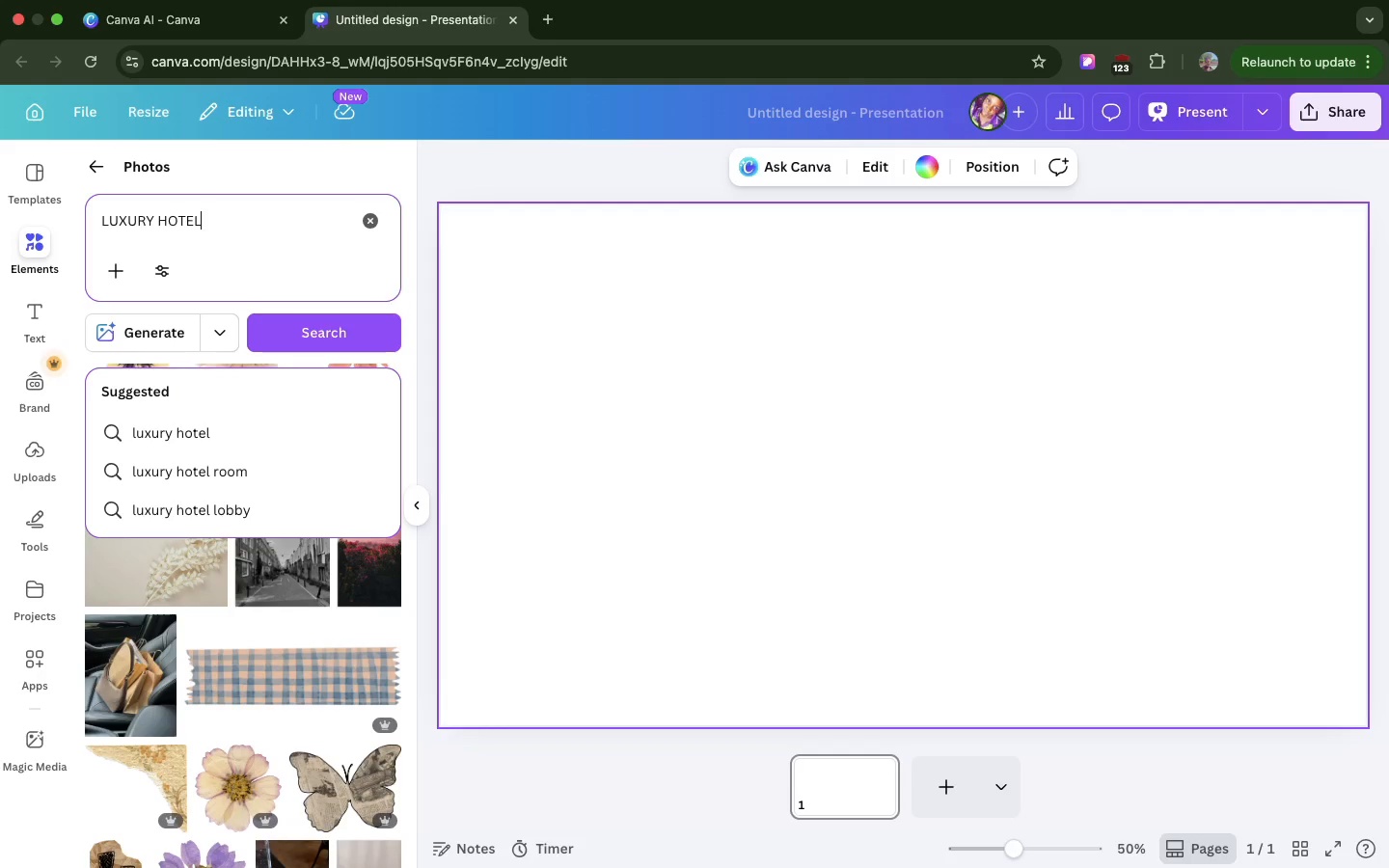 
key(Enter)
 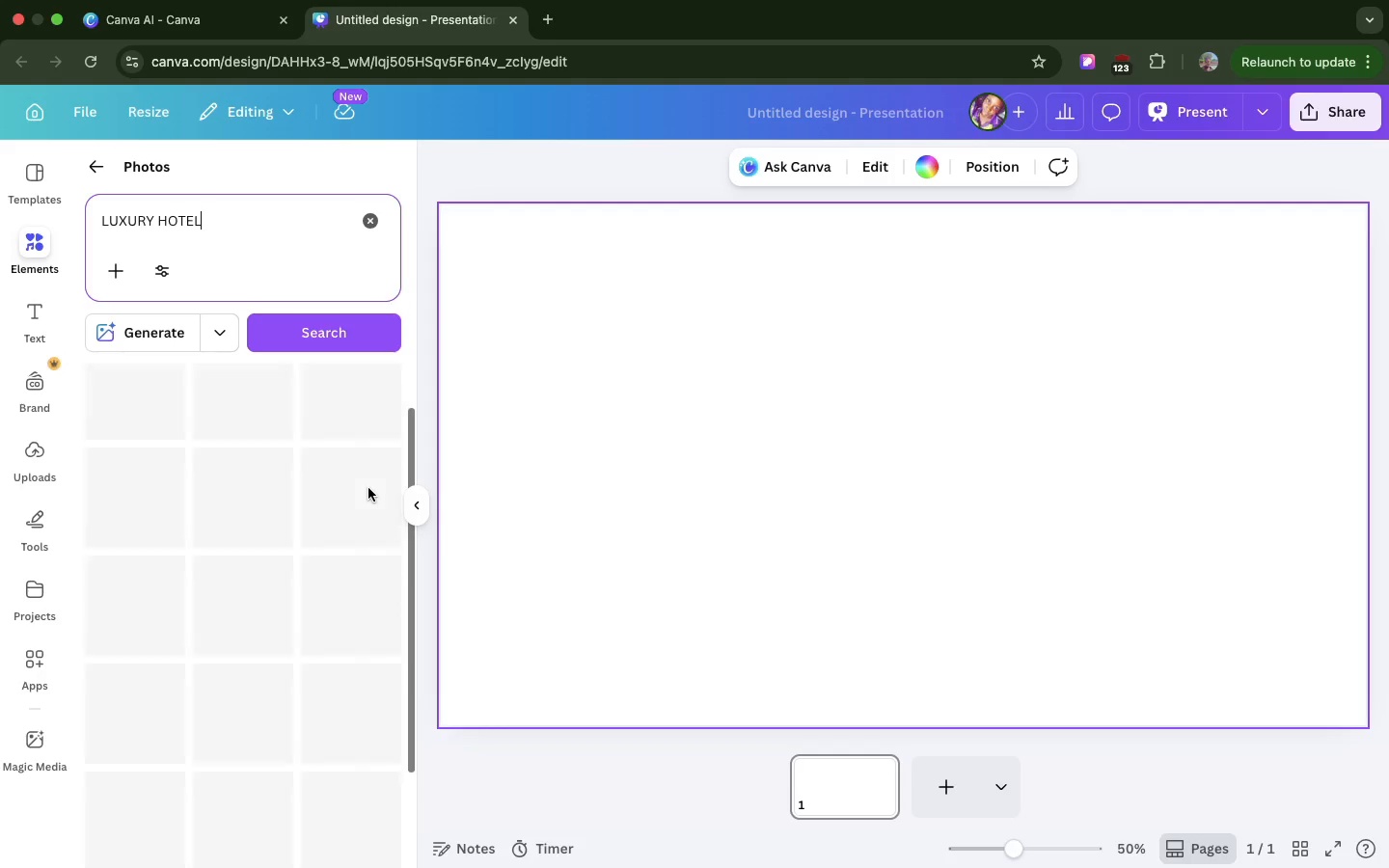 
scroll: coordinate [365, 488], scroll_direction: down, amount: 10.0
 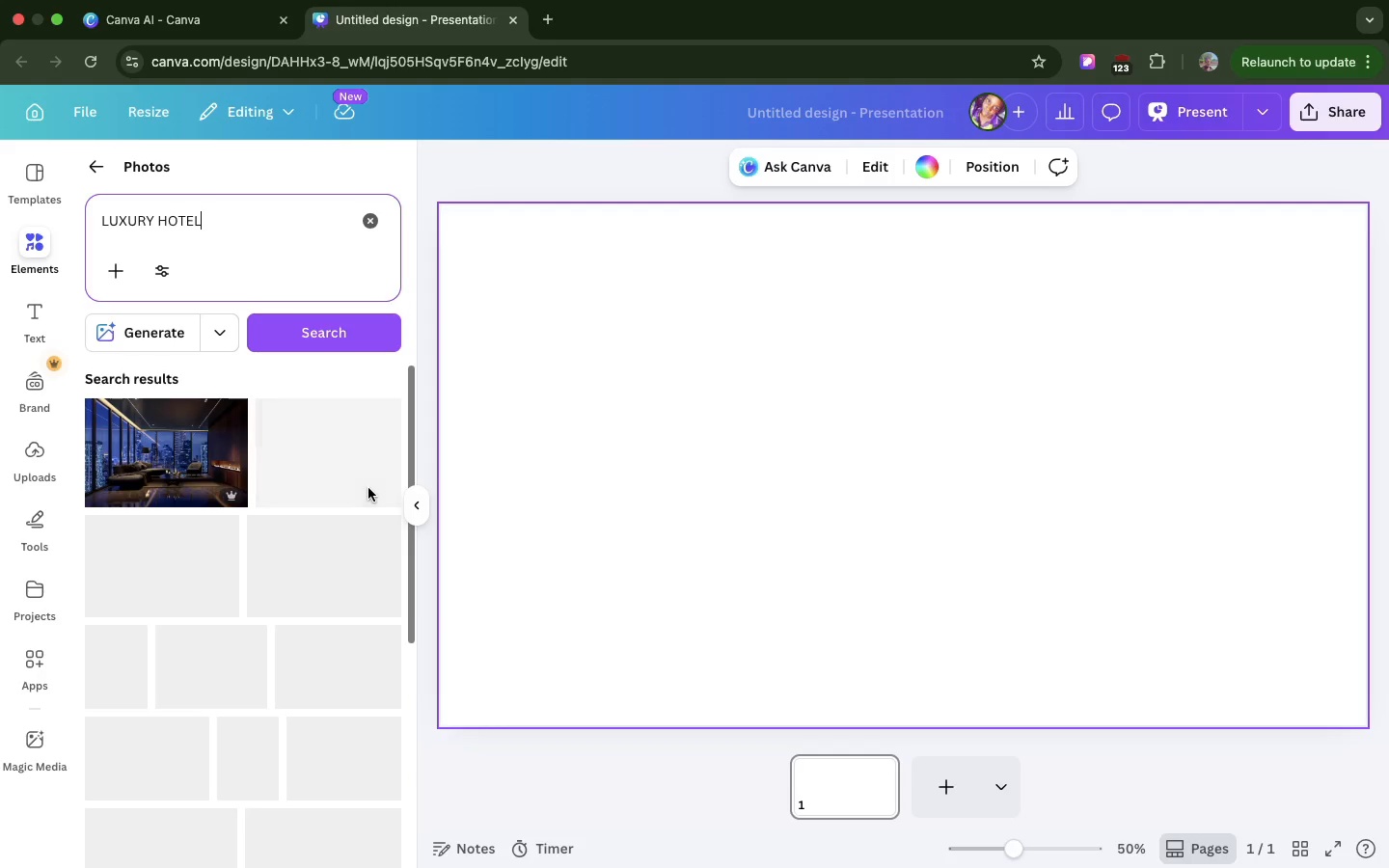 
scroll: coordinate [365, 488], scroll_direction: up, amount: 27.0
 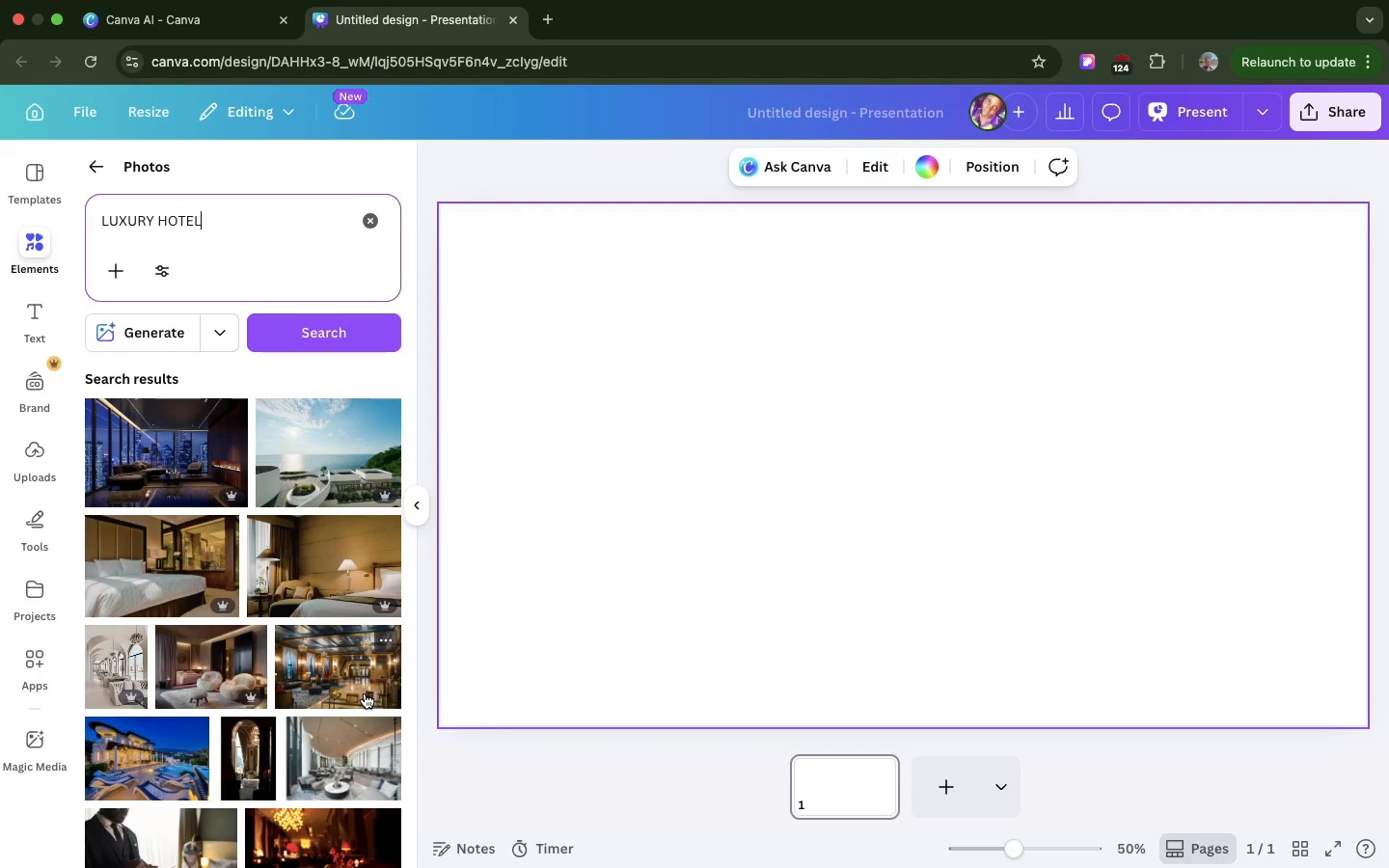 
wait(14.36)
 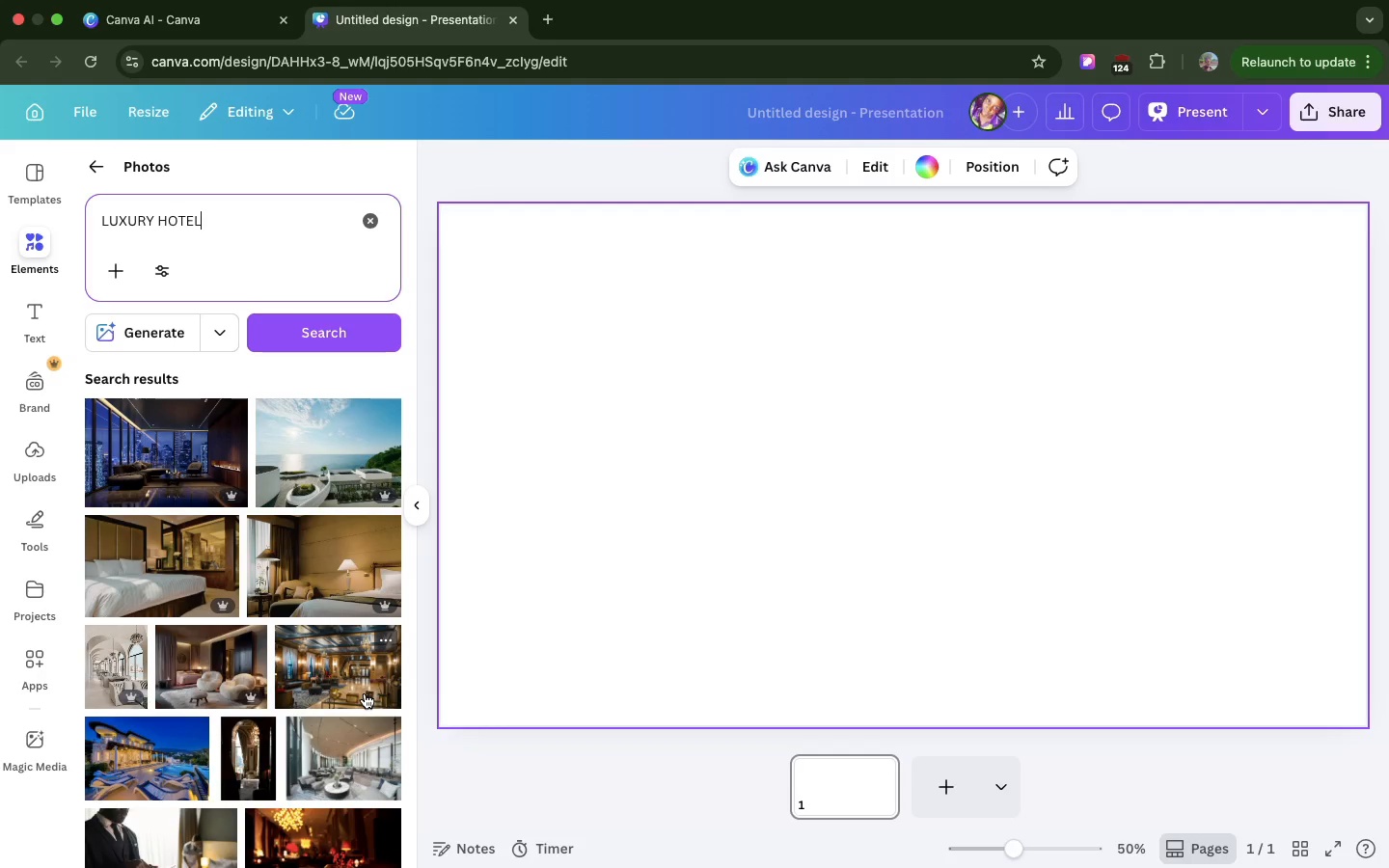 
scroll: coordinate [283, 714], scroll_direction: down, amount: 57.0
 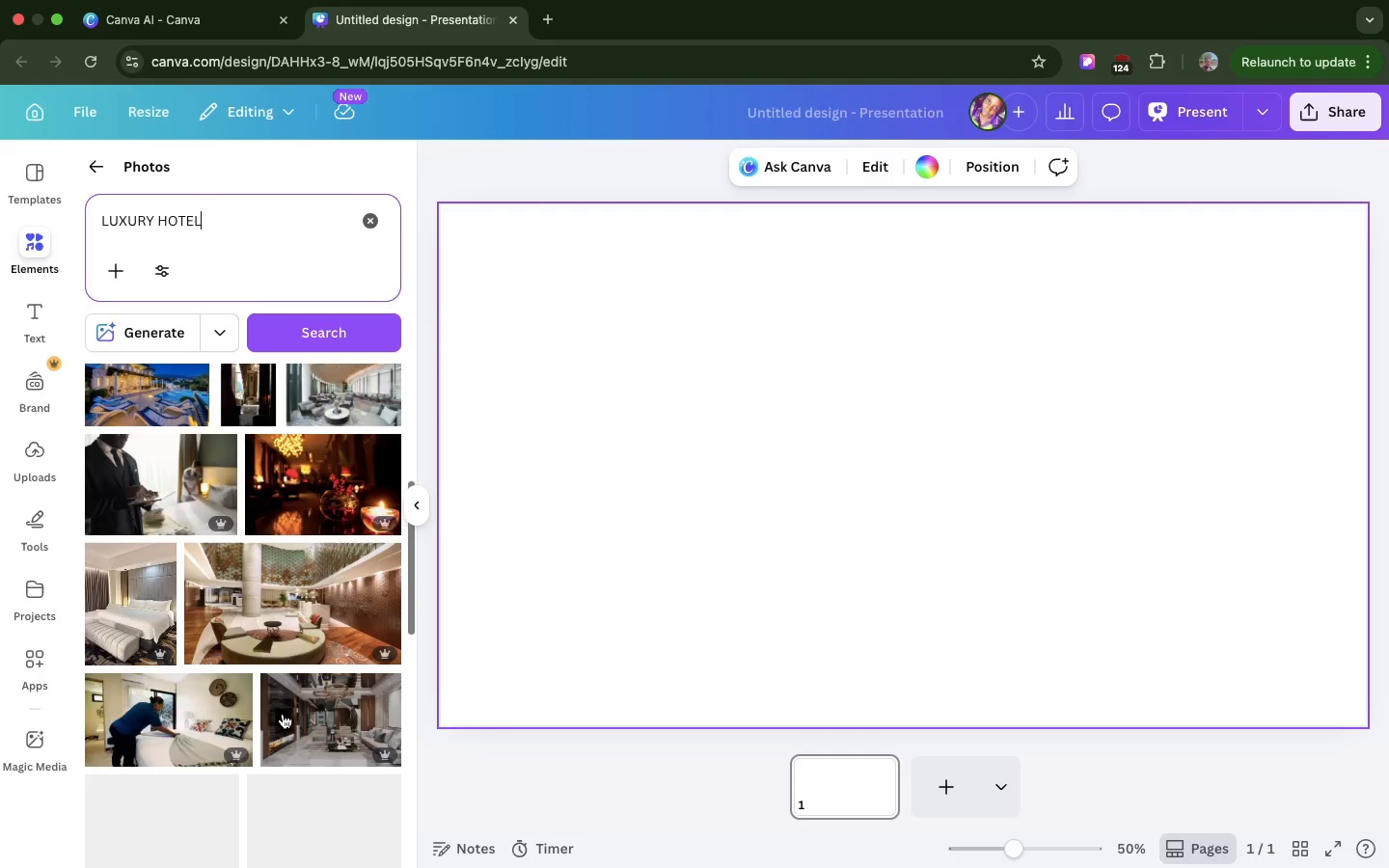 
scroll: coordinate [283, 714], scroll_direction: up, amount: 96.0
 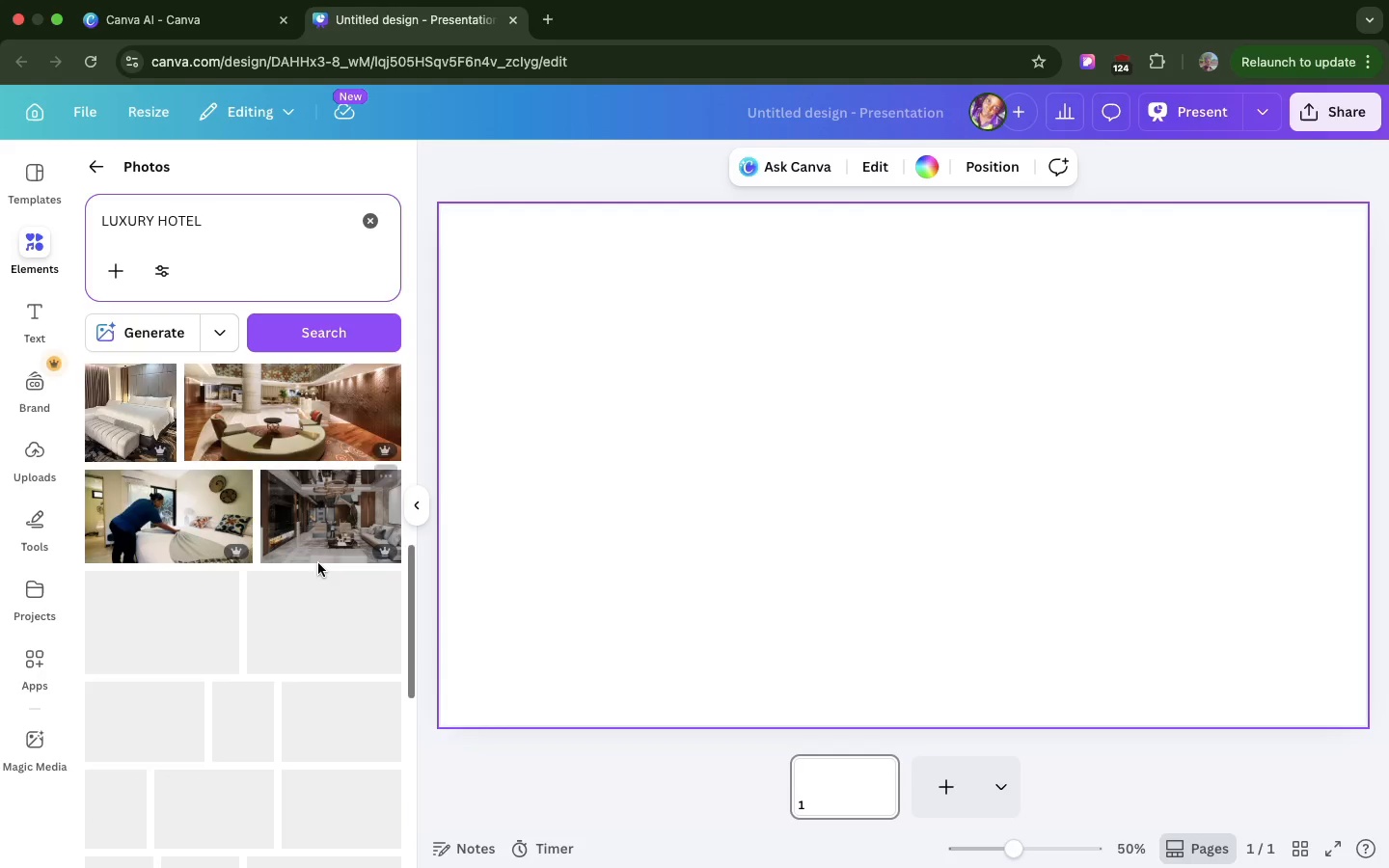 
scroll: coordinate [318, 563], scroll_direction: down, amount: 50.0
 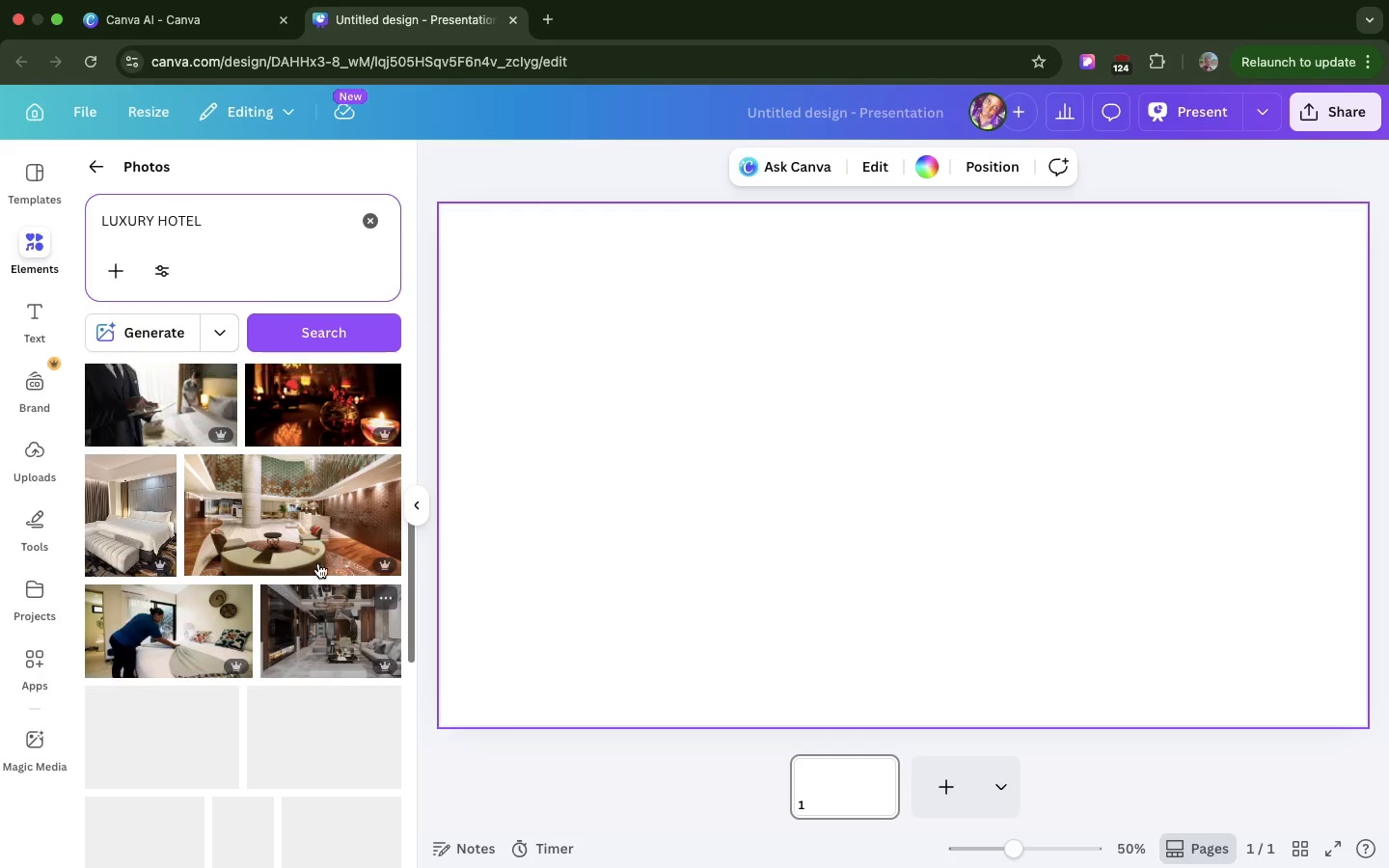 
scroll: coordinate [318, 563], scroll_direction: up, amount: 33.0
 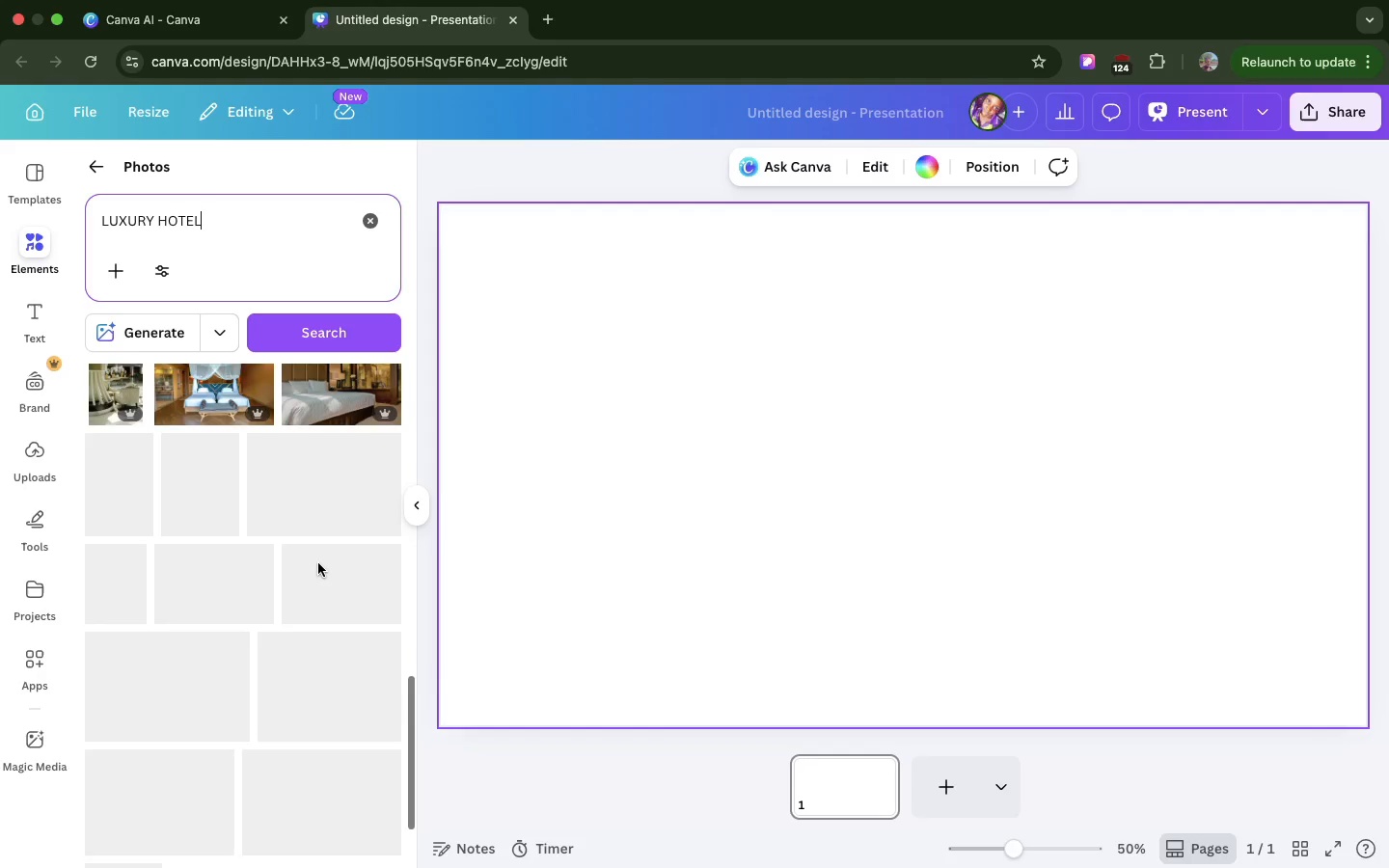 
scroll: coordinate [318, 563], scroll_direction: down, amount: 36.0
 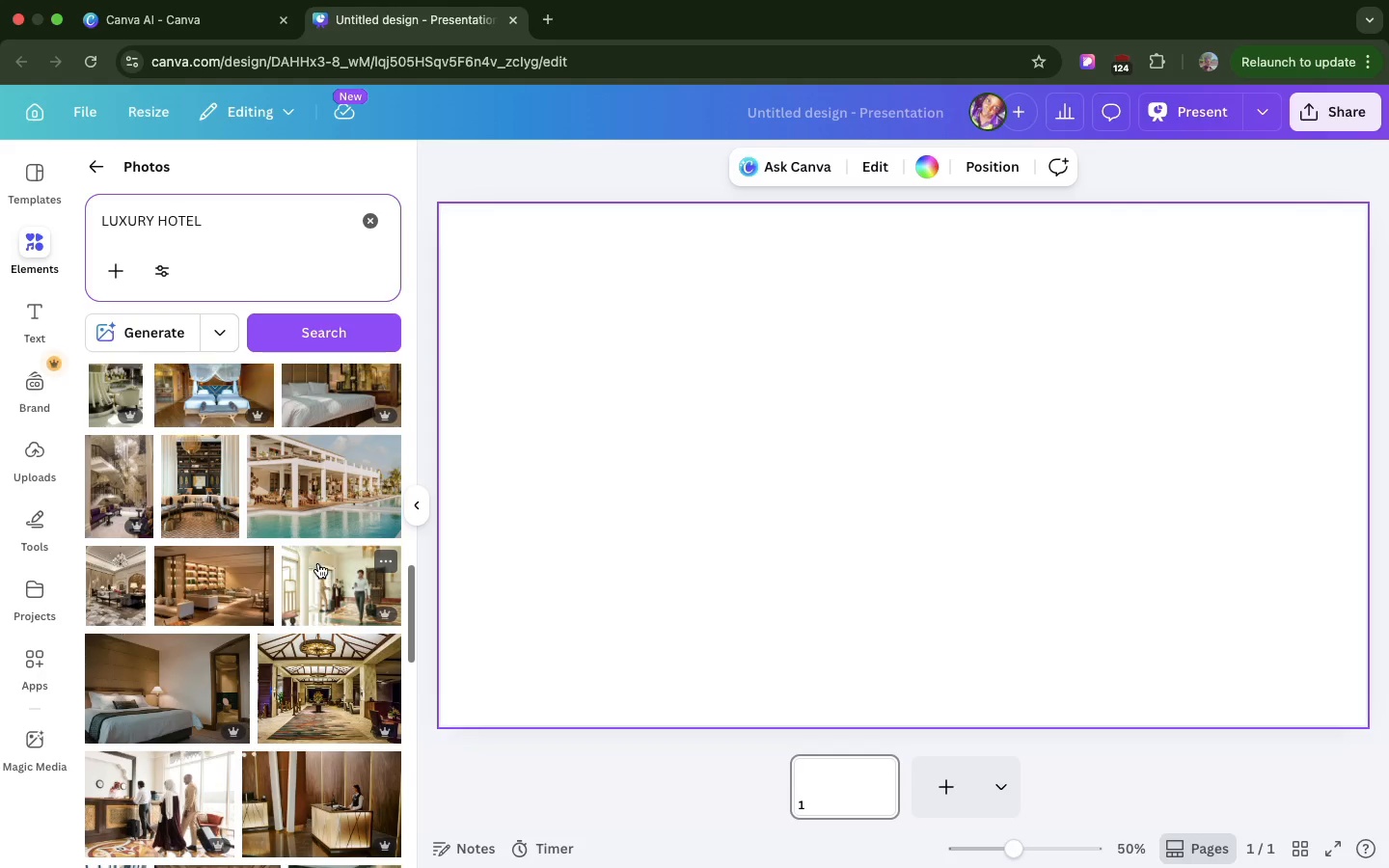 
scroll: coordinate [318, 563], scroll_direction: up, amount: 8.0
 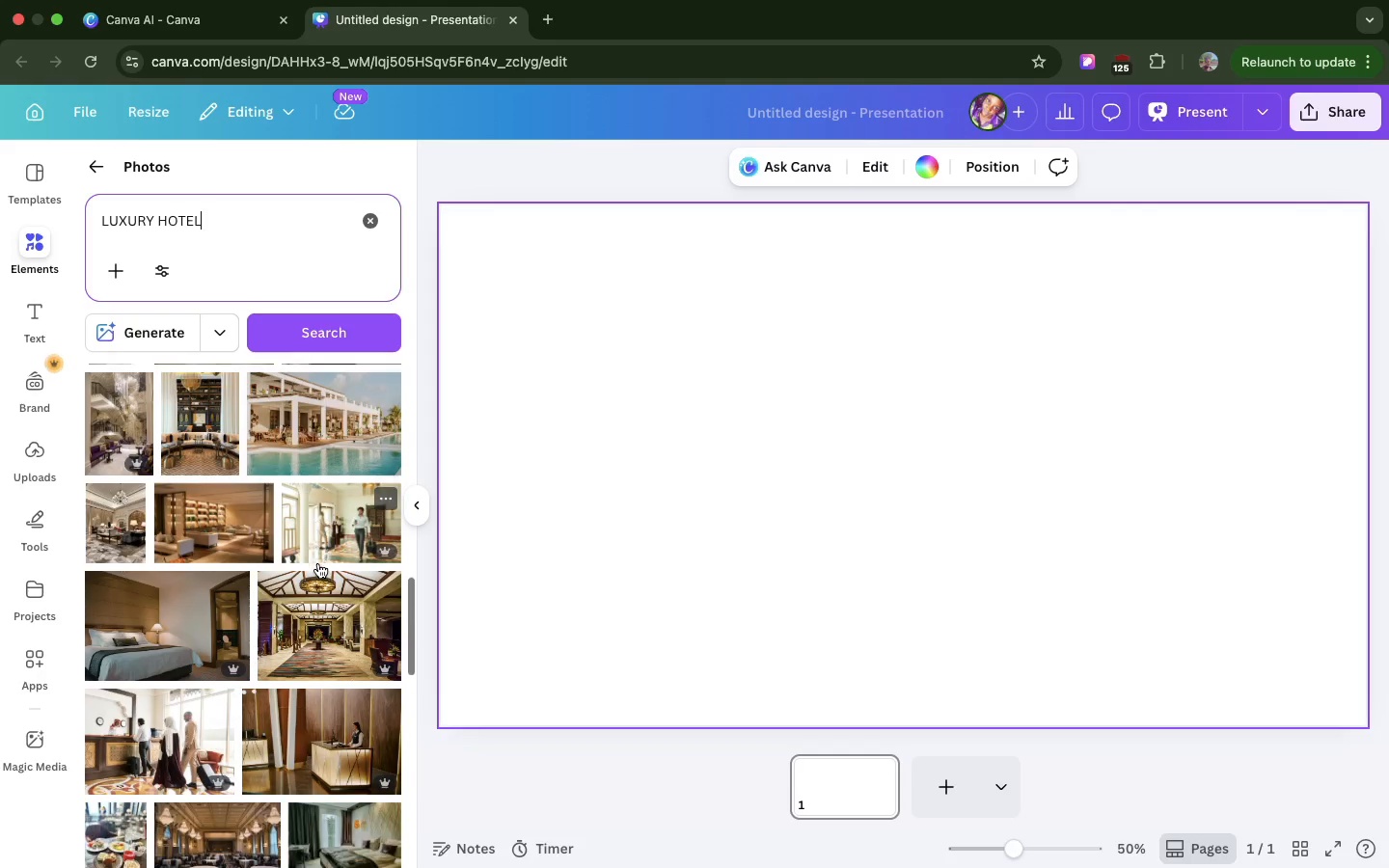 
scroll: coordinate [175, 694], scroll_direction: down, amount: 53.0
 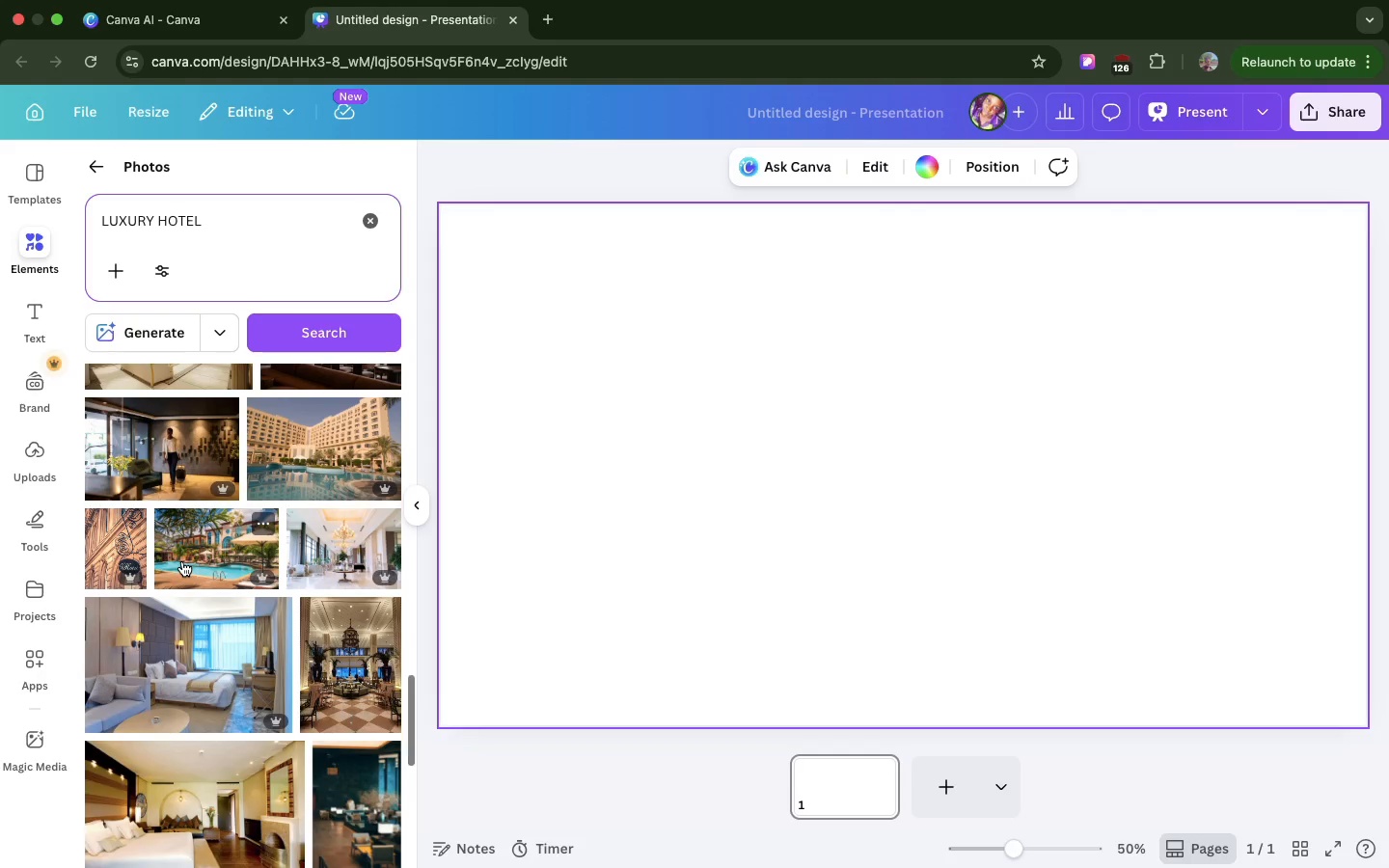 
left_click([182, 561])
 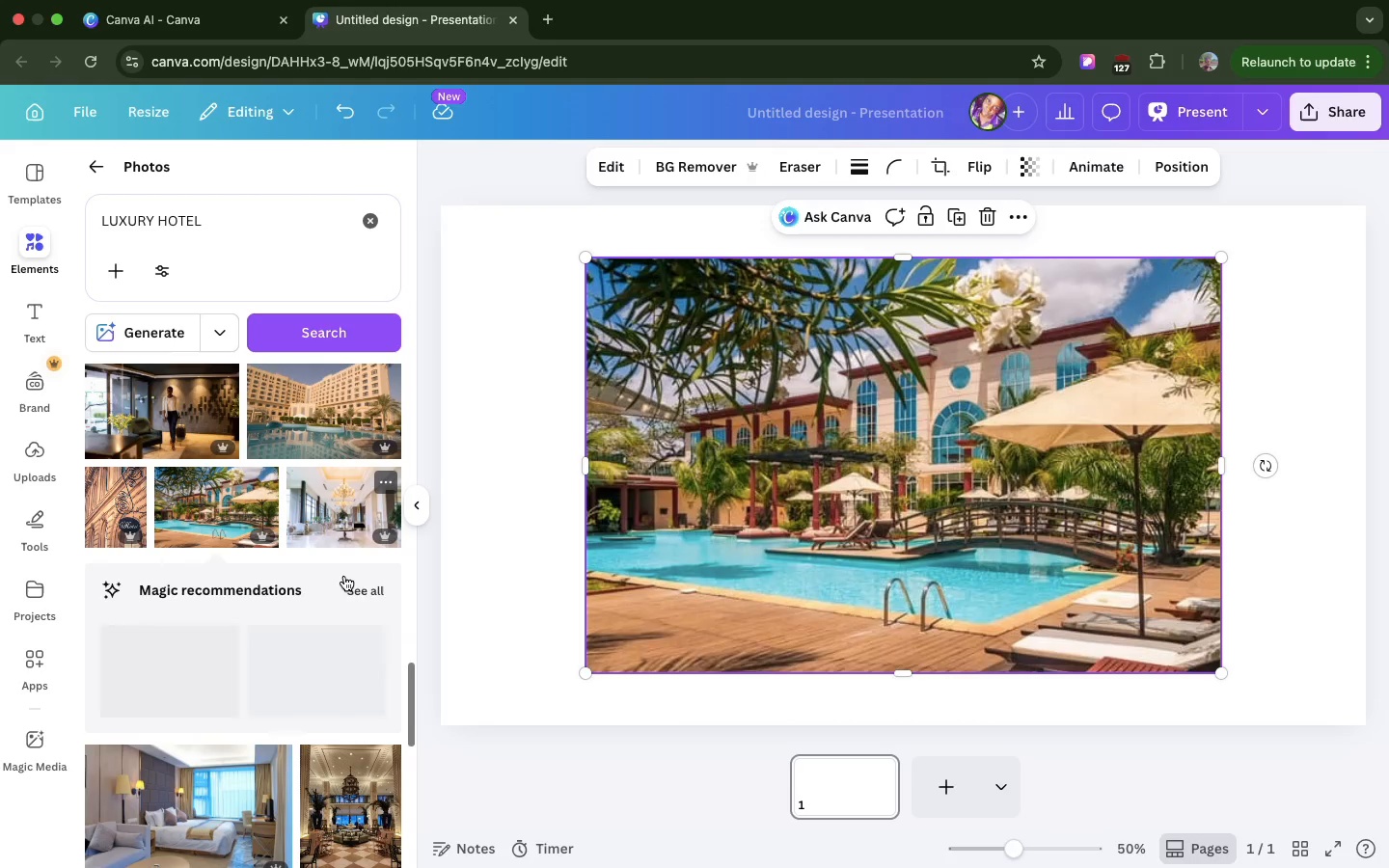 
scroll: coordinate [344, 576], scroll_direction: down, amount: 7.0
 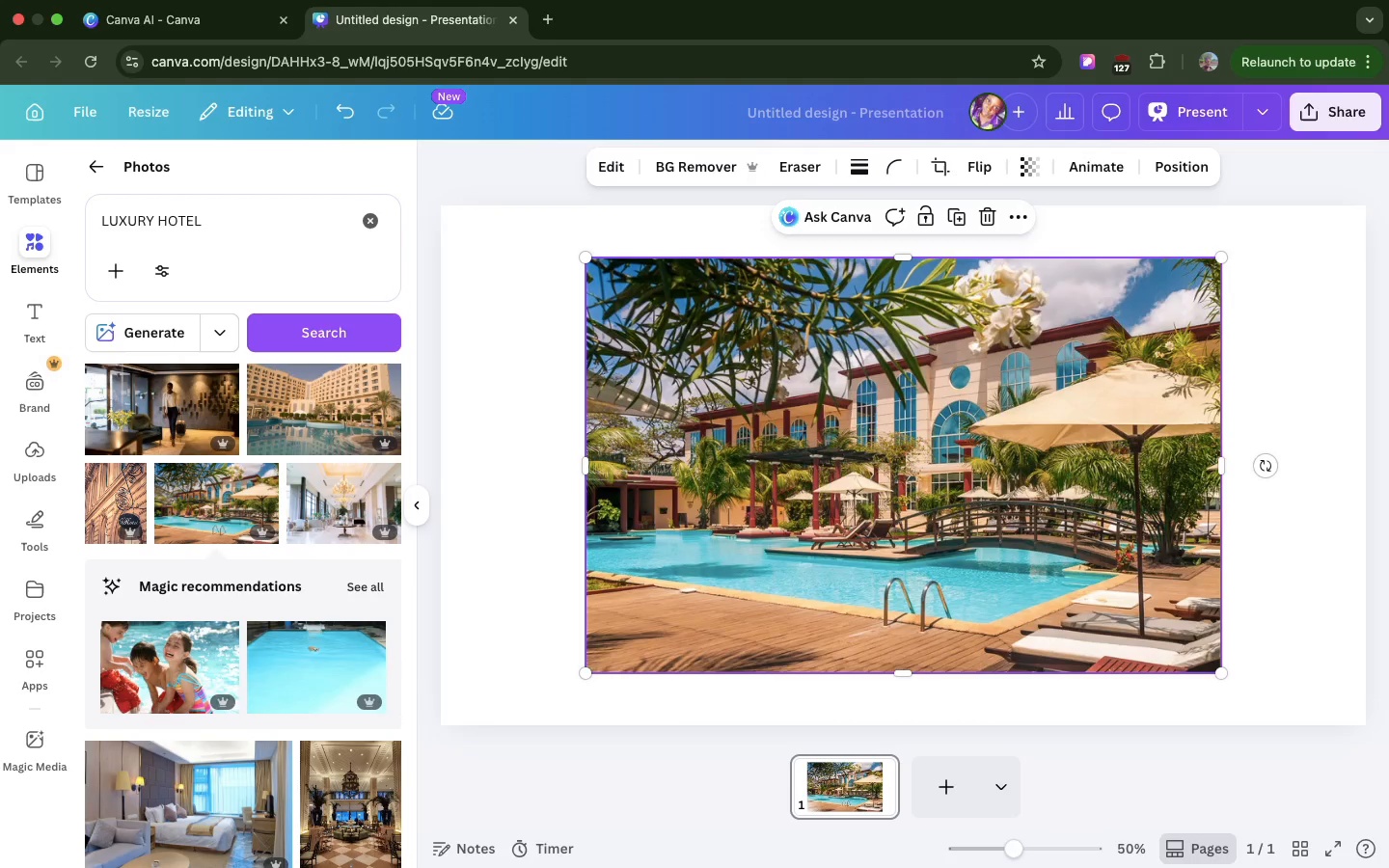 
key(Backspace)
 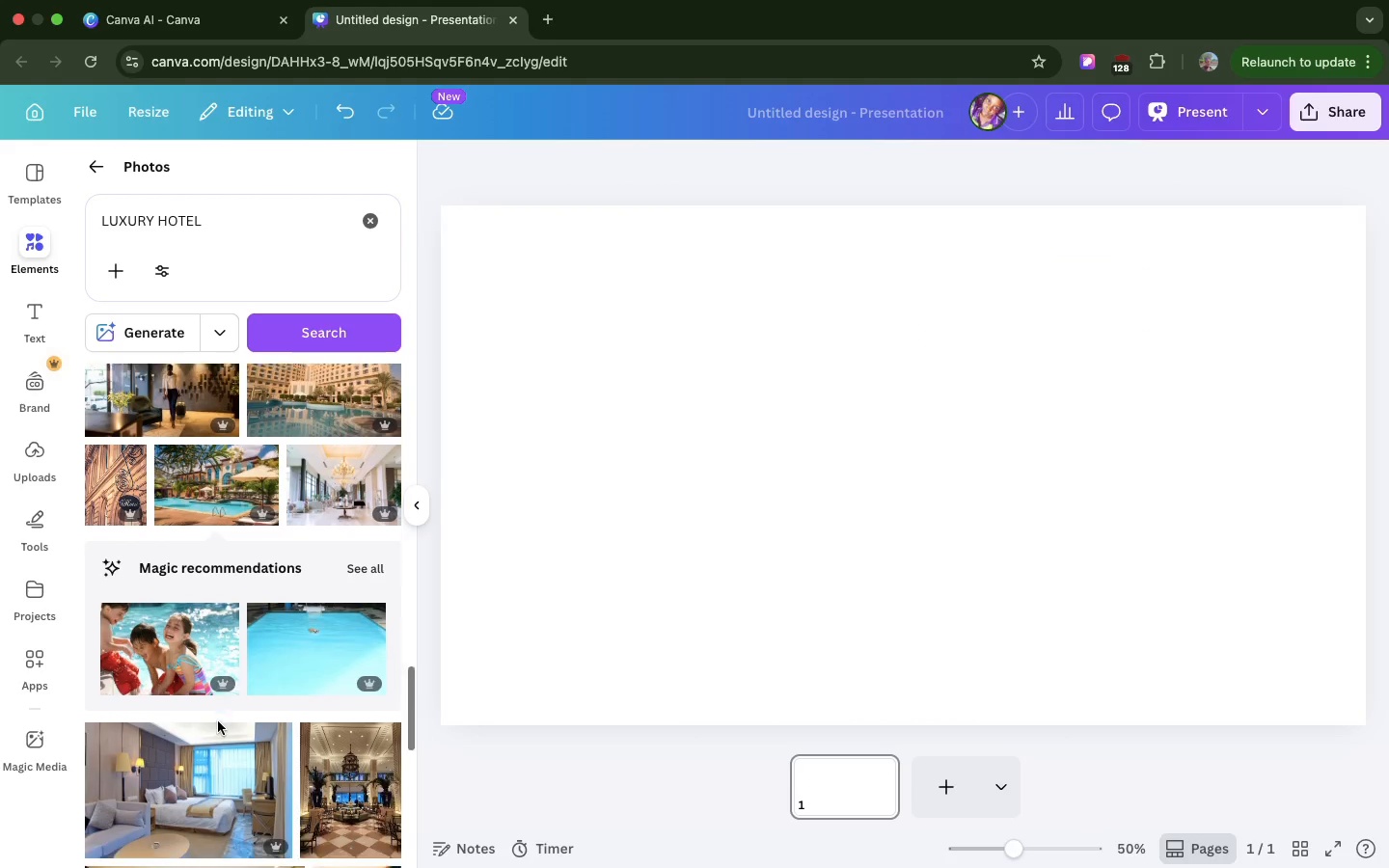 
scroll: coordinate [218, 721], scroll_direction: down, amount: 55.0
 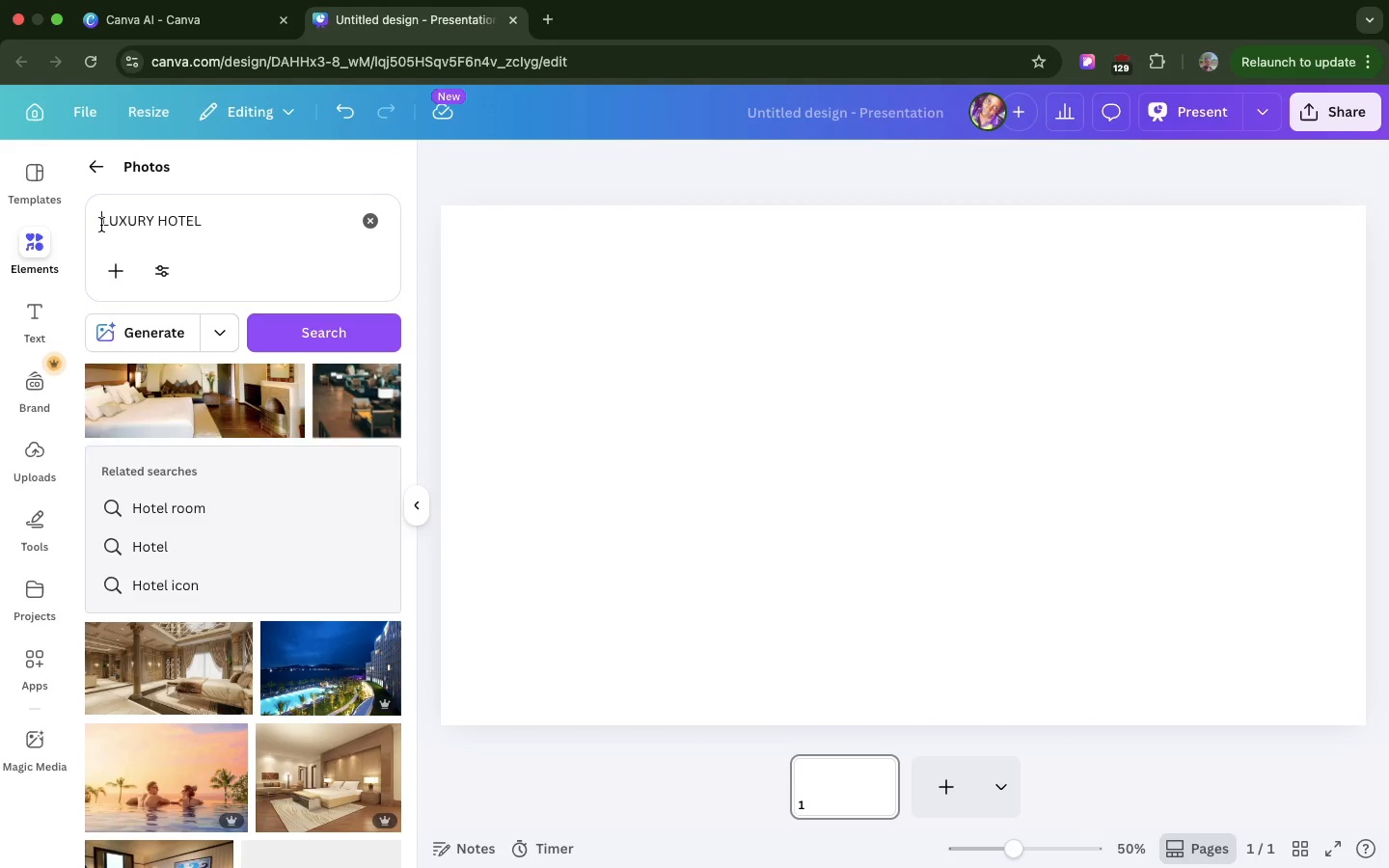 
left_click([101, 225])
 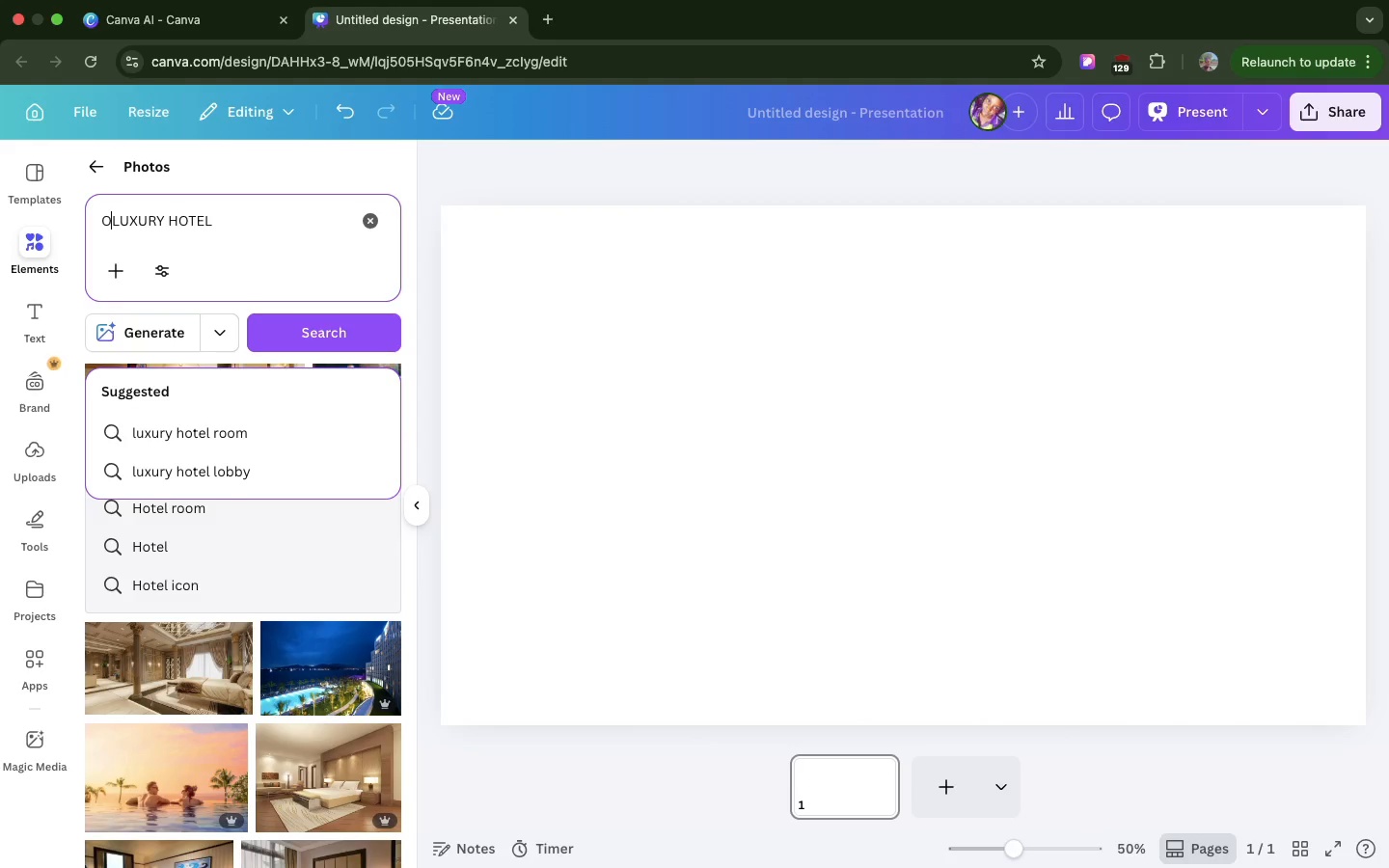 
type(old )
 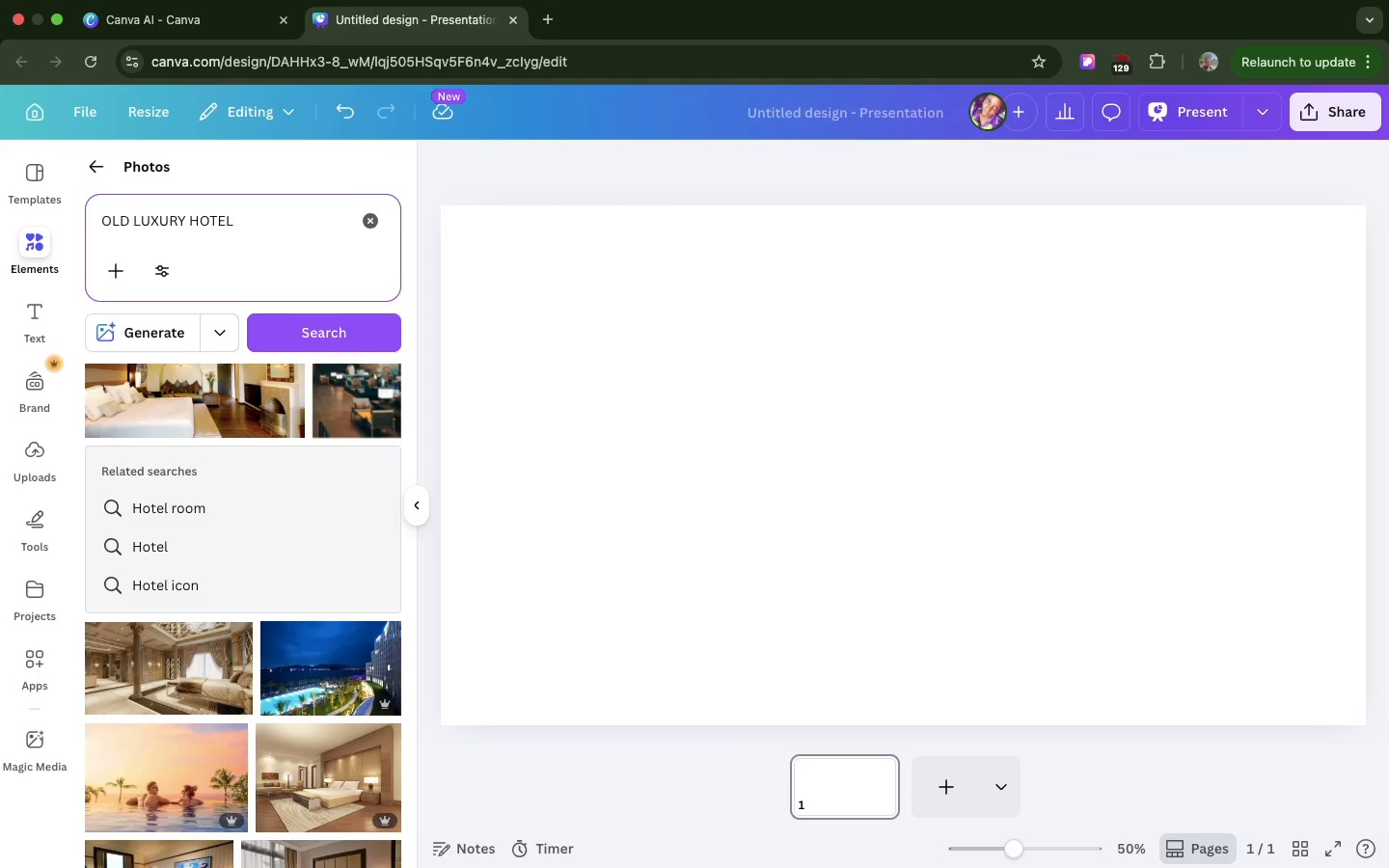 
key(Enter)
 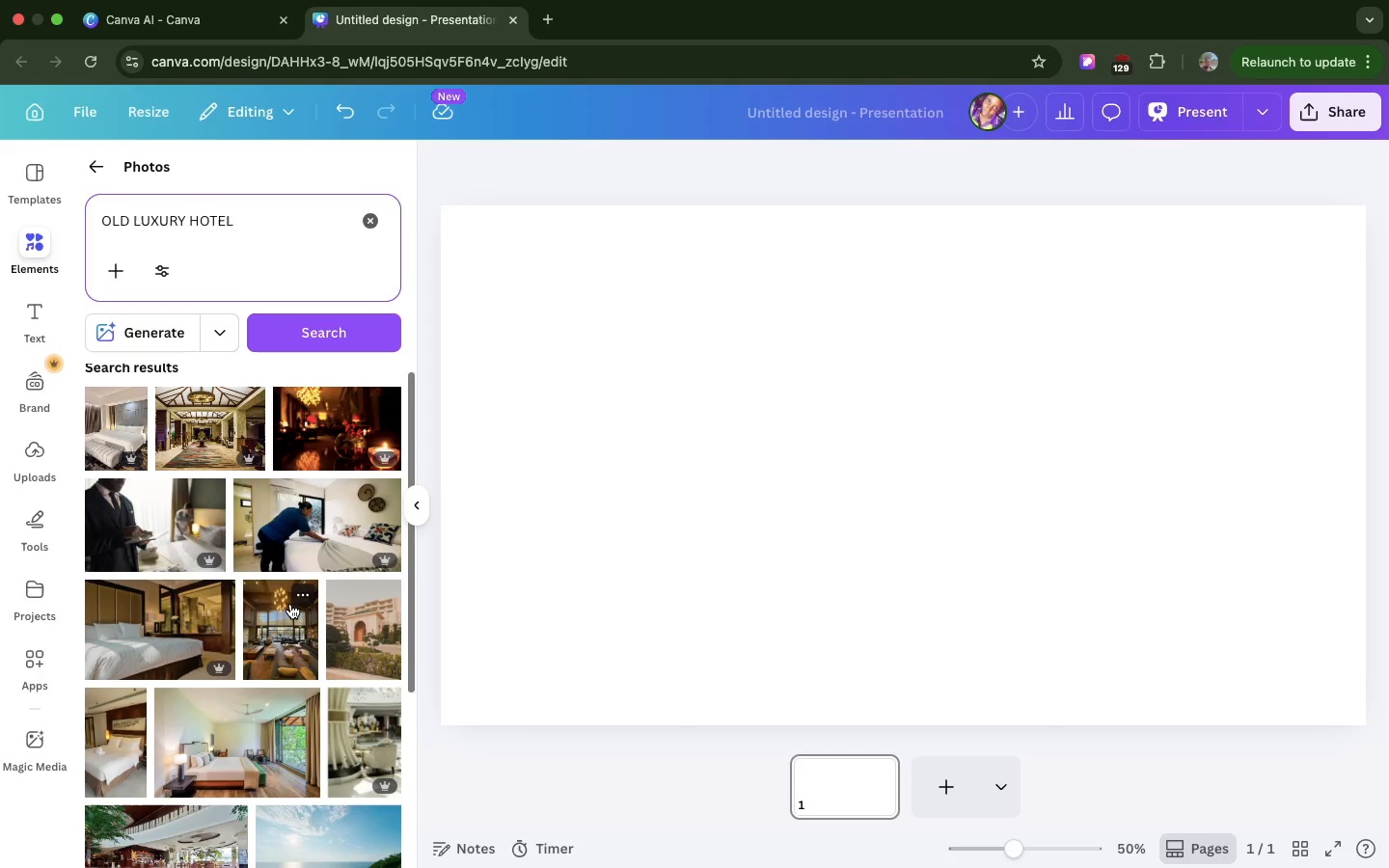 
scroll: coordinate [290, 604], scroll_direction: down, amount: 1.0
 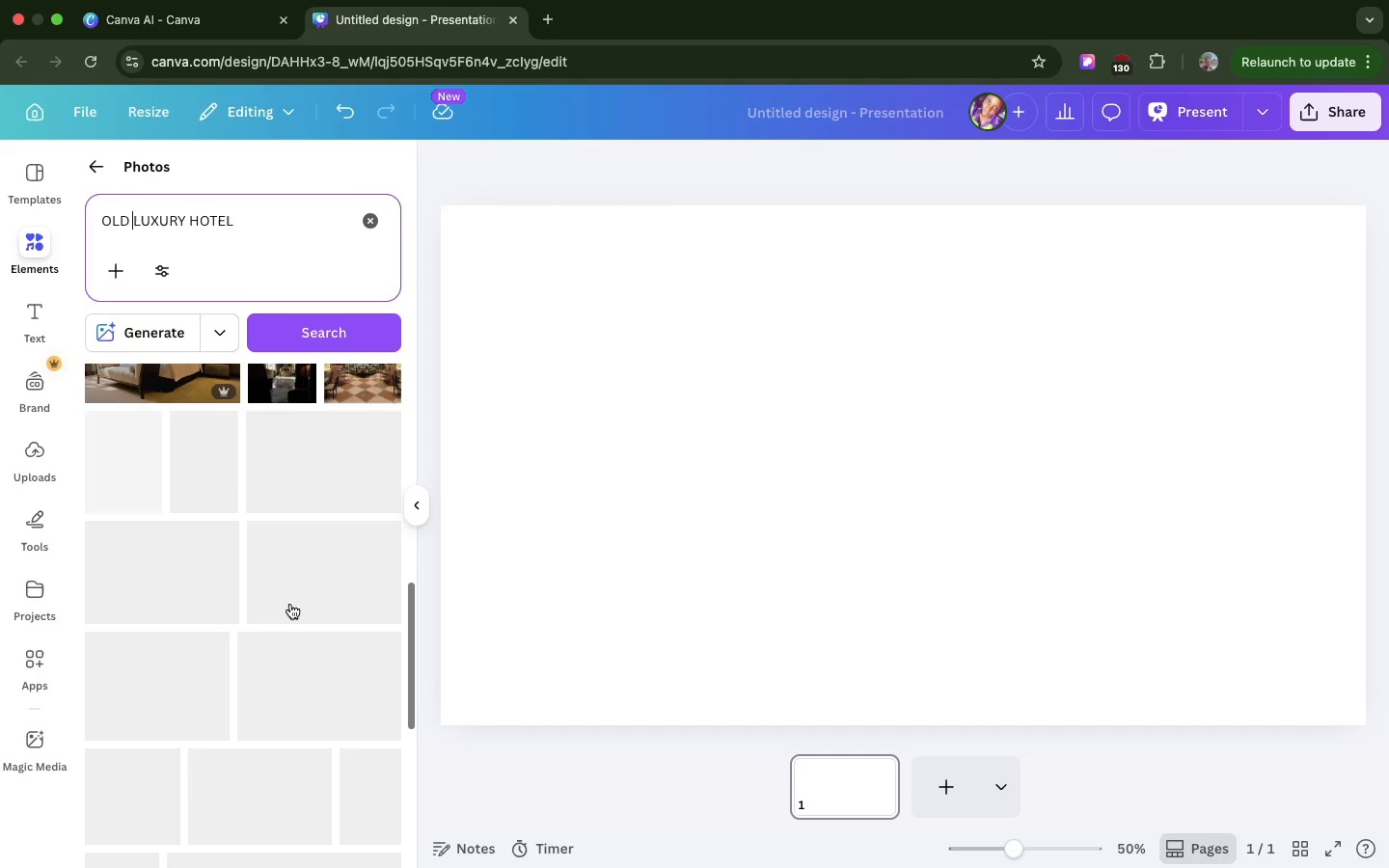 
scroll: coordinate [290, 604], scroll_direction: up, amount: 3.0
 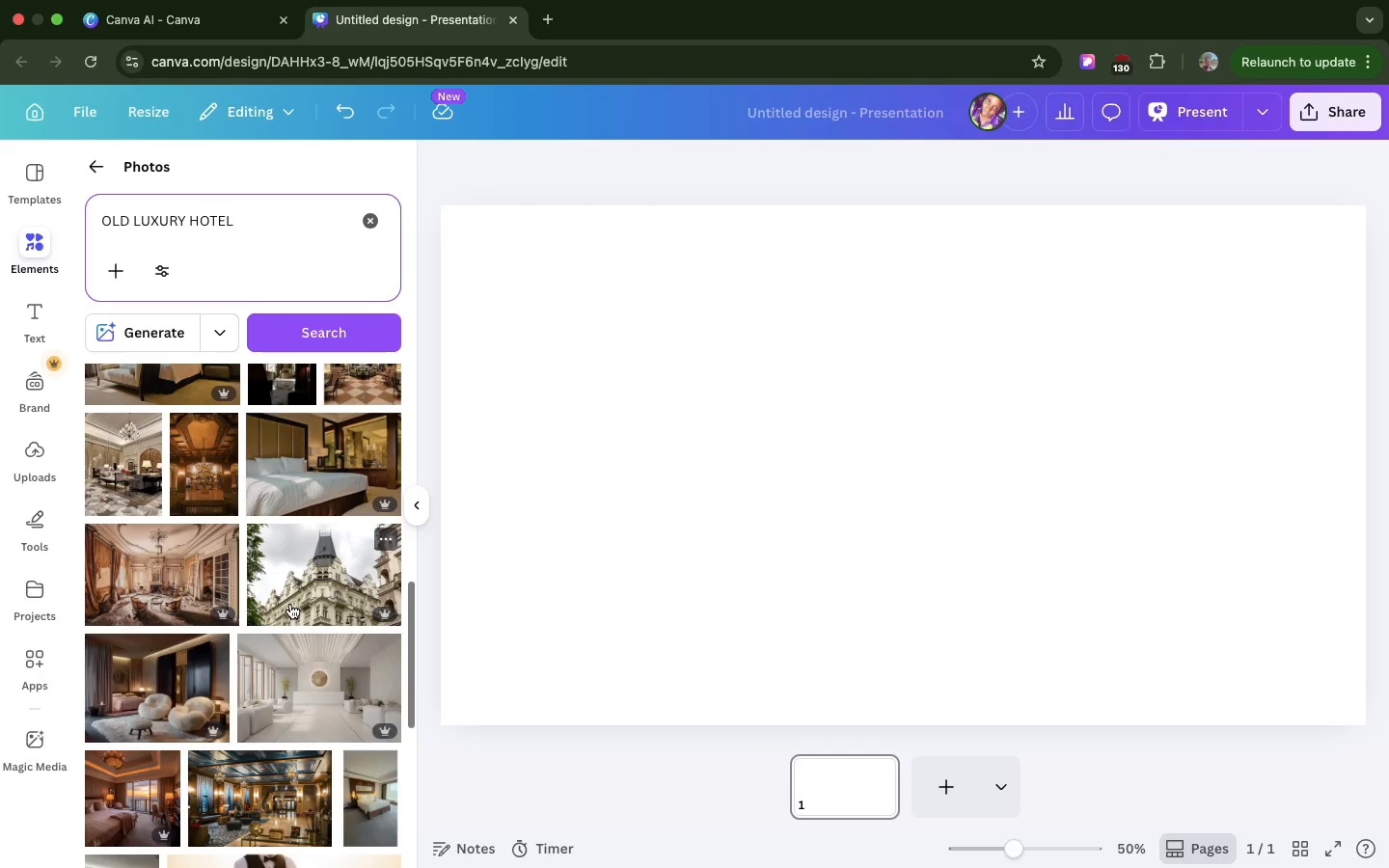 
scroll: coordinate [290, 604], scroll_direction: down, amount: 169.0
 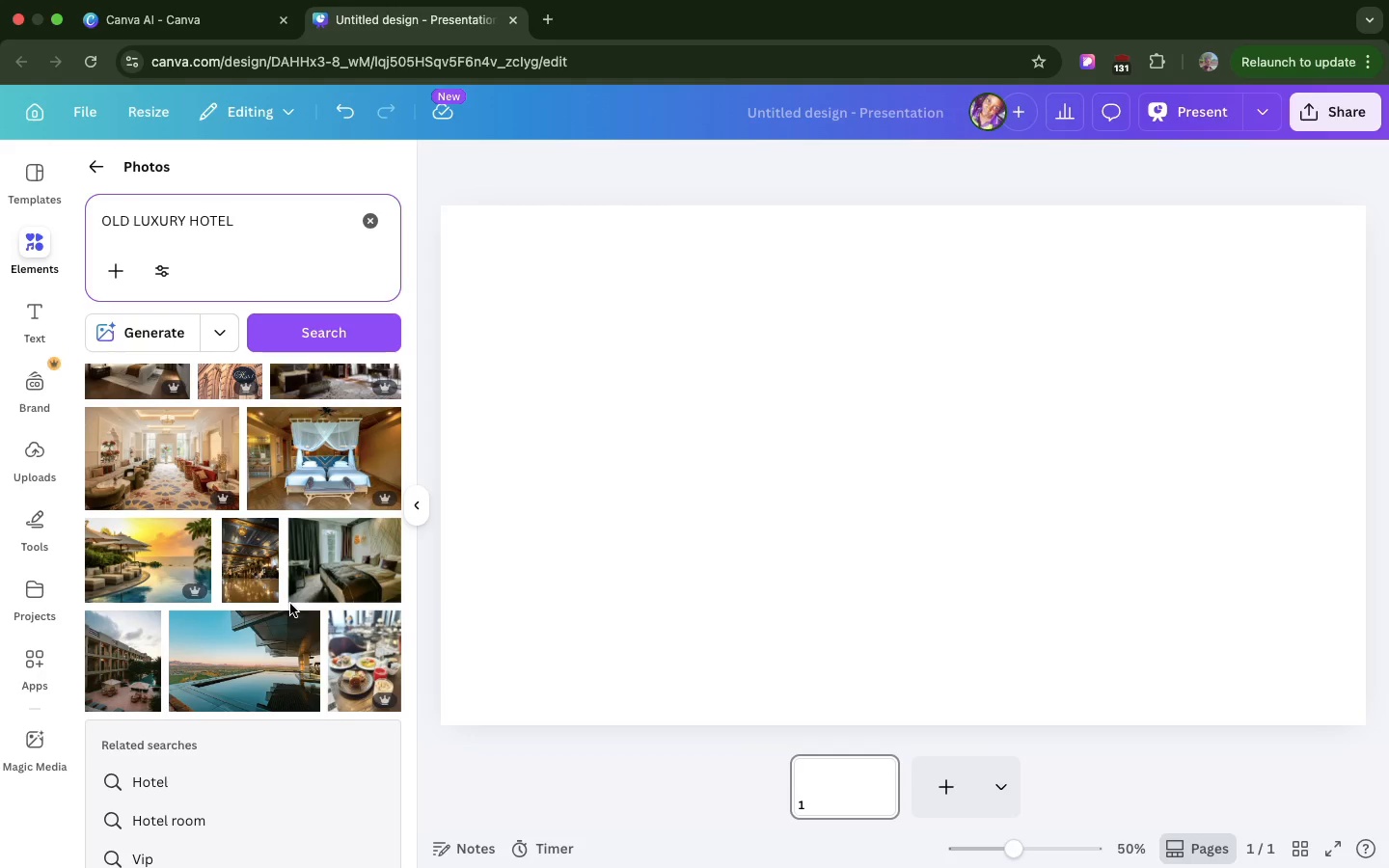 
wait(7.32)
 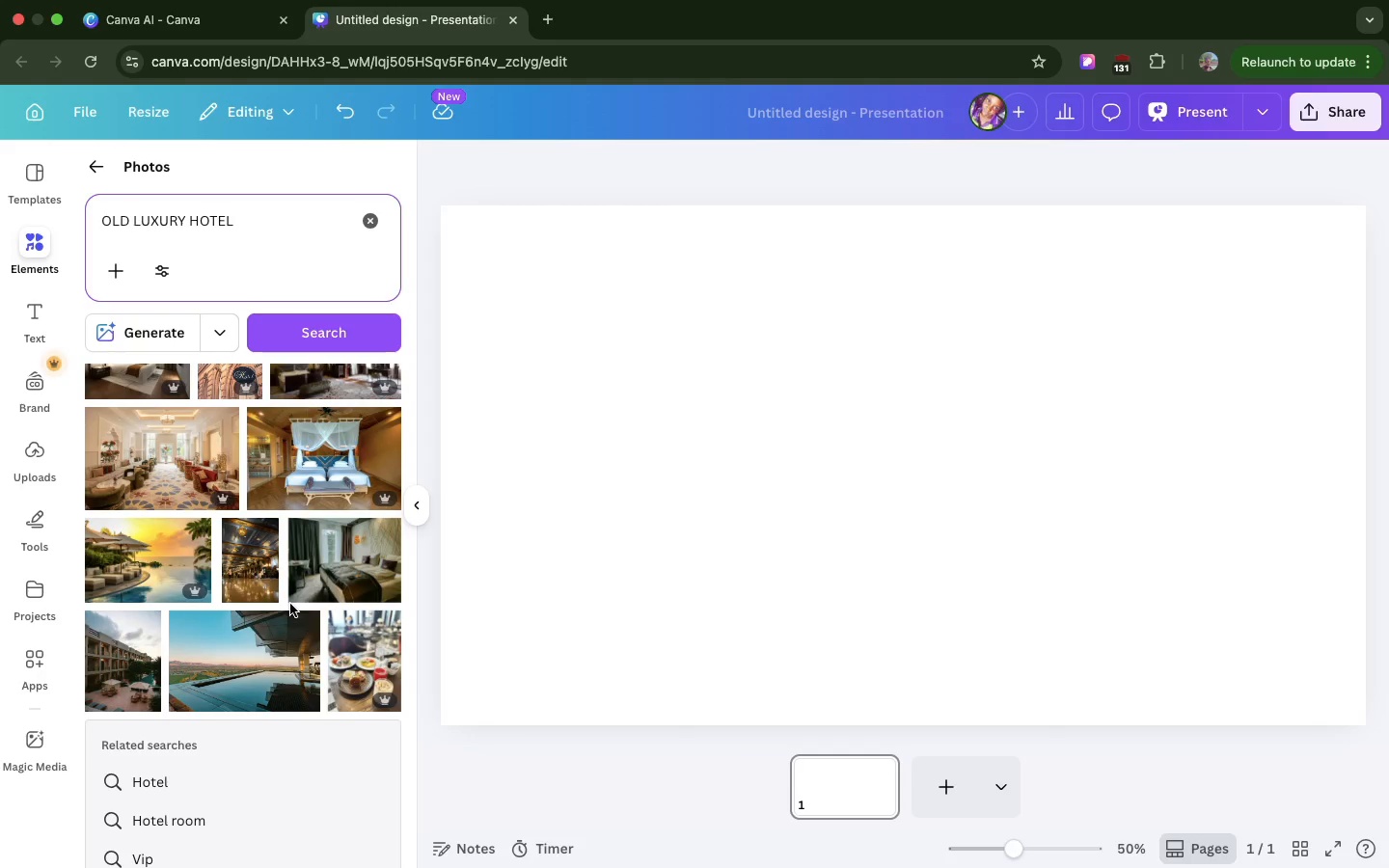 
scroll: coordinate [182, 667], scroll_direction: down, amount: 98.0
 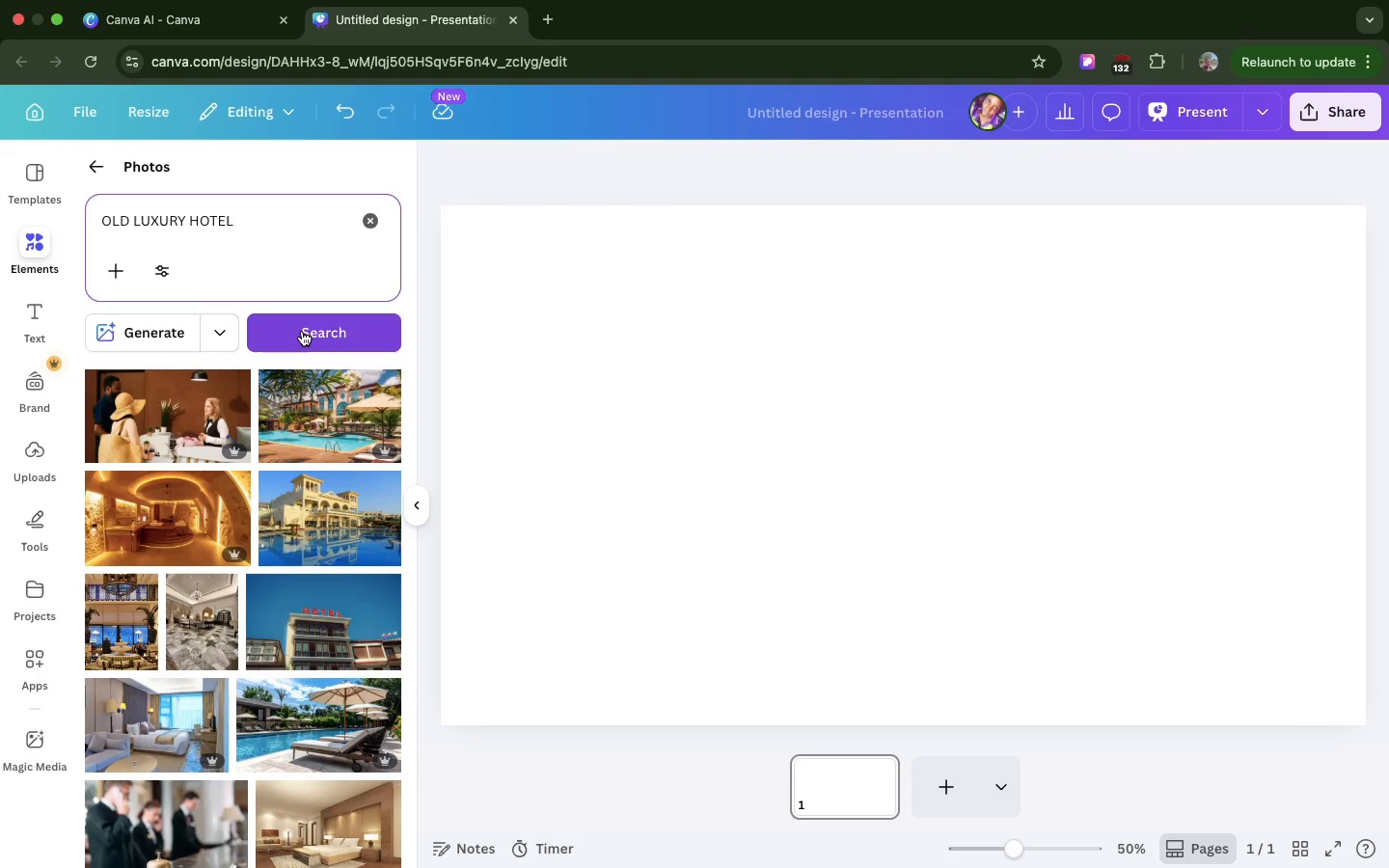 
left_click([302, 331])
 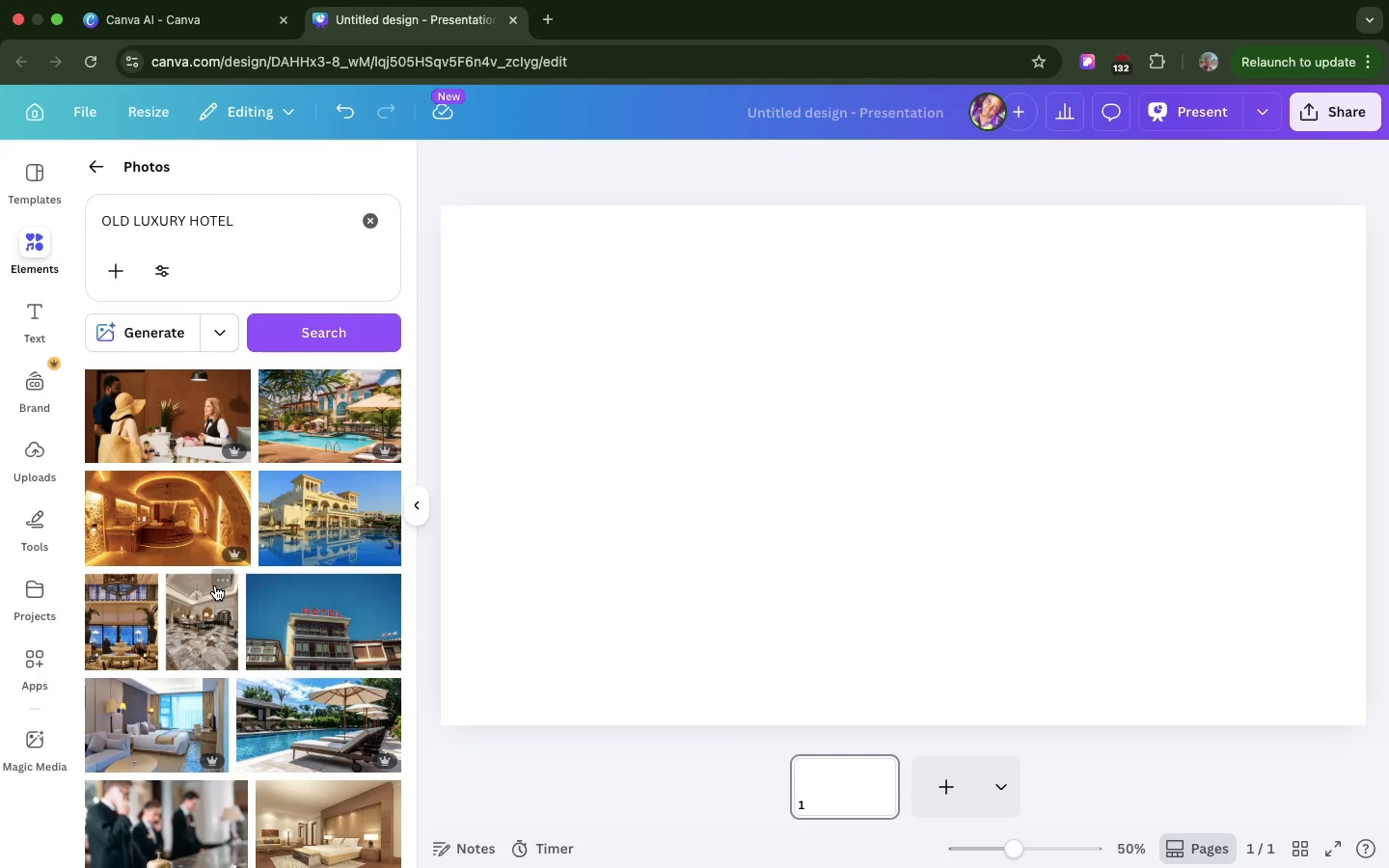 
scroll: coordinate [215, 585], scroll_direction: up, amount: 208.0
 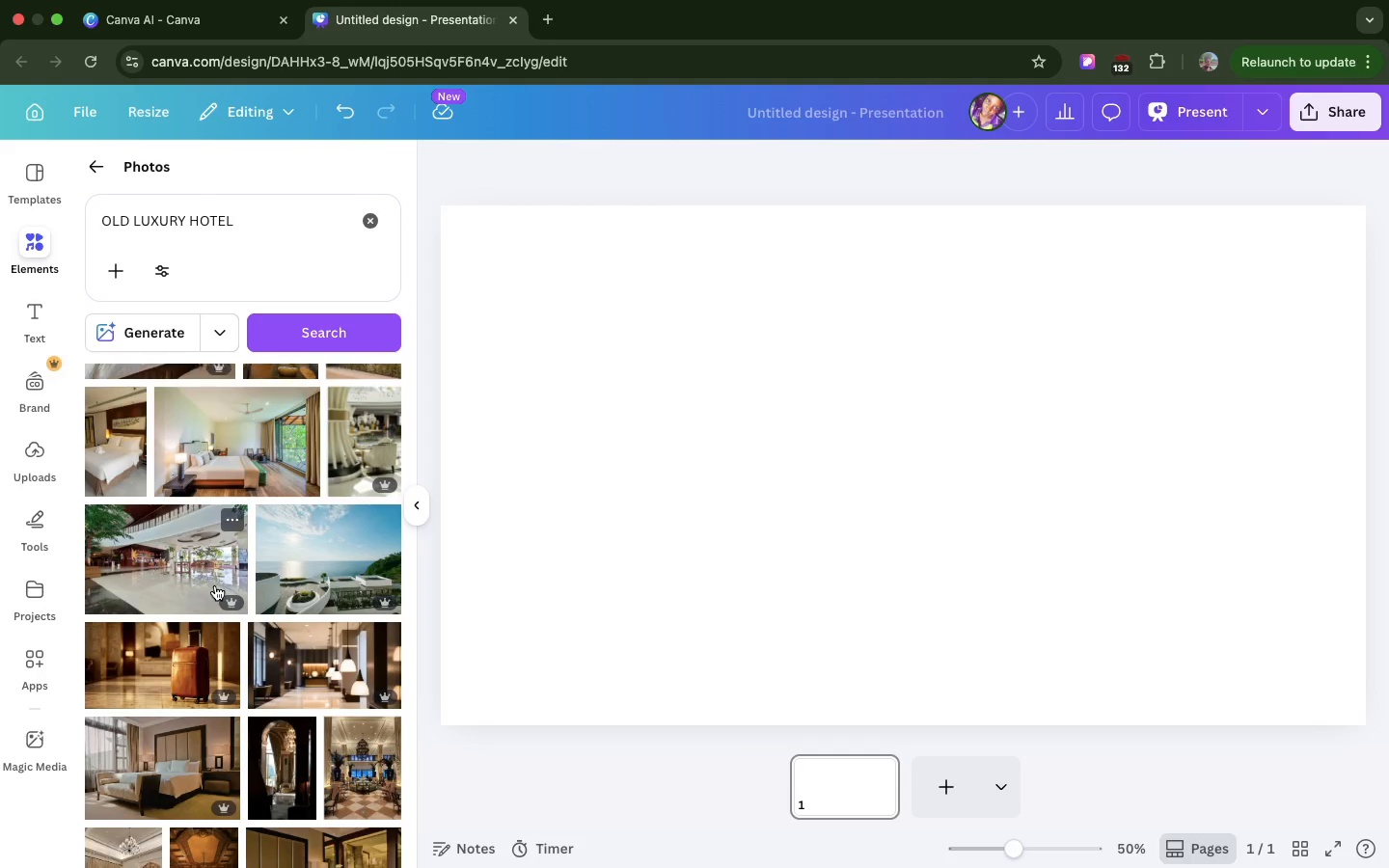 
scroll: coordinate [215, 585], scroll_direction: down, amount: 86.0
 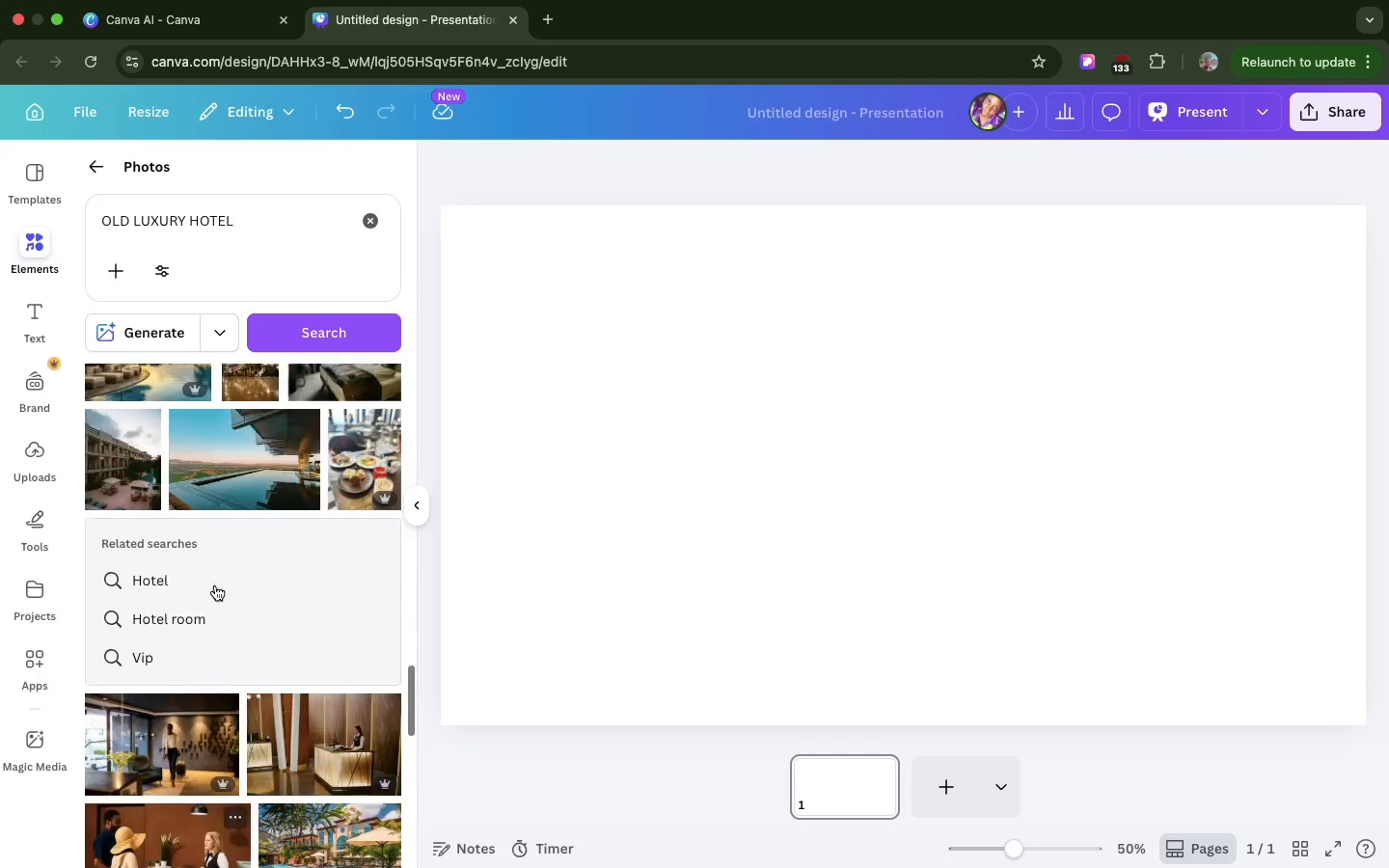 
scroll: coordinate [215, 585], scroll_direction: up, amount: 154.0
 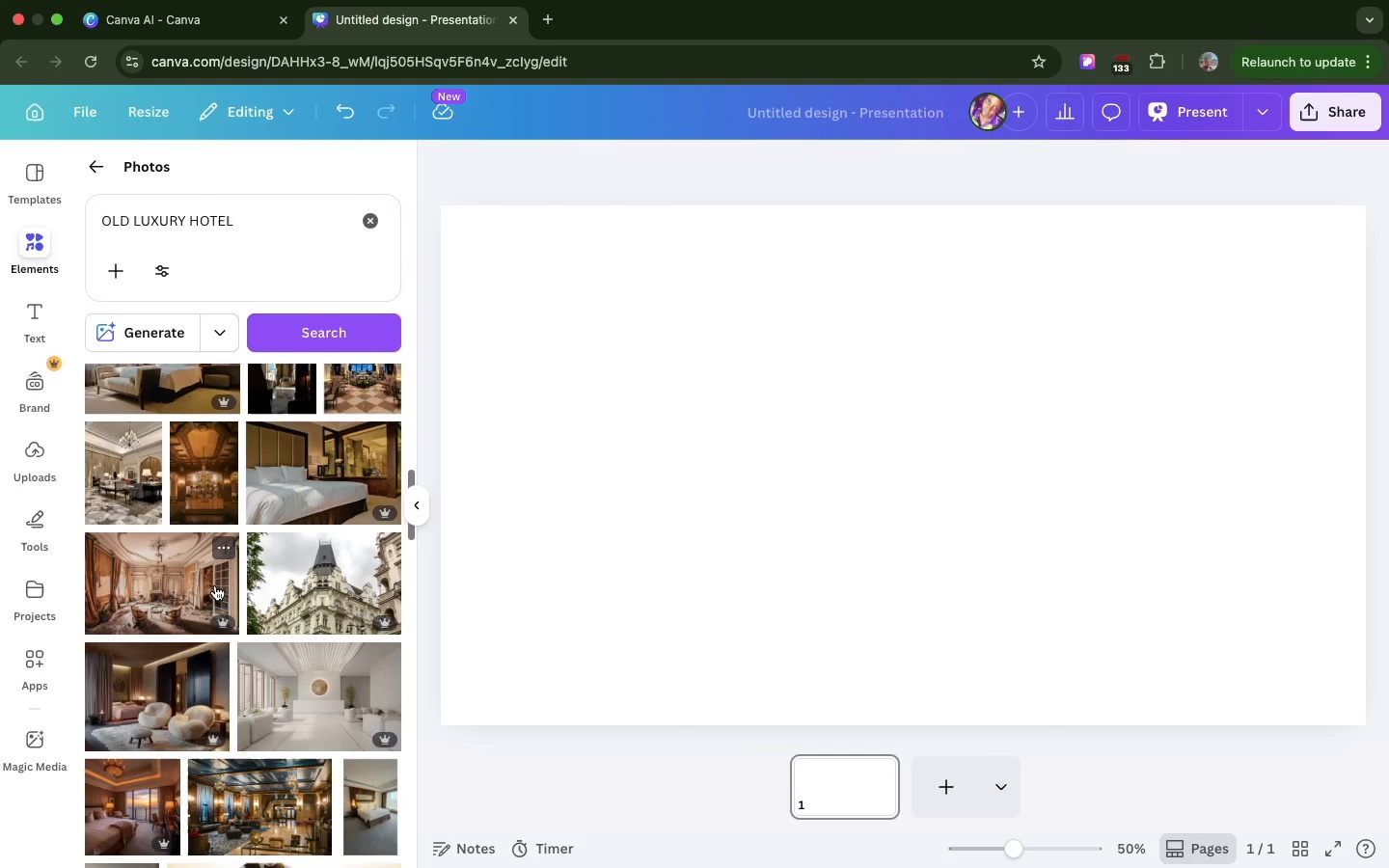 
scroll: coordinate [215, 585], scroll_direction: down, amount: 8.0
 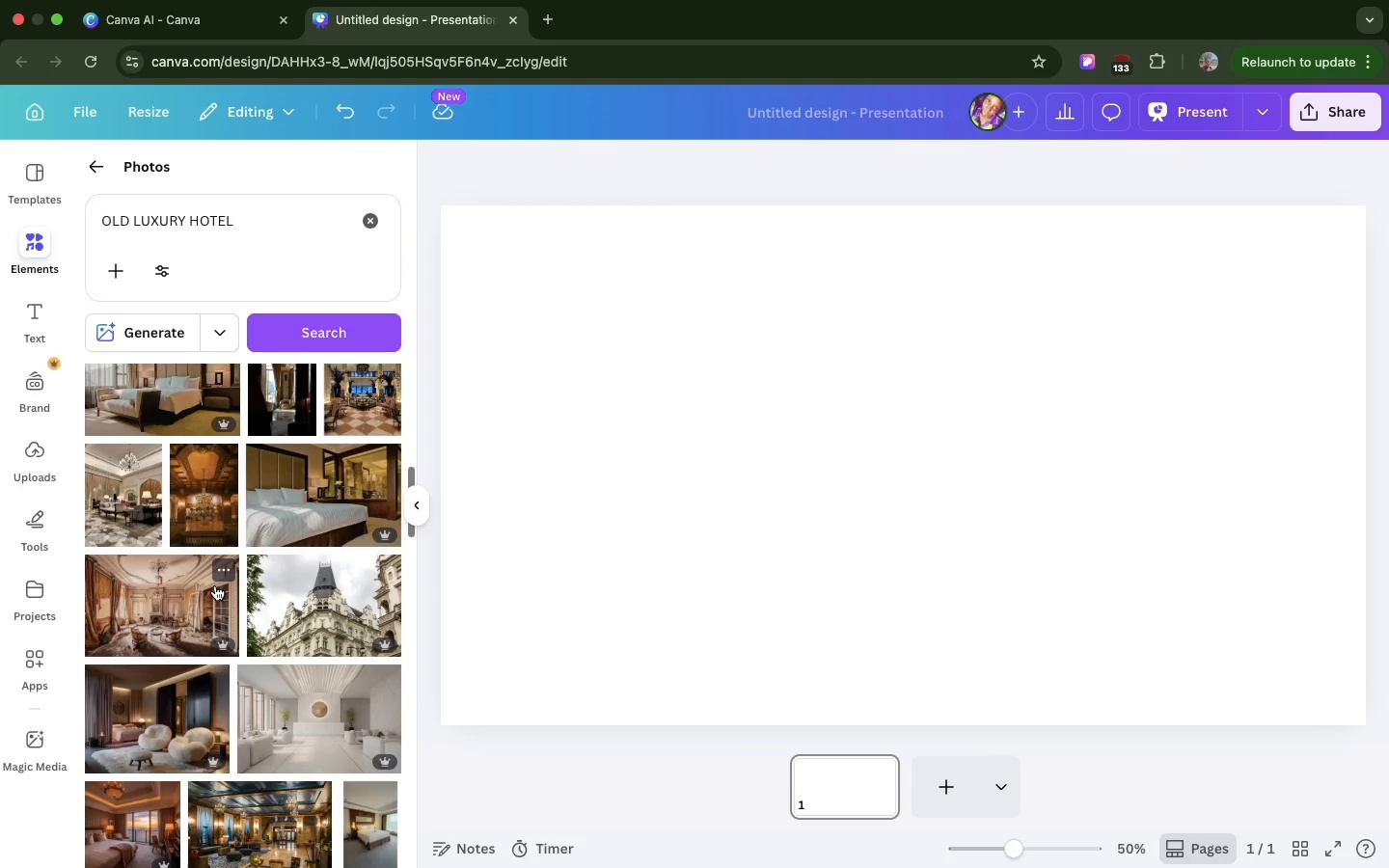 
scroll: coordinate [215, 585], scroll_direction: up, amount: 2.0
 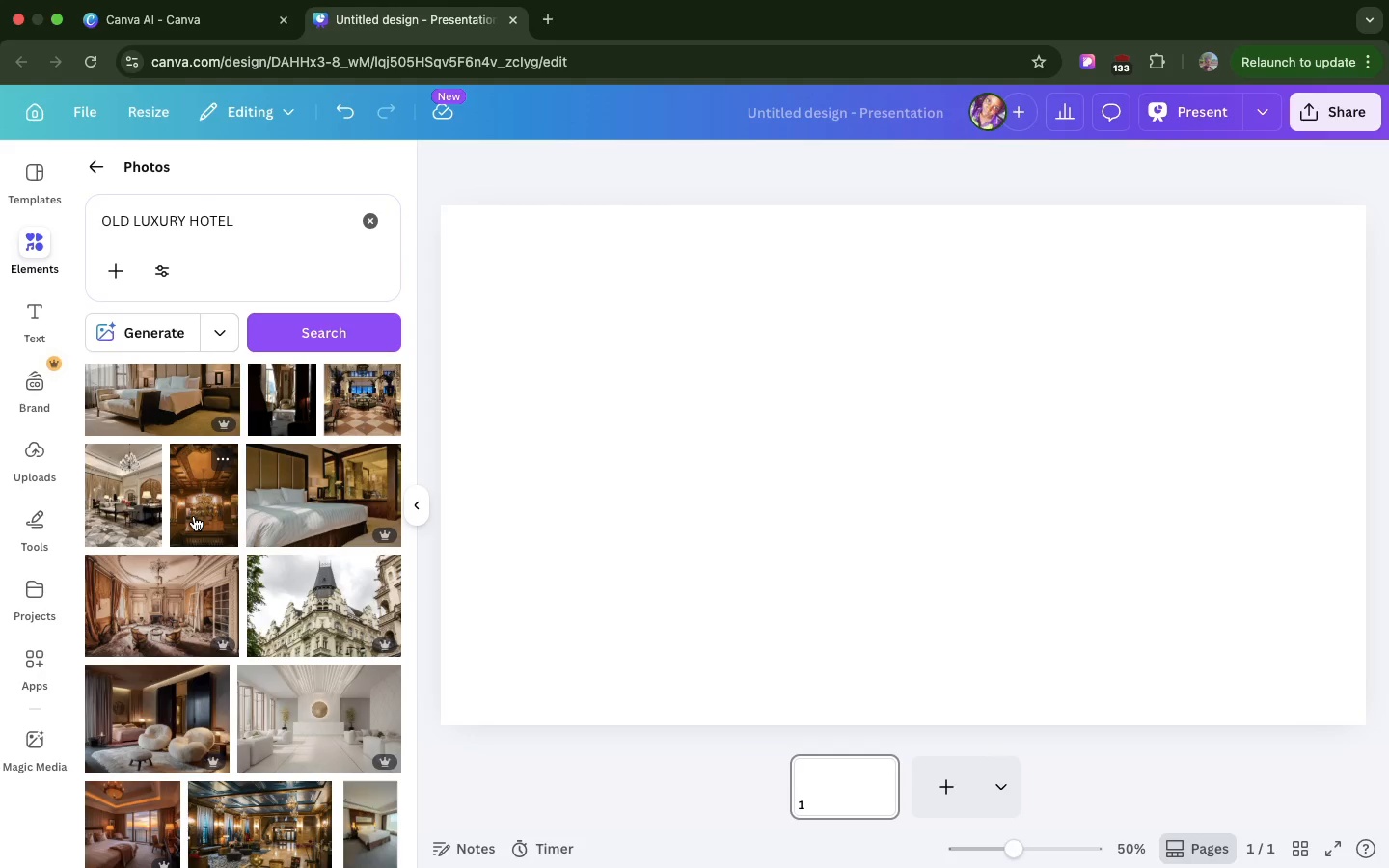 
left_click_drag(start_coordinate=[194, 516], to_coordinate=[457, 494])
 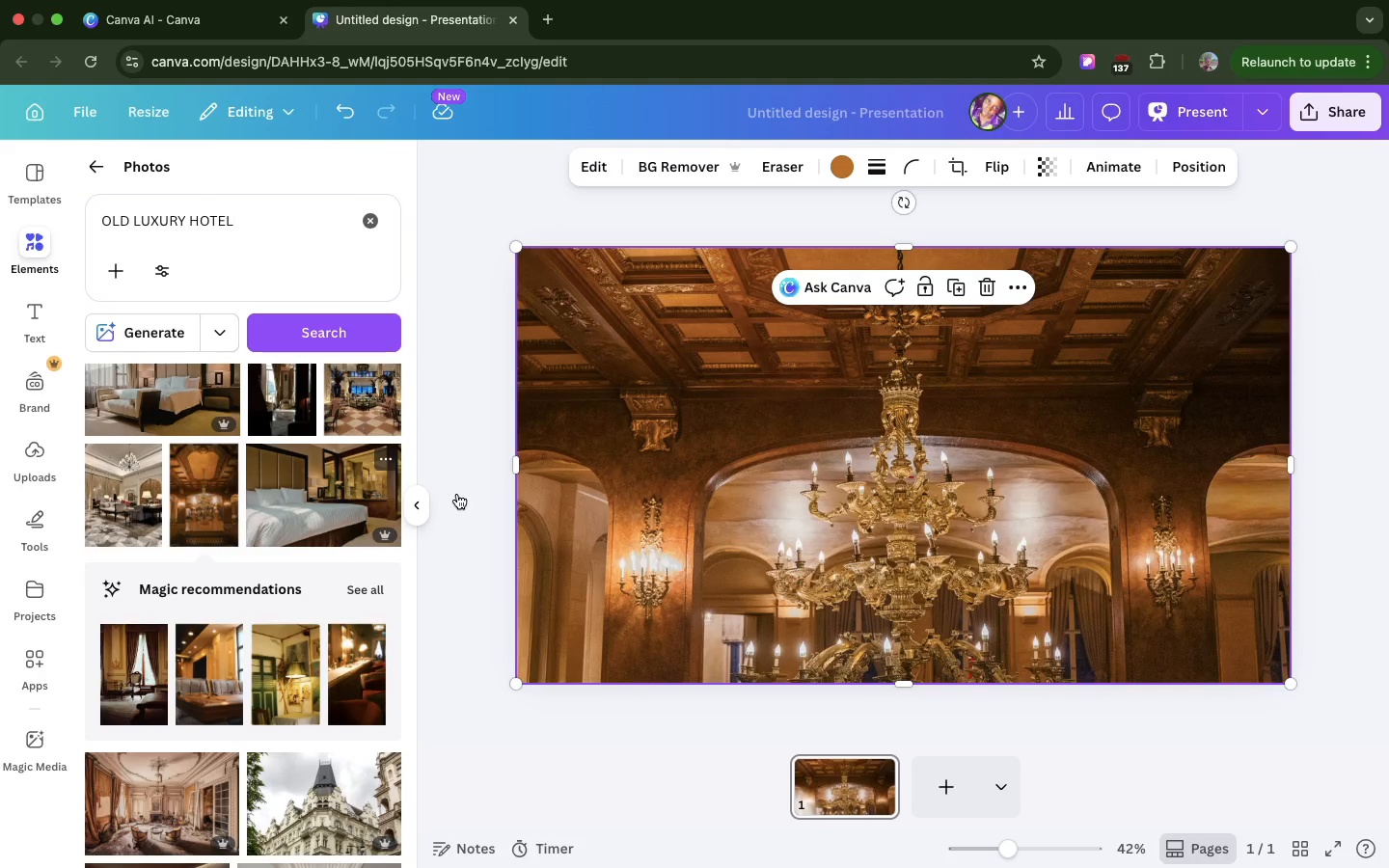 
wait(18.45)
 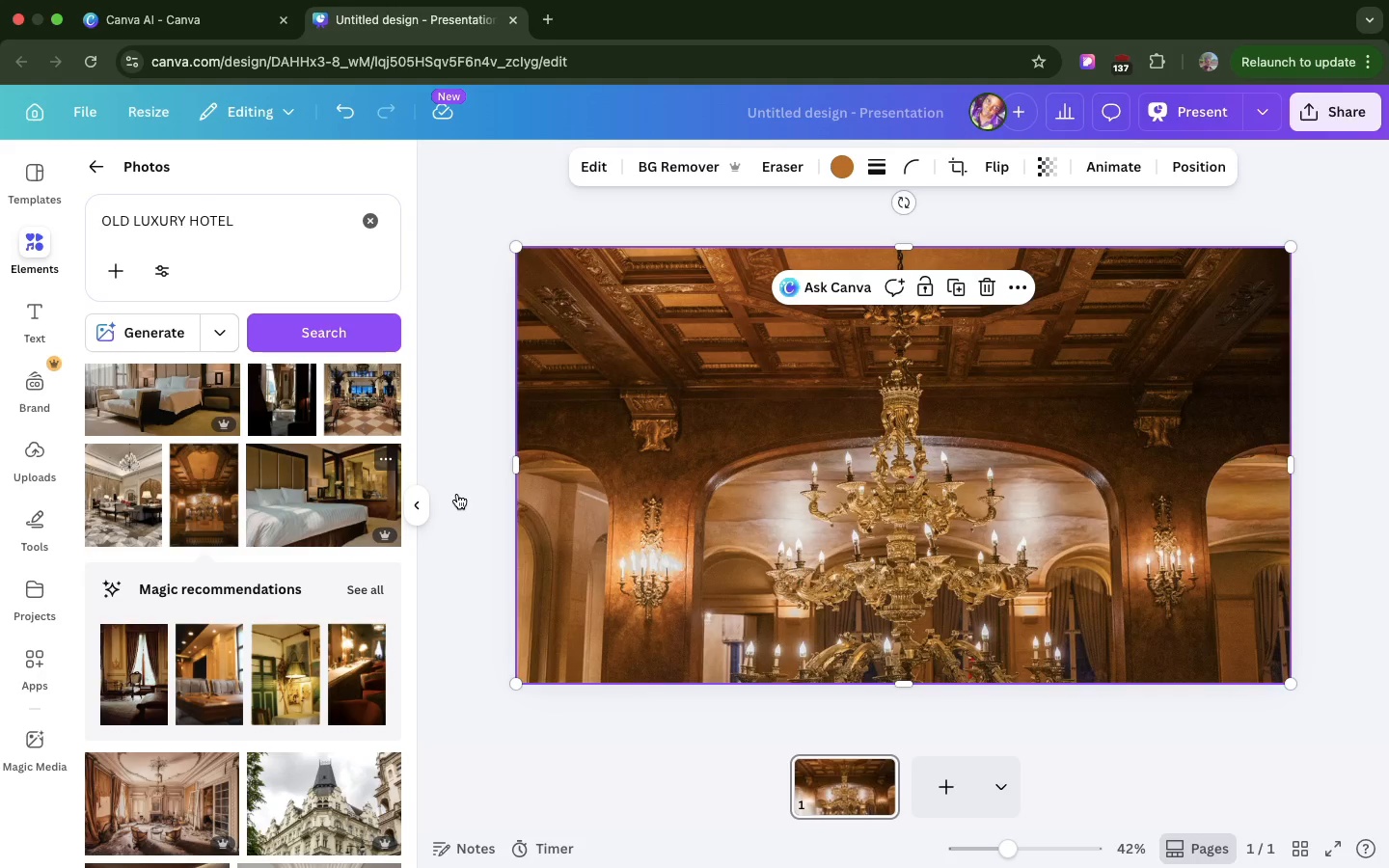 
key(R)
 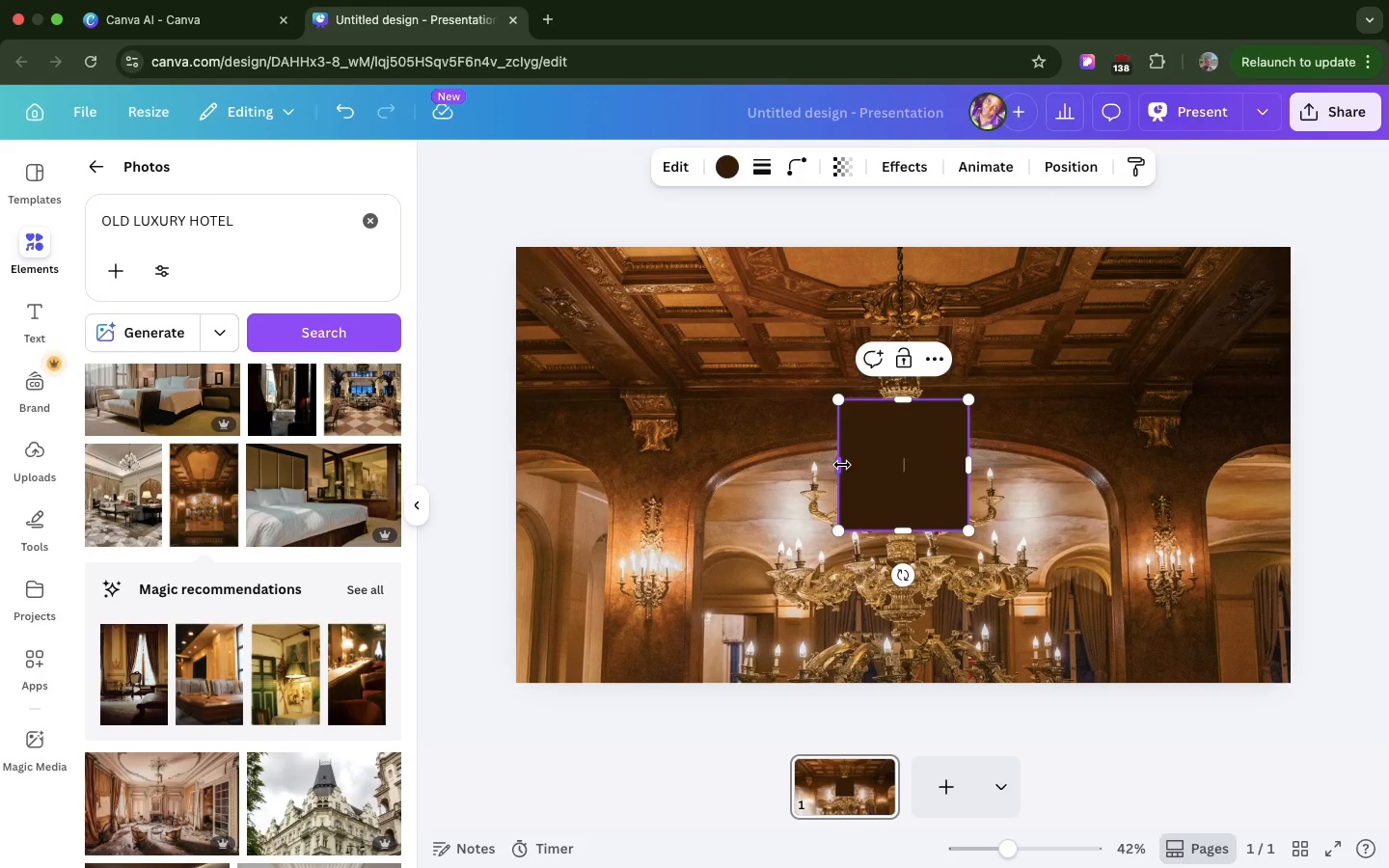 
left_click_drag(start_coordinate=[842, 465], to_coordinate=[519, 412])
 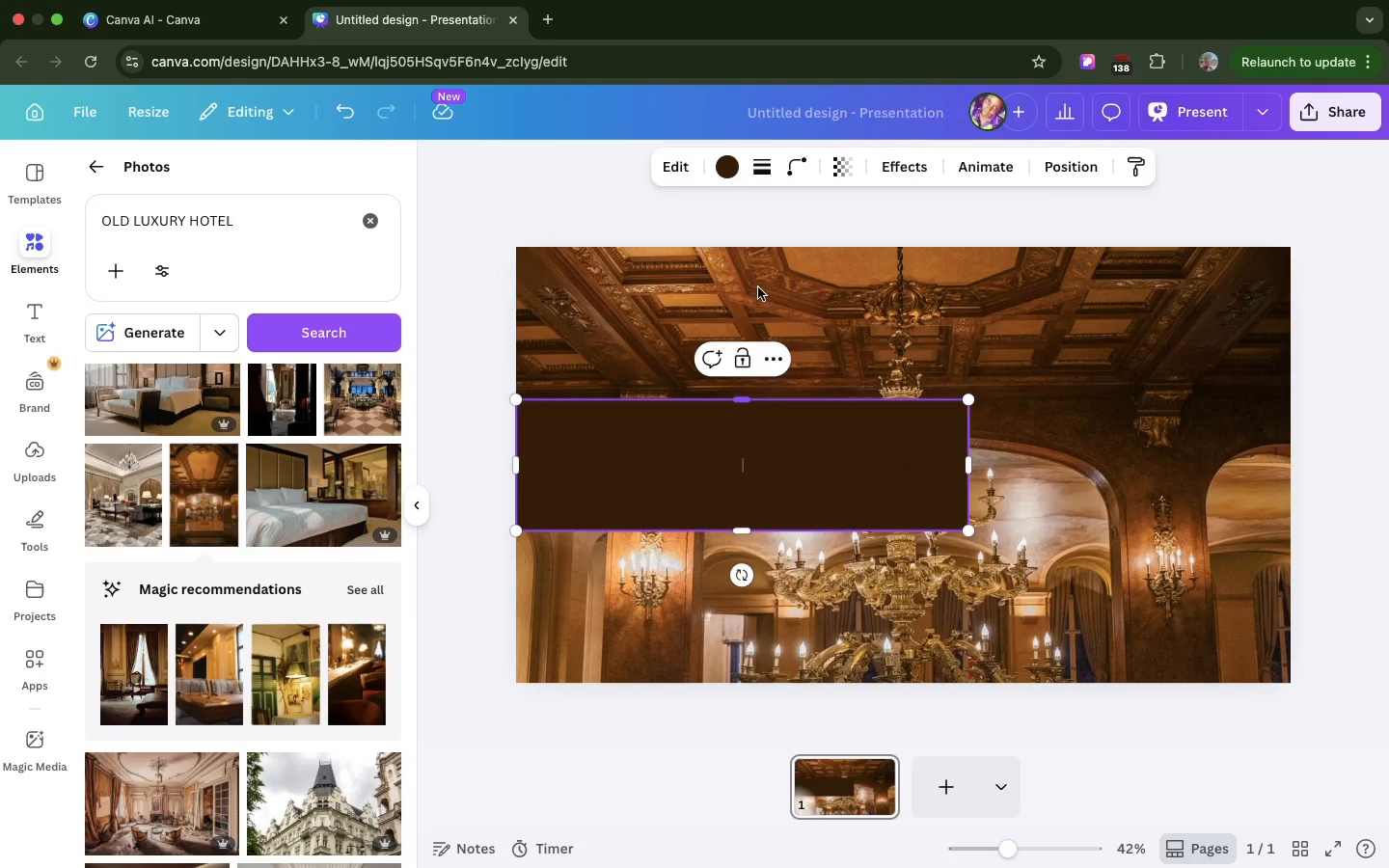 
left_click_drag(start_coordinate=[749, 401], to_coordinate=[752, 249])
 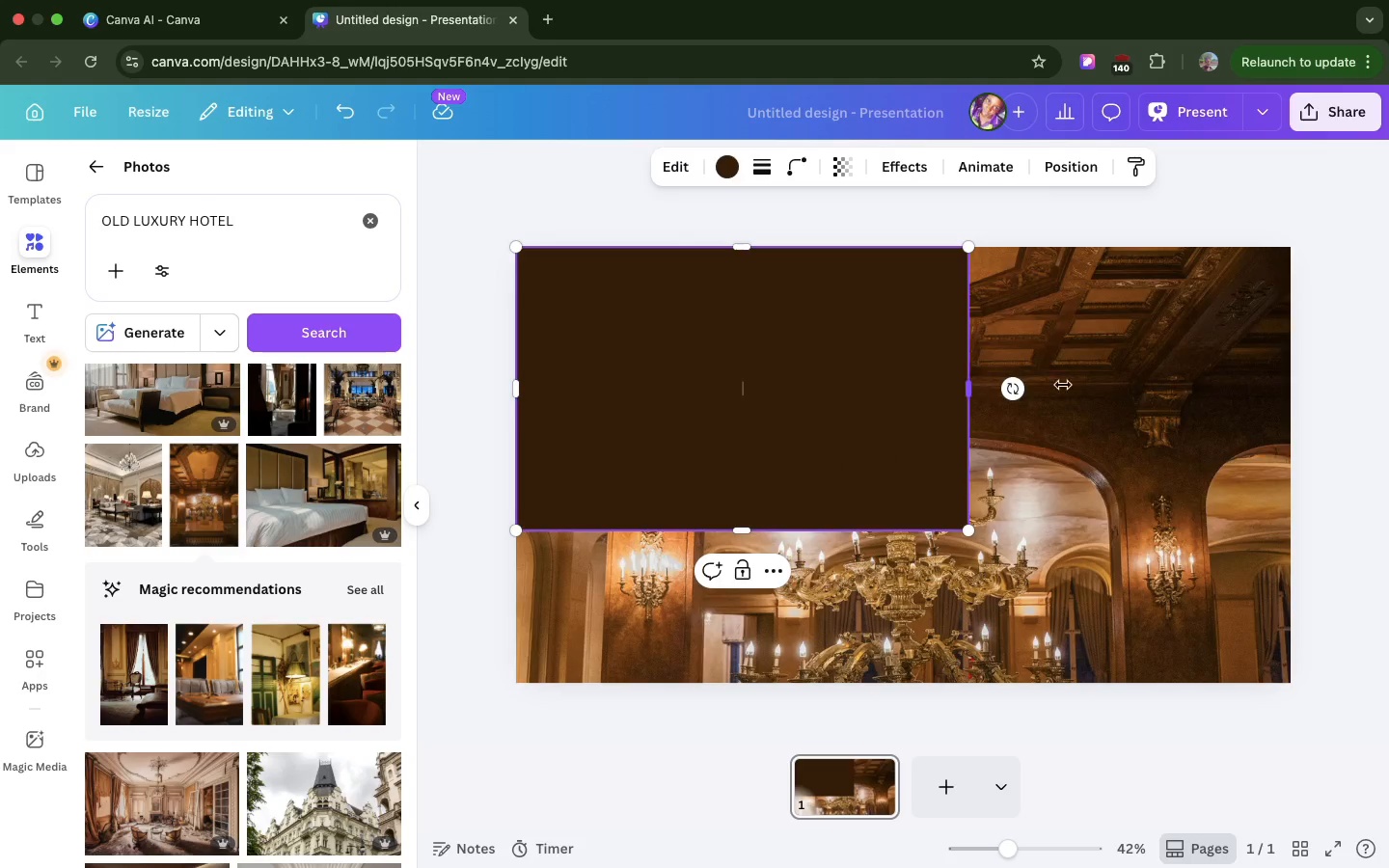 
left_click_drag(start_coordinate=[966, 386], to_coordinate=[1290, 439])
 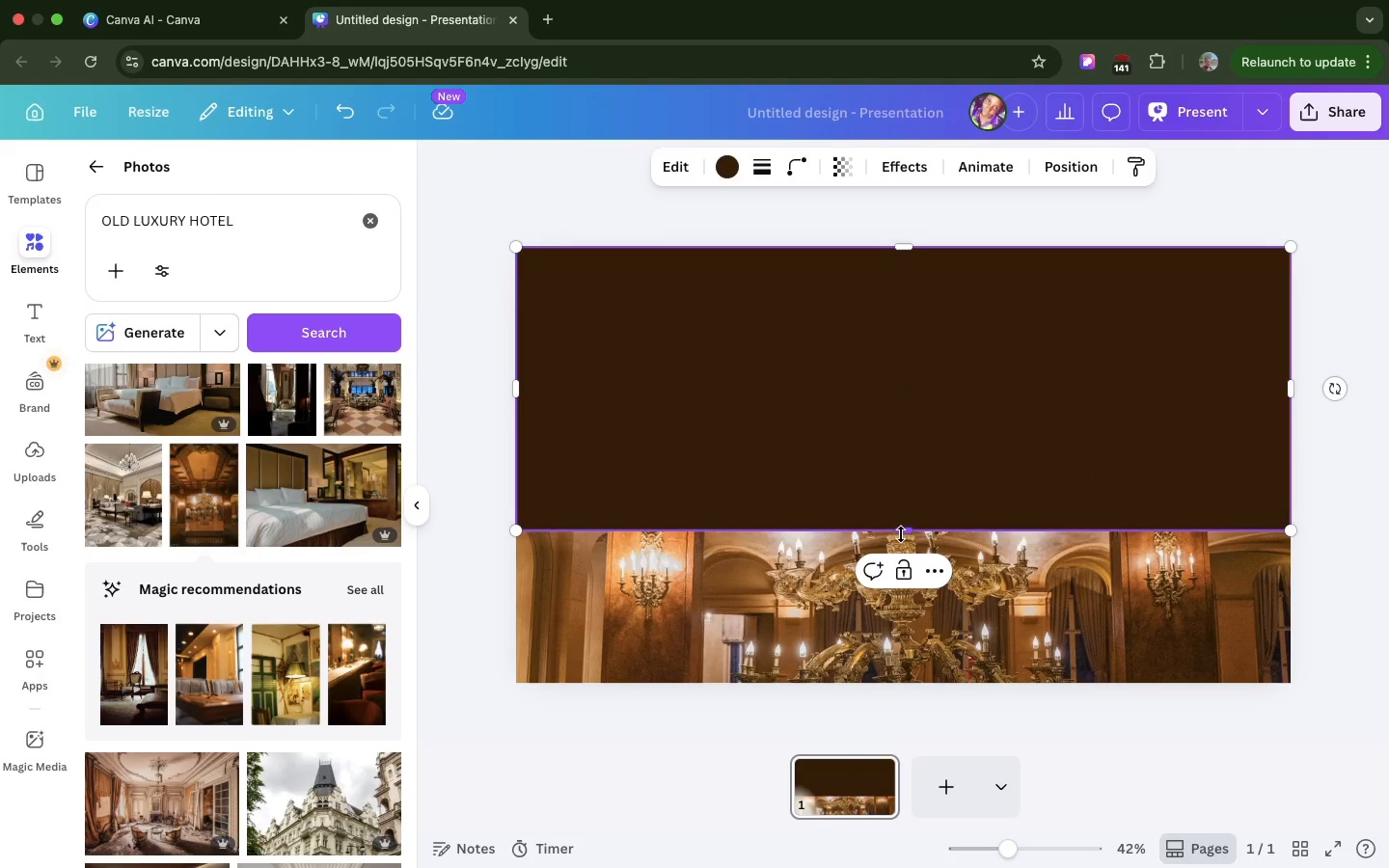 
left_click_drag(start_coordinate=[901, 534], to_coordinate=[888, 692])
 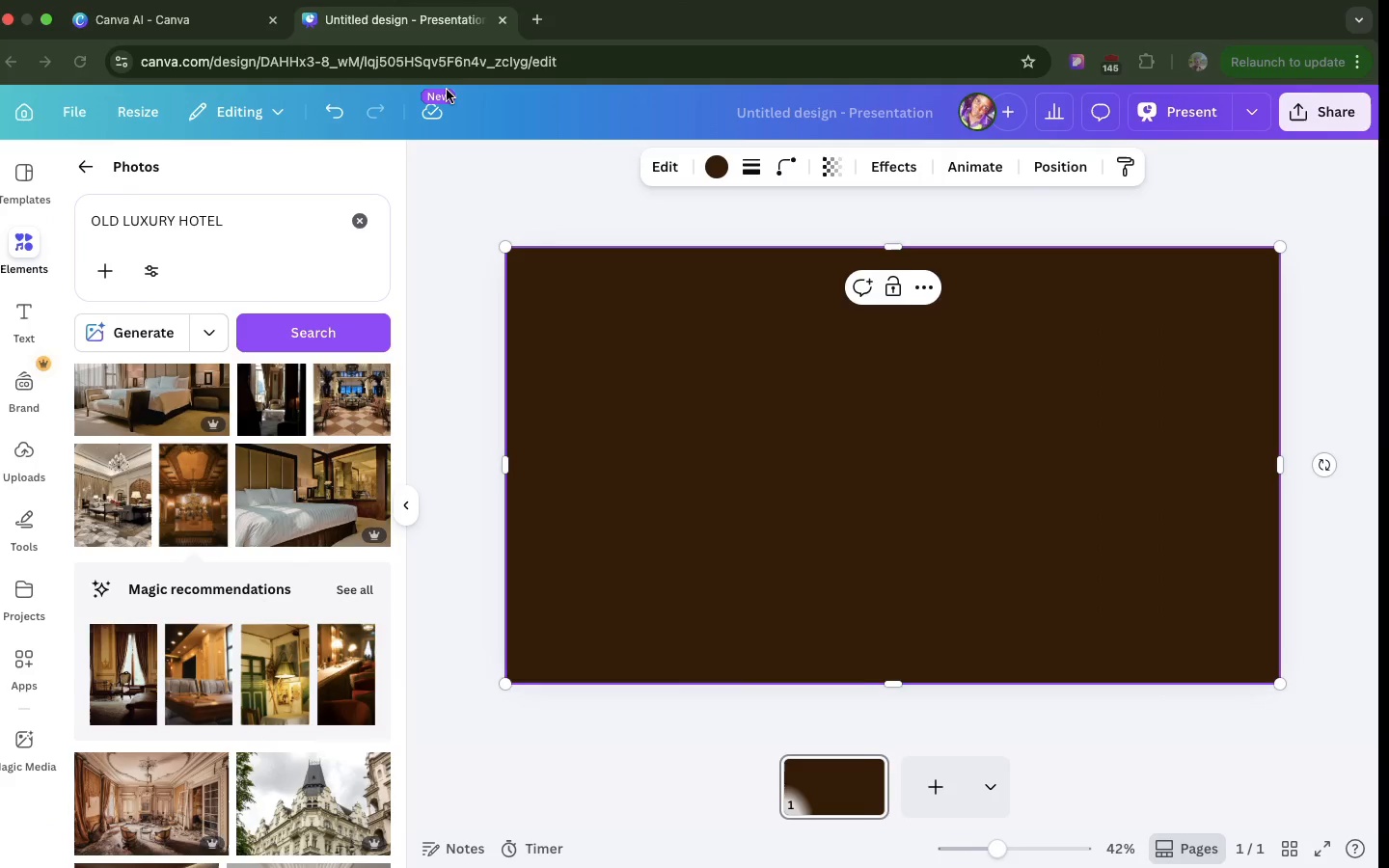 
wait(7.77)
 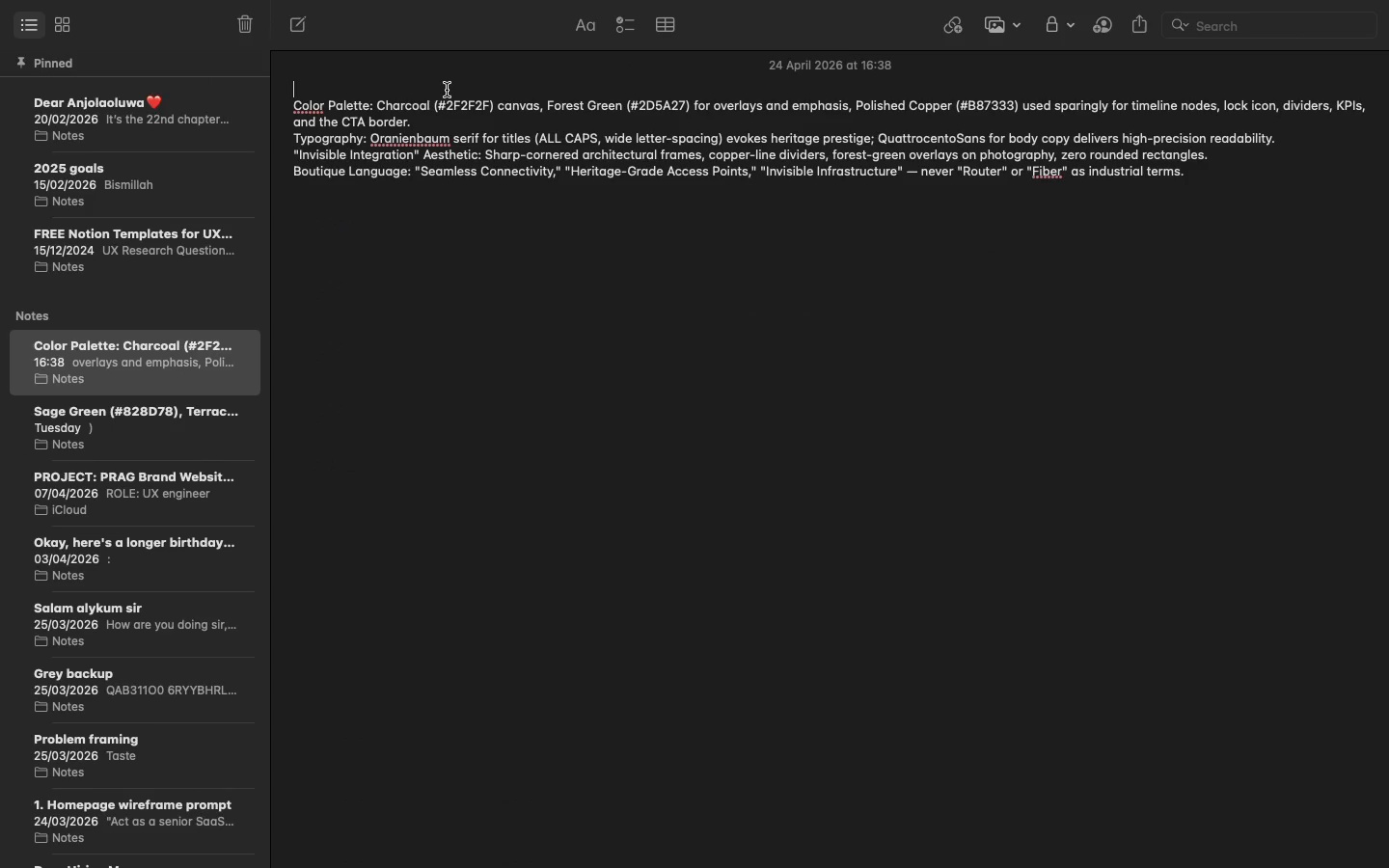 
left_click([727, 170])
 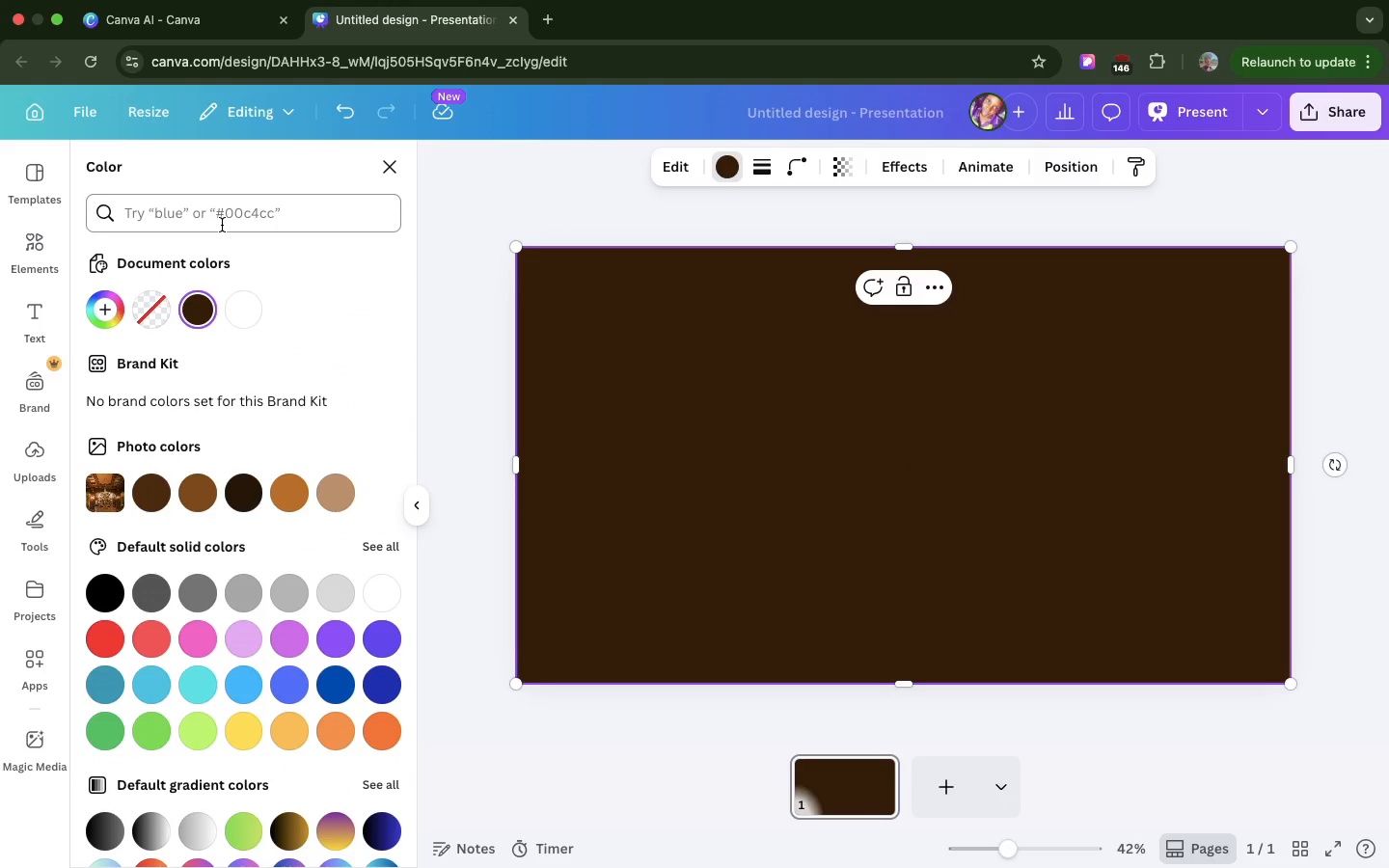 
left_click([222, 225])
 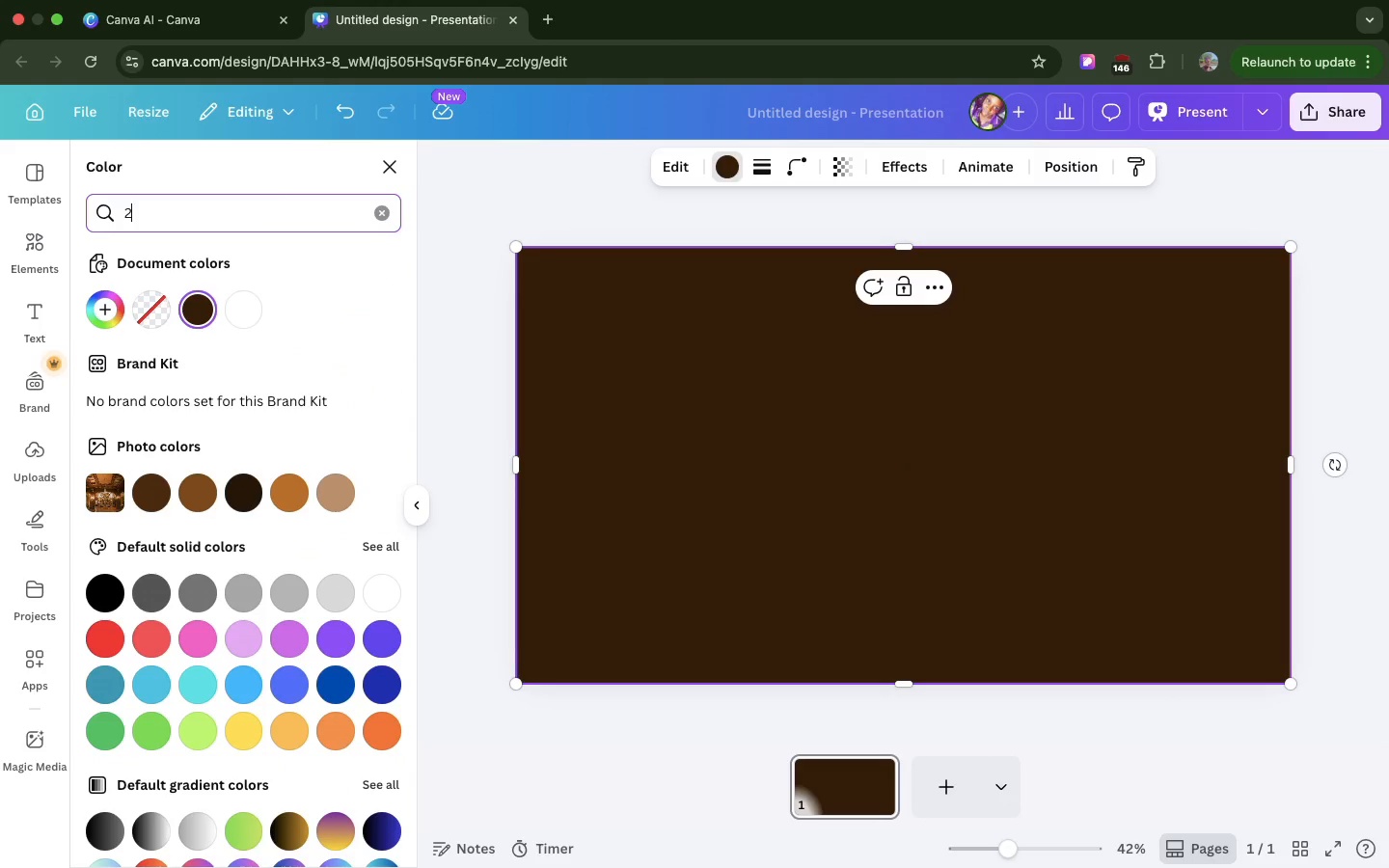 
type(2f2f2f)
 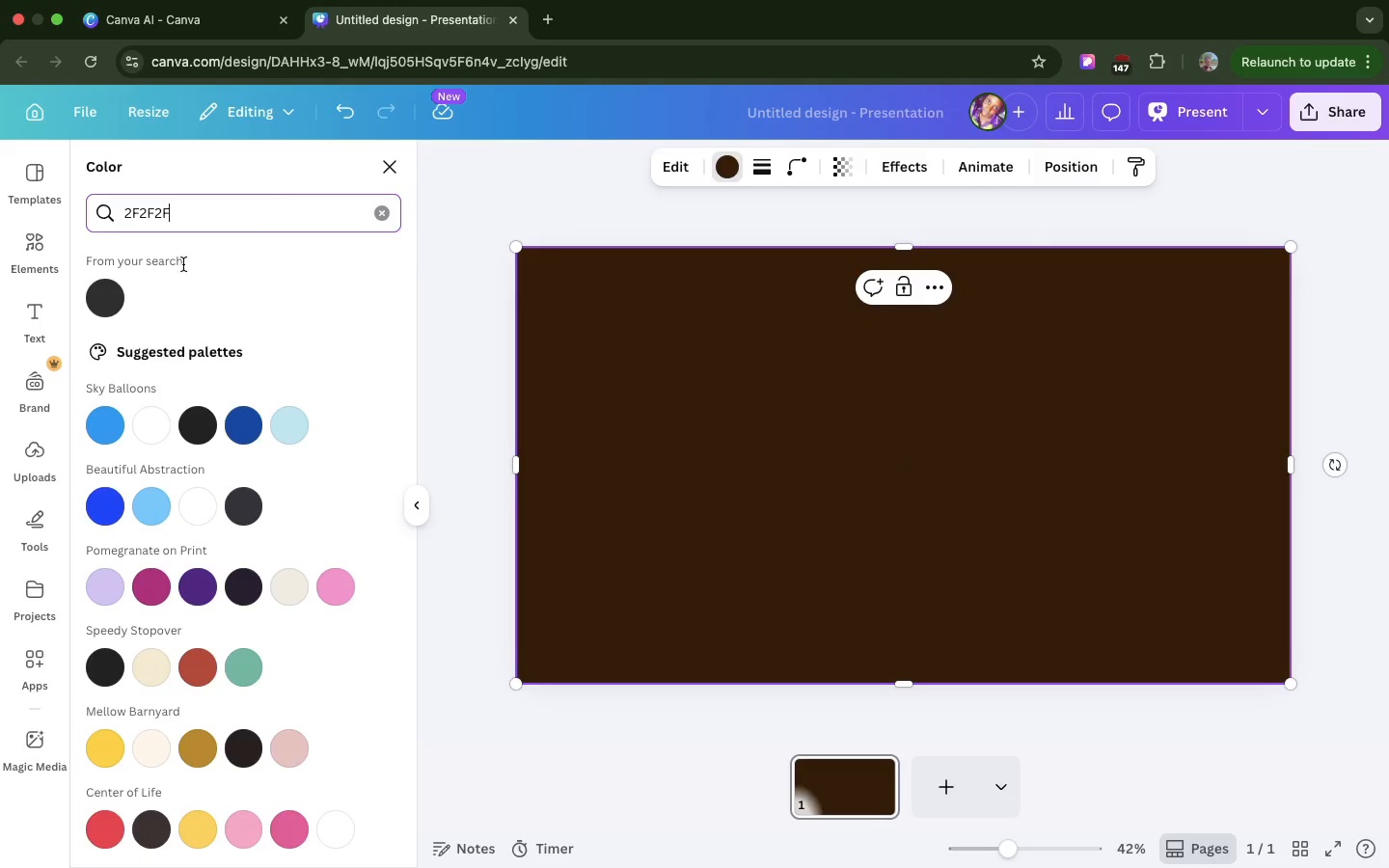 
key(Enter)
 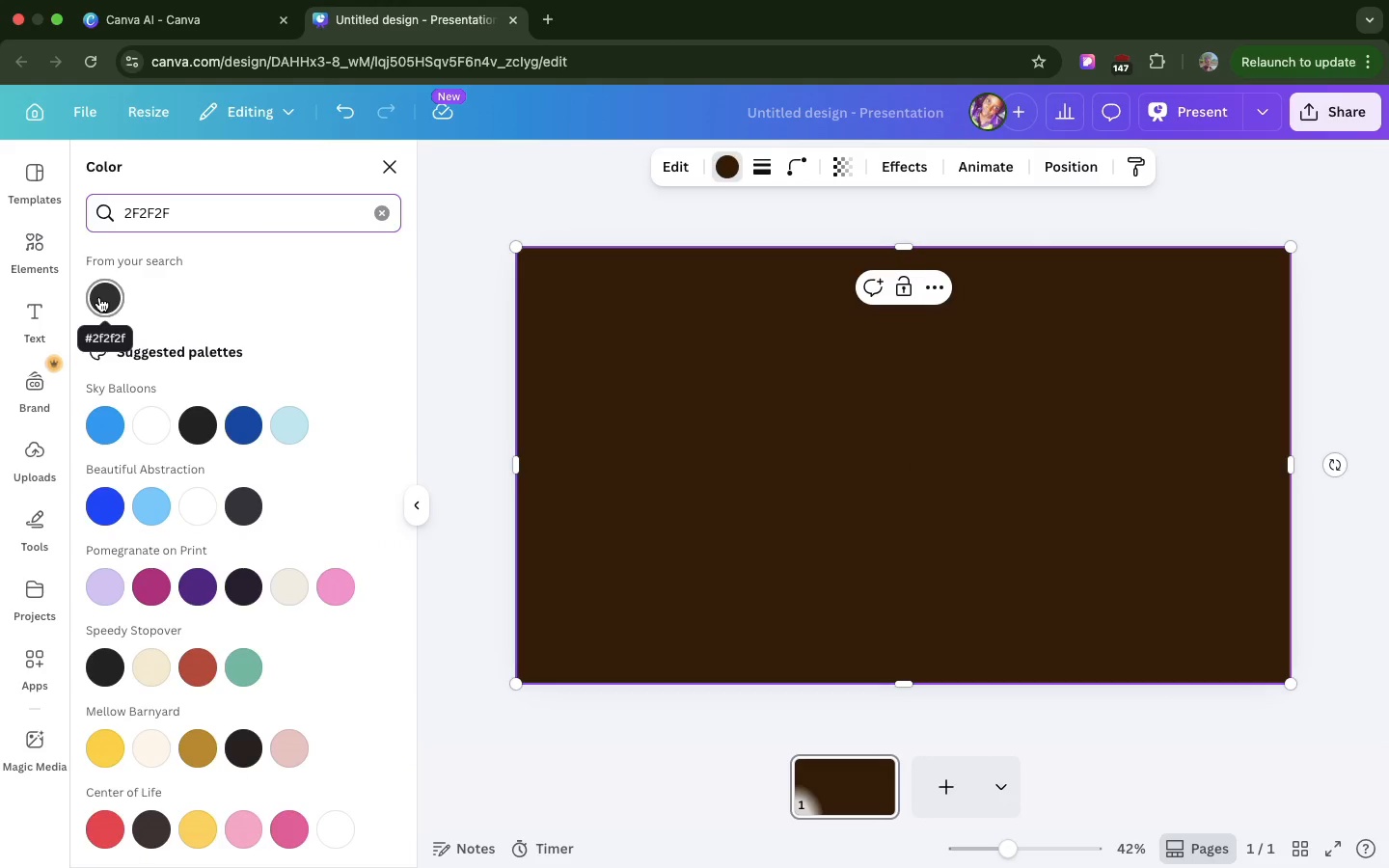 
left_click([99, 297])
 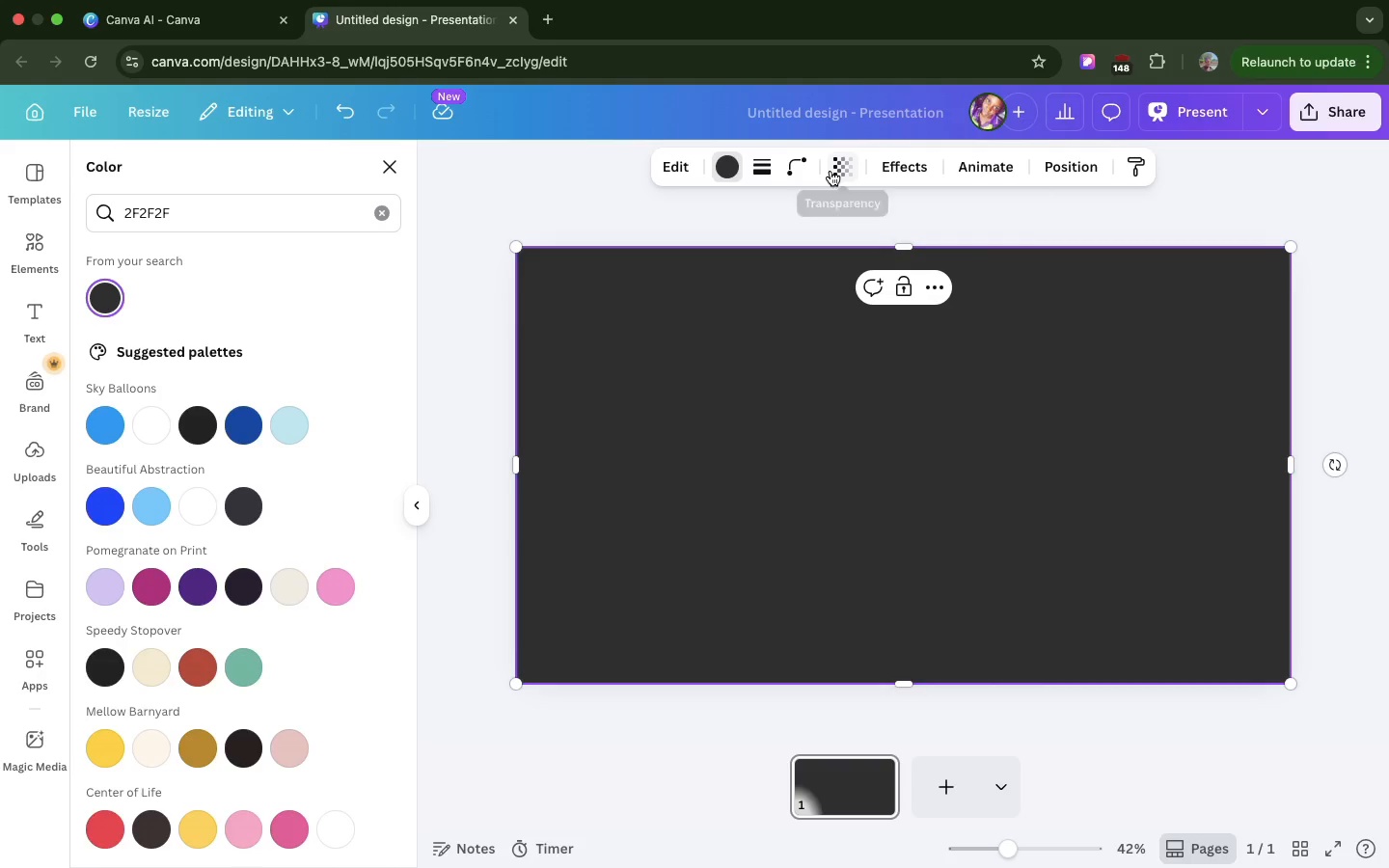 
left_click([831, 171])
 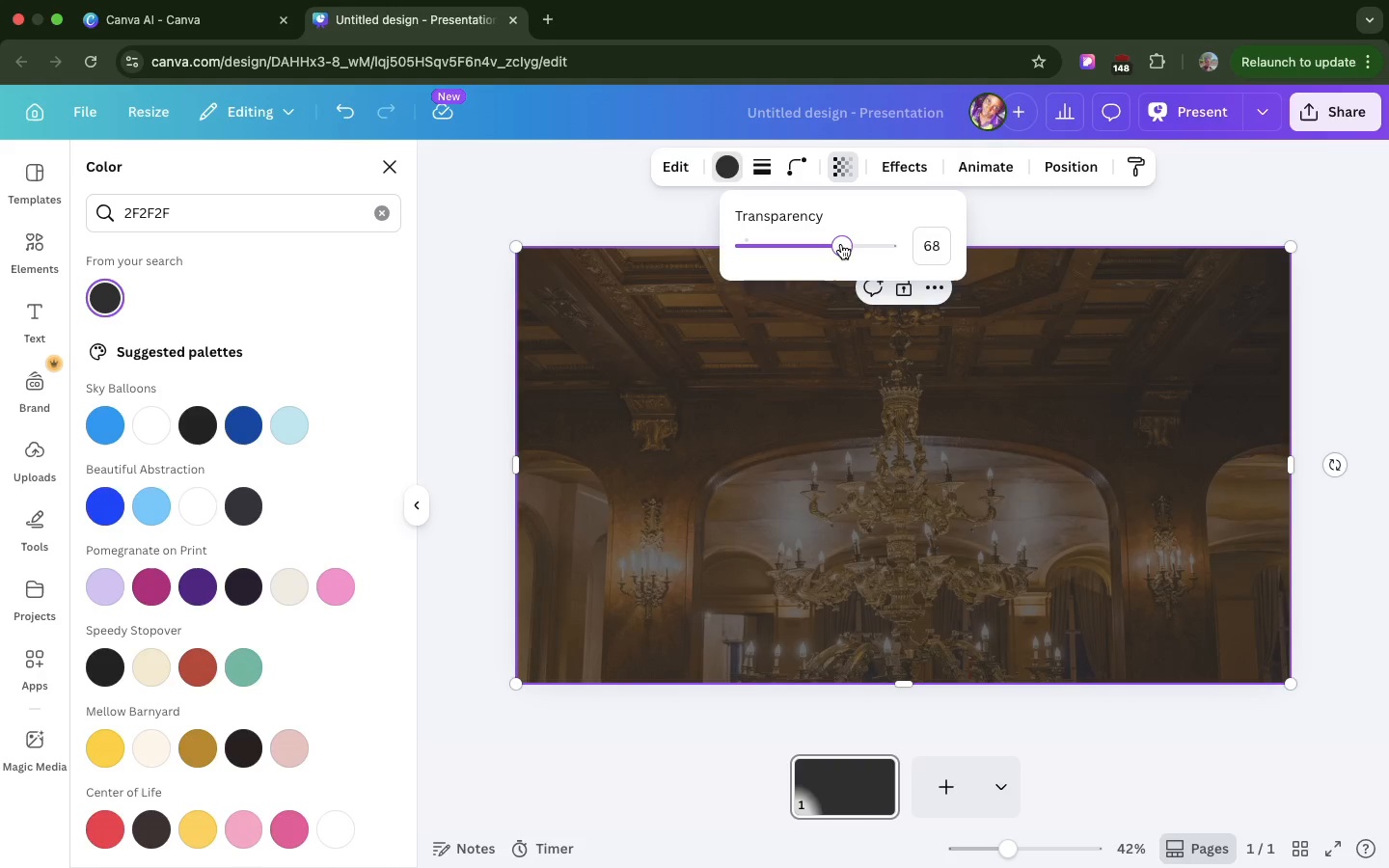 
left_click([841, 244])
 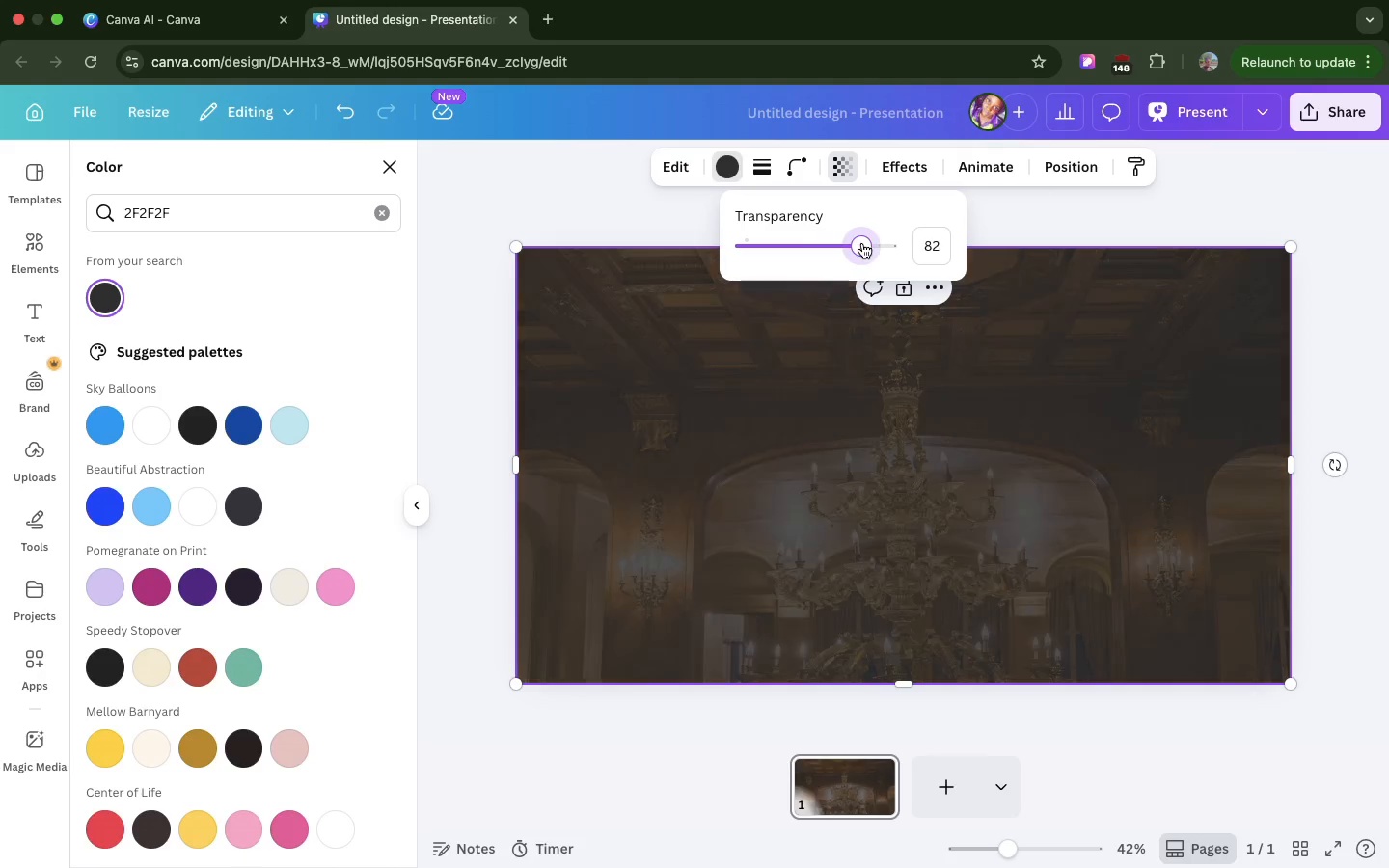 
left_click([862, 243])
 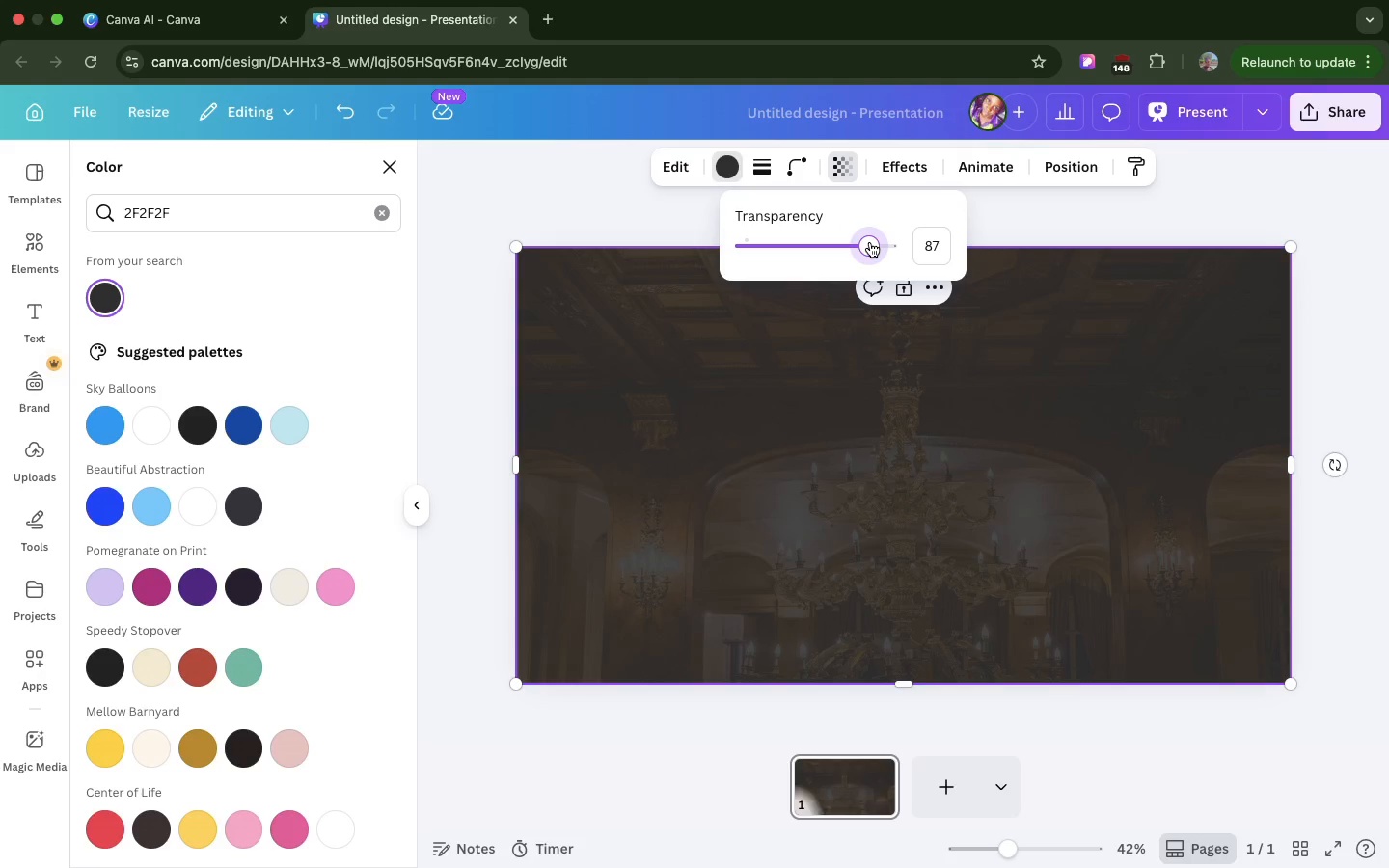 
left_click([870, 242])
 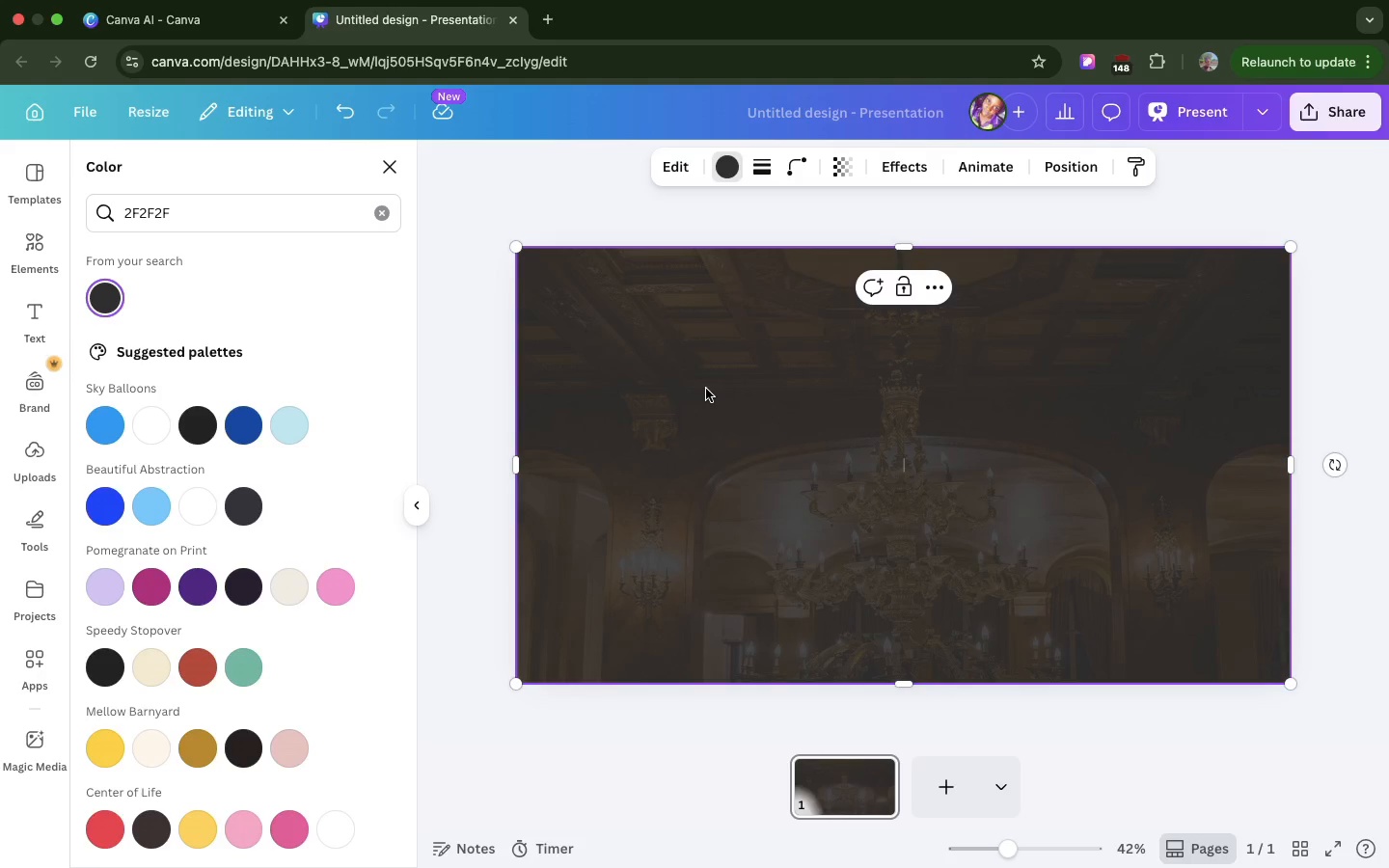 
left_click([706, 389])
 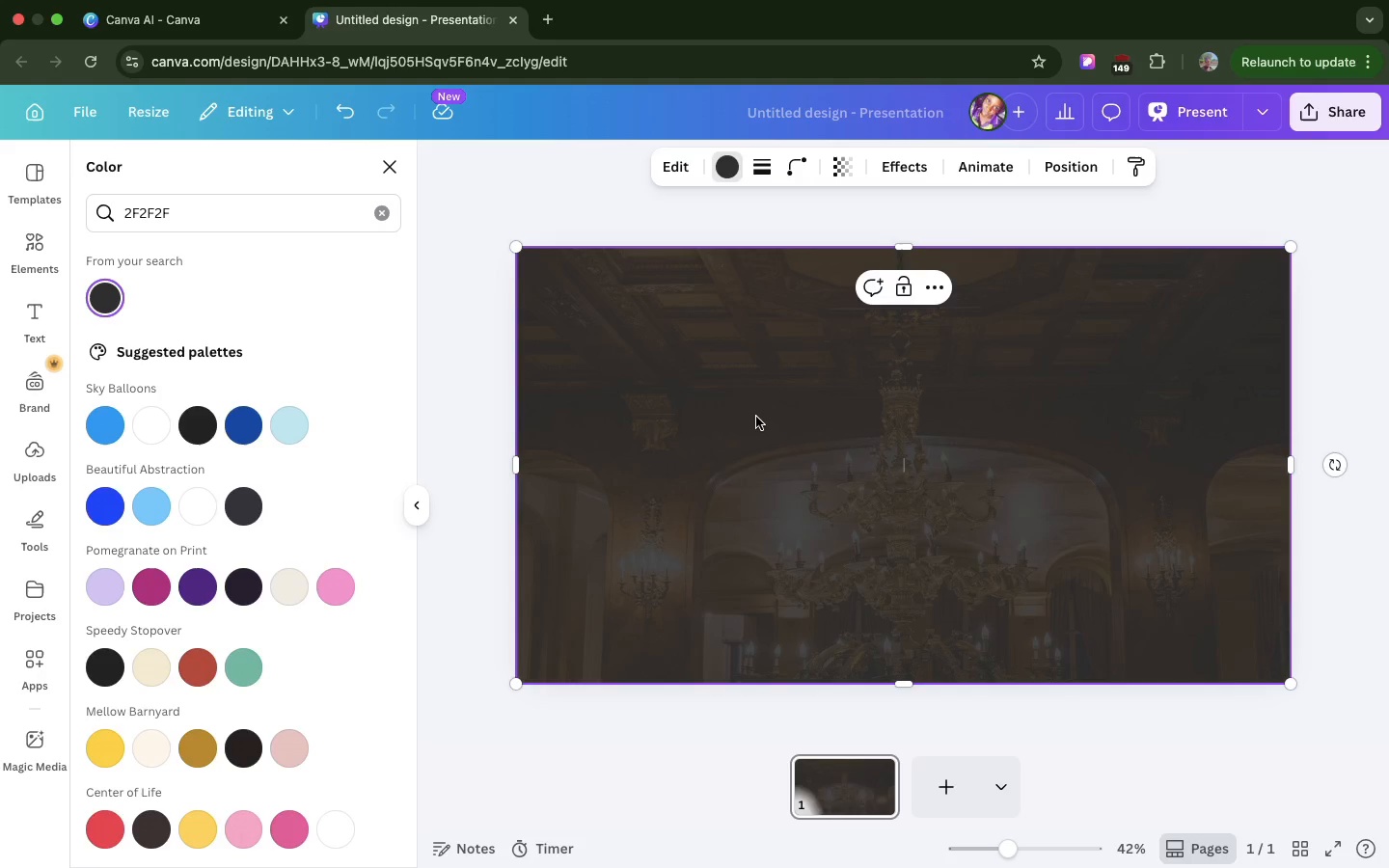 
left_click([756, 417])
 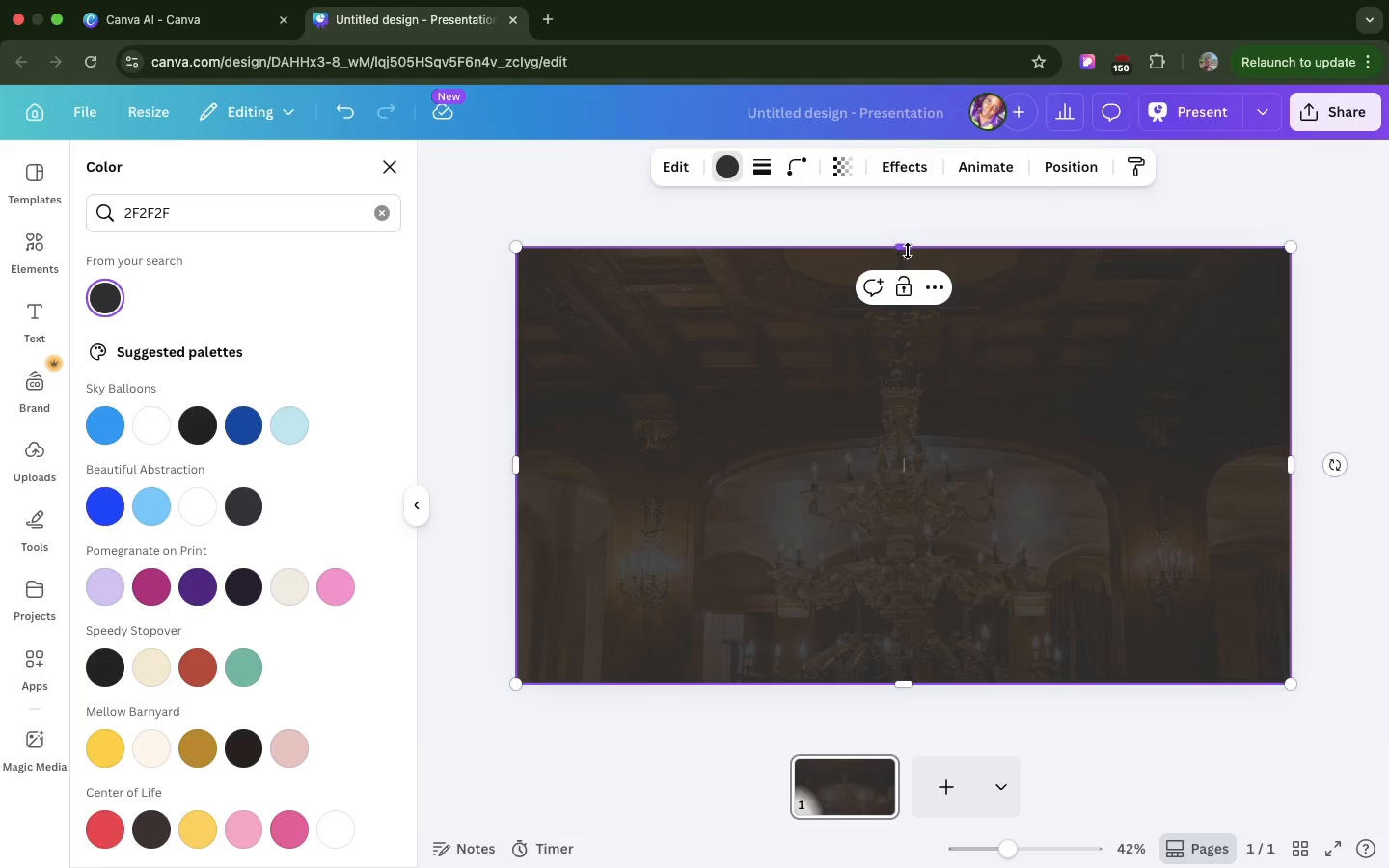 
left_click_drag(start_coordinate=[908, 251], to_coordinate=[900, 257])
 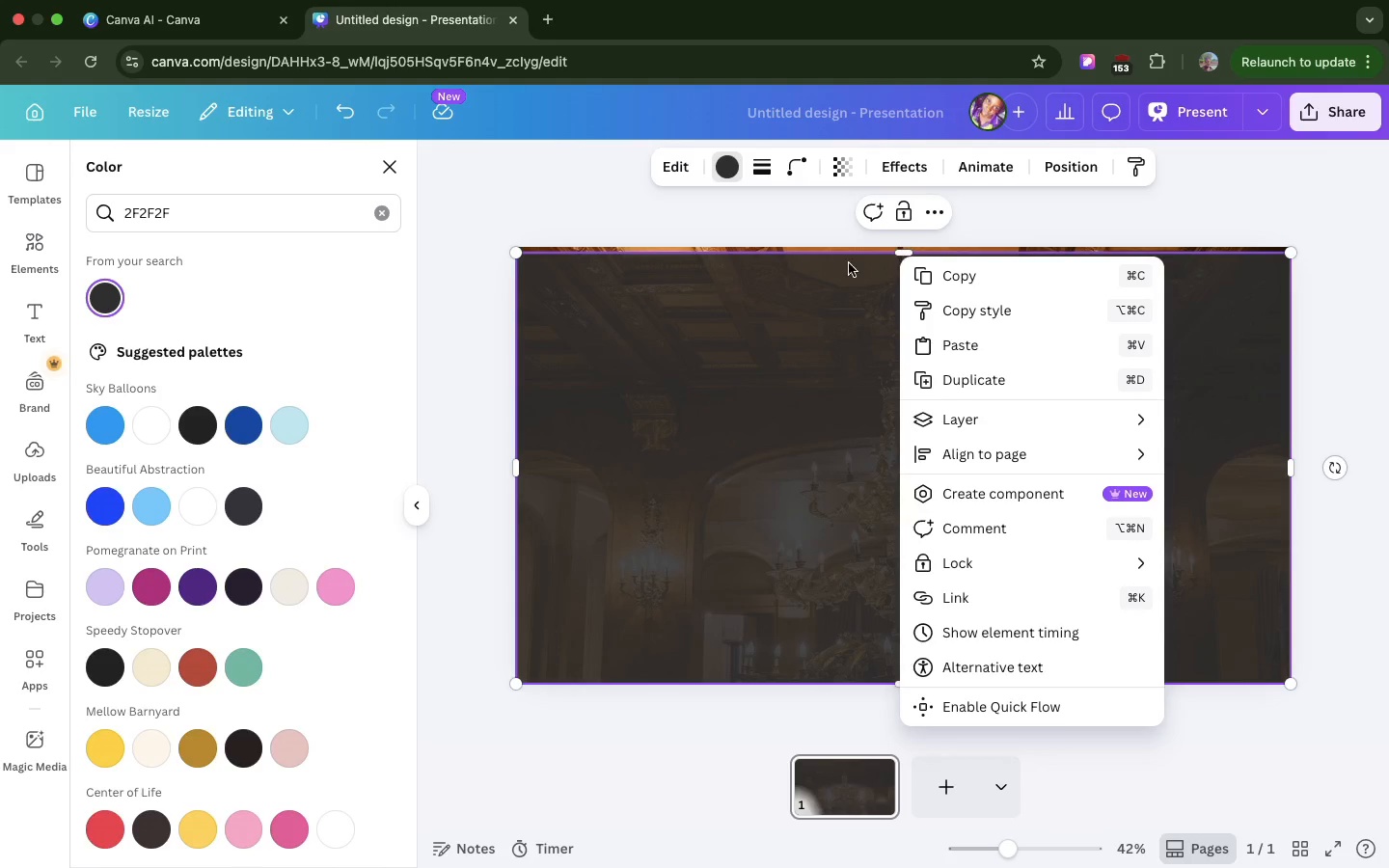 
left_click([846, 264])
 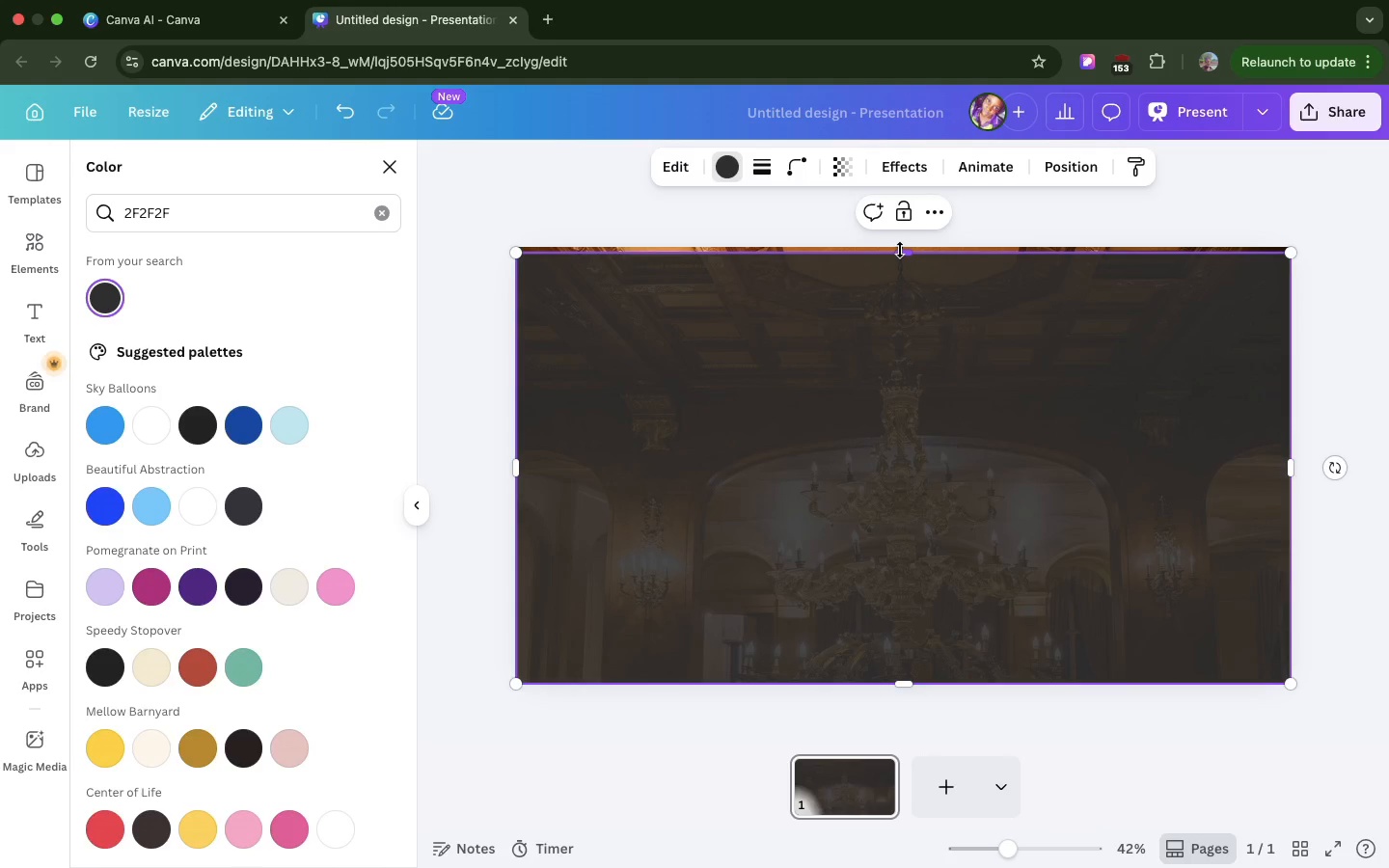 
left_click_drag(start_coordinate=[900, 250], to_coordinate=[900, 240])
 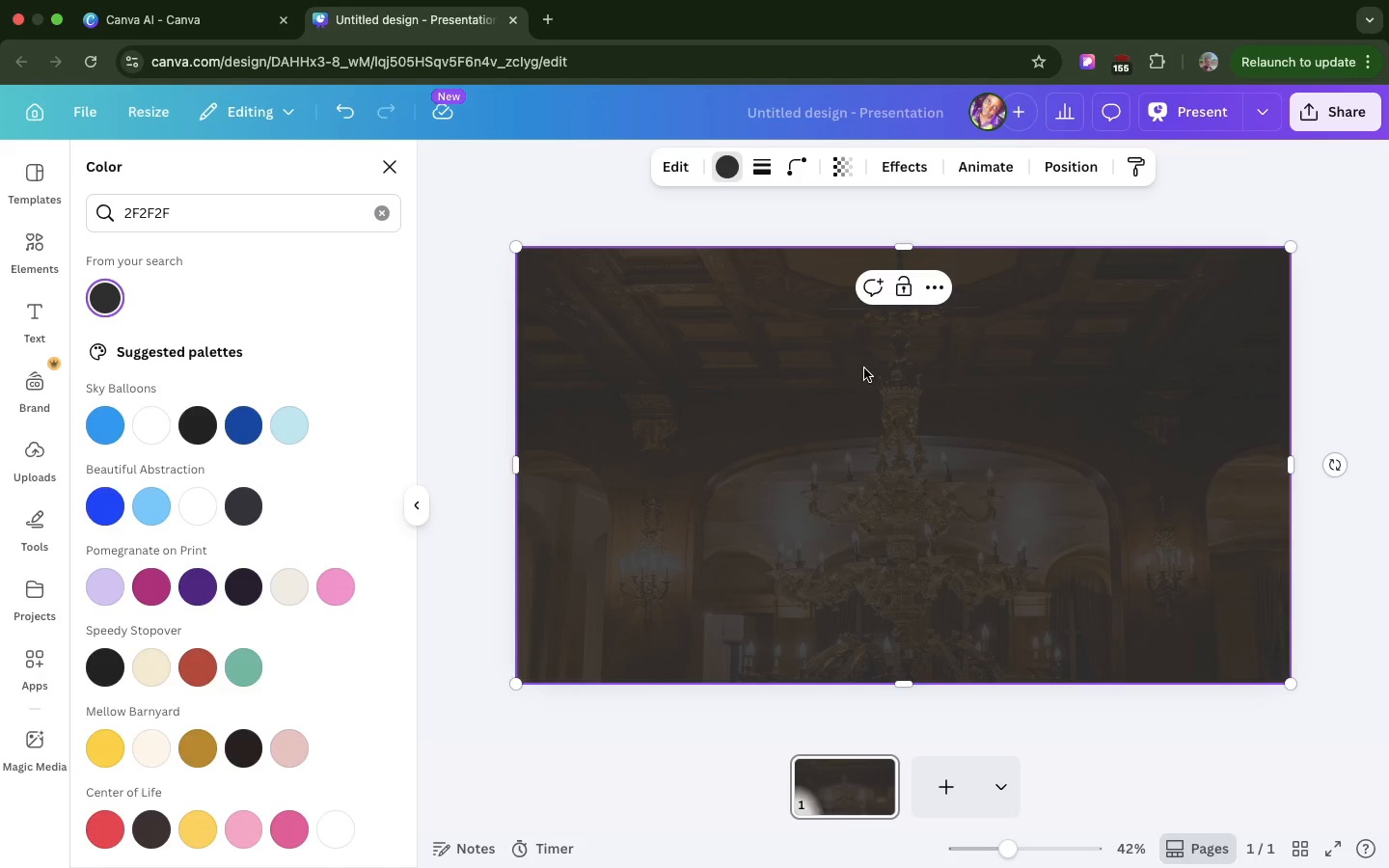 
left_click([864, 368])
 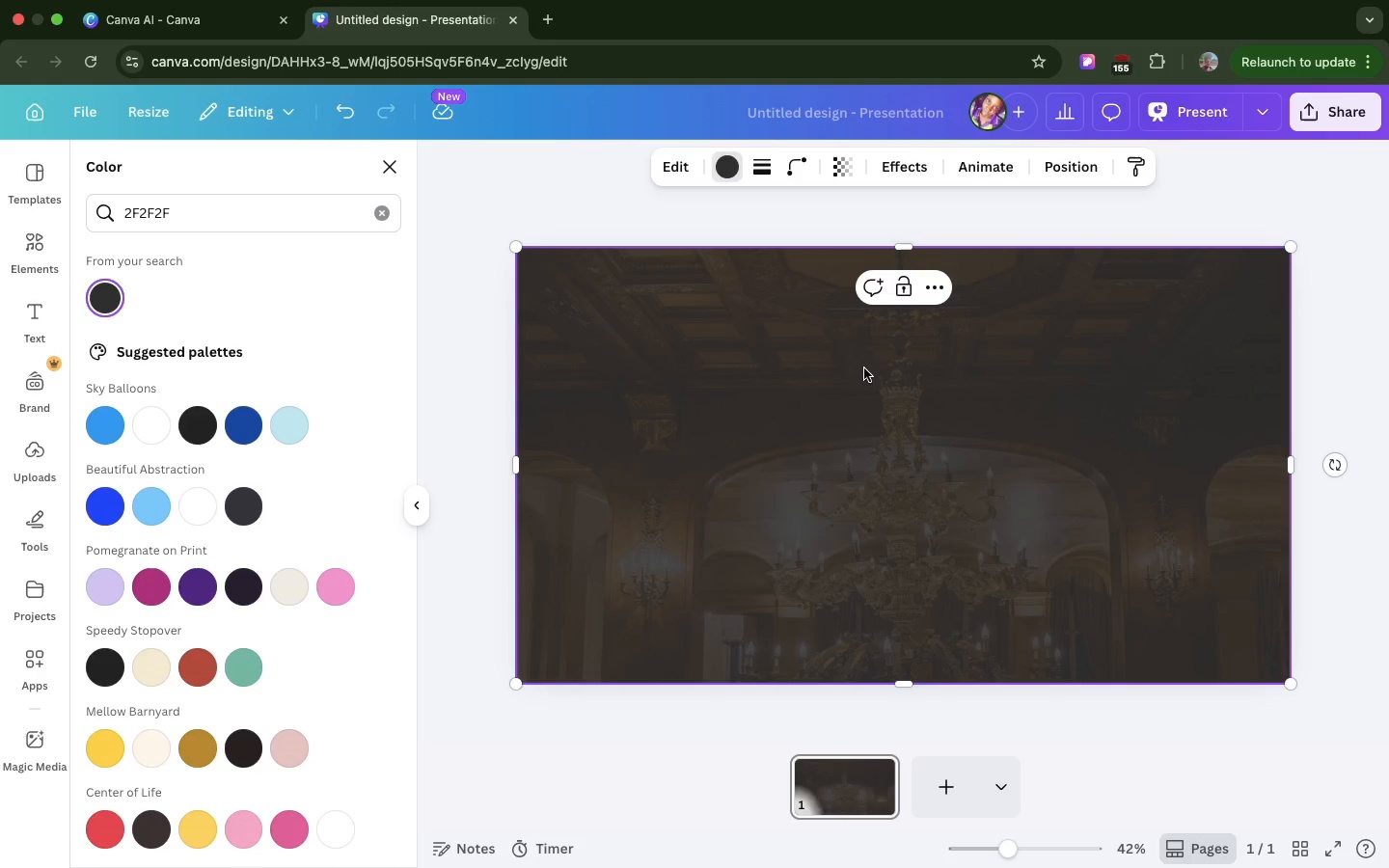 
key(T)
 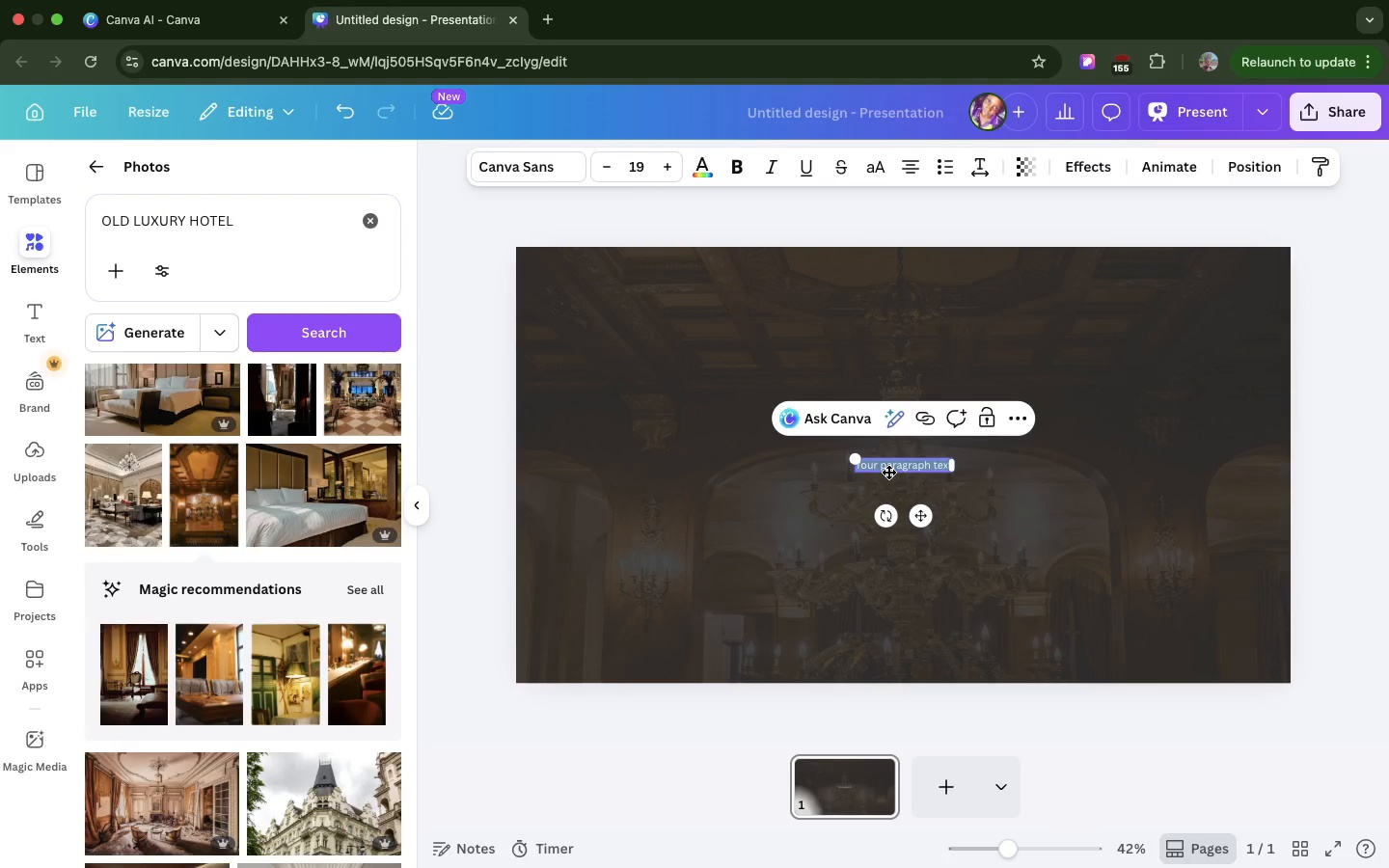 
left_click([888, 472])
 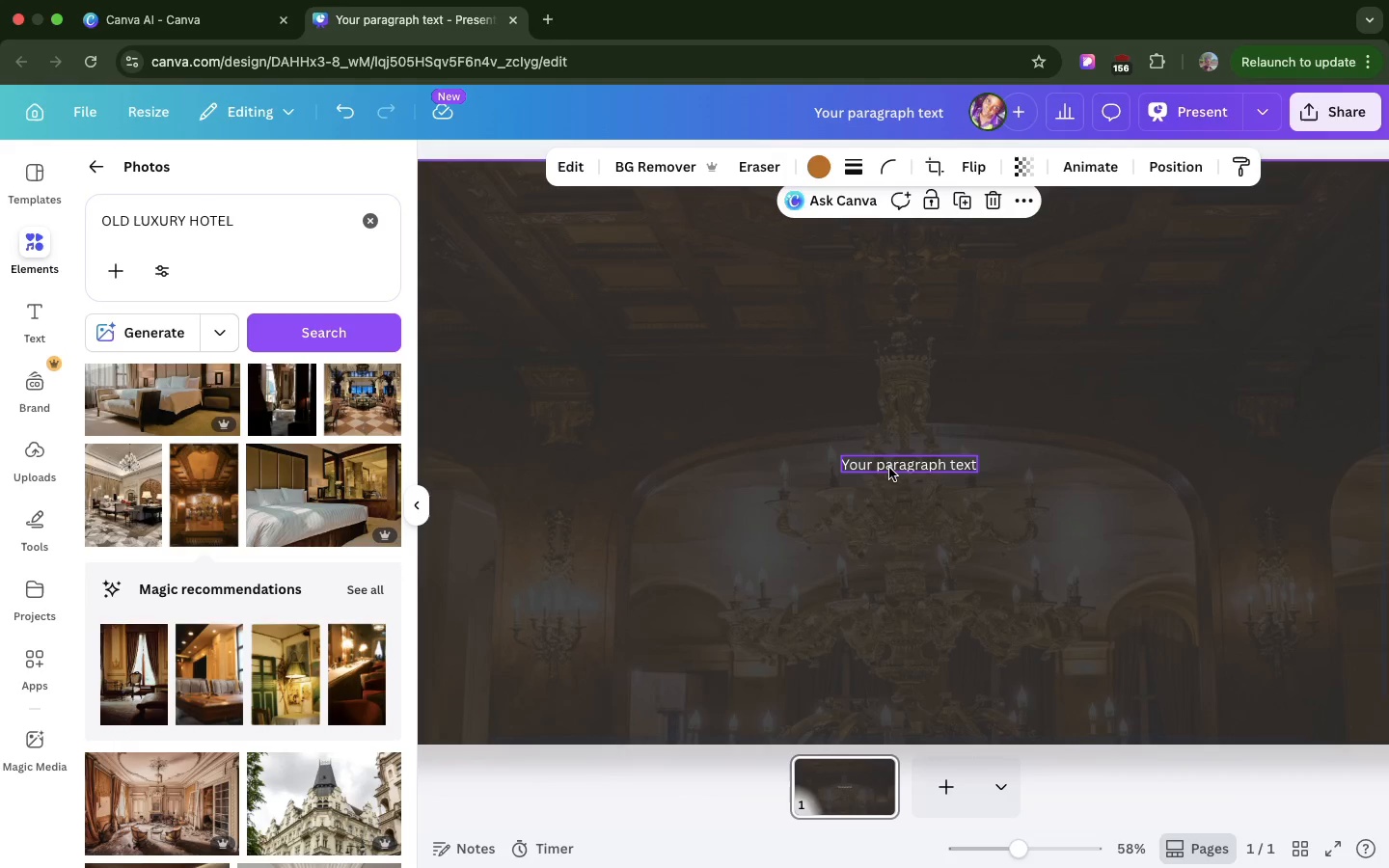 
double_click([889, 468])
 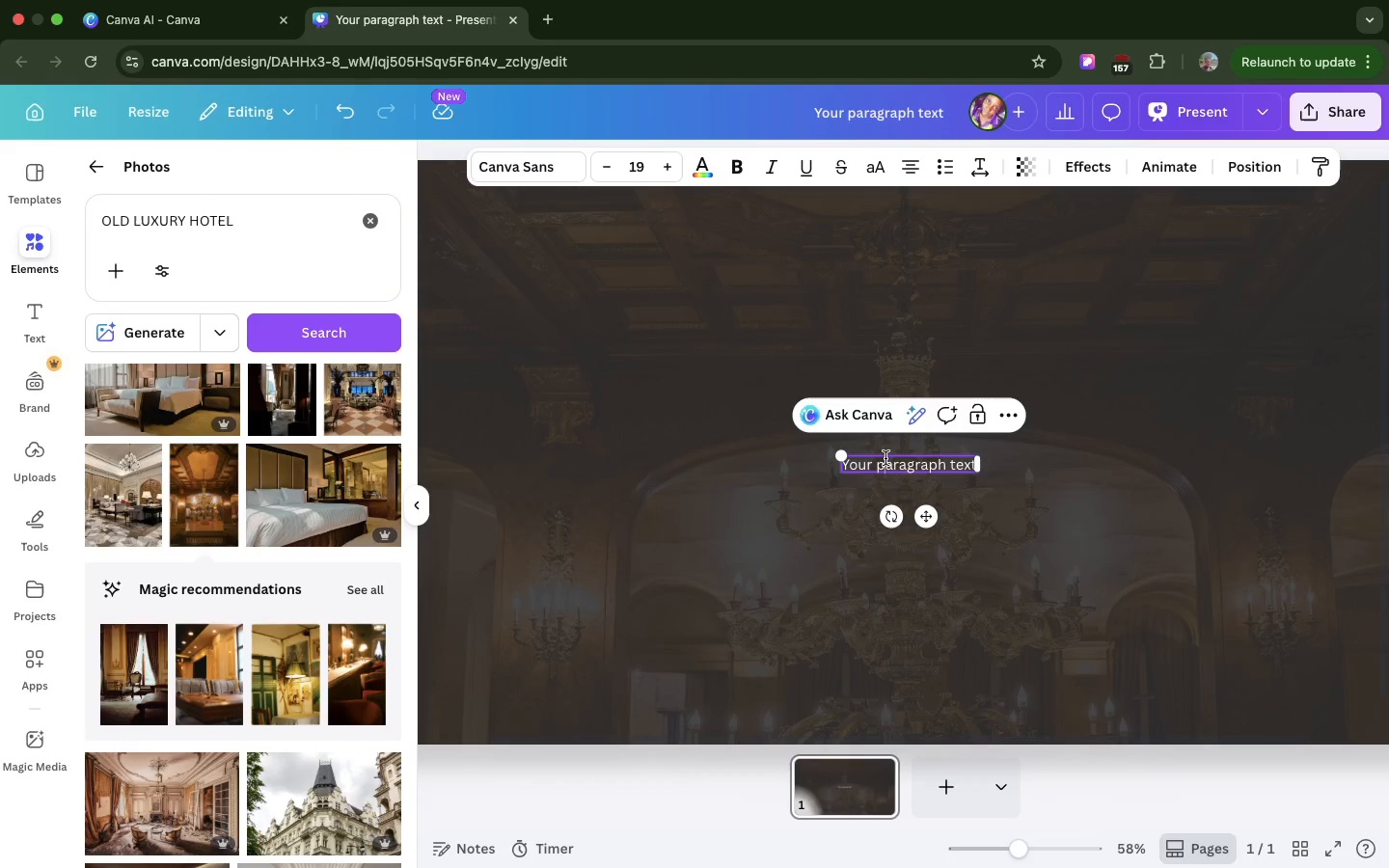 
double_click([885, 458])
 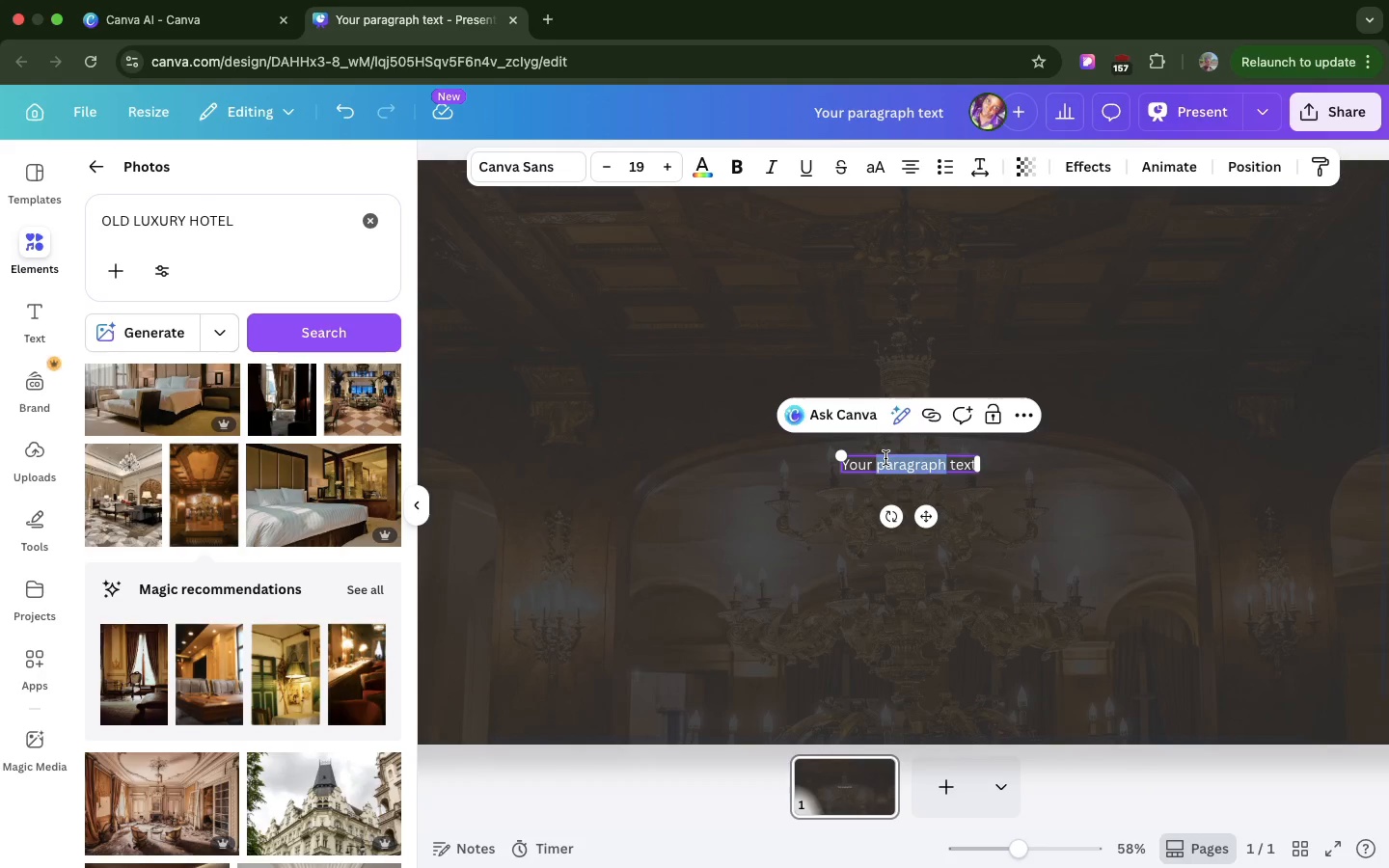 
key(CapsLock)
 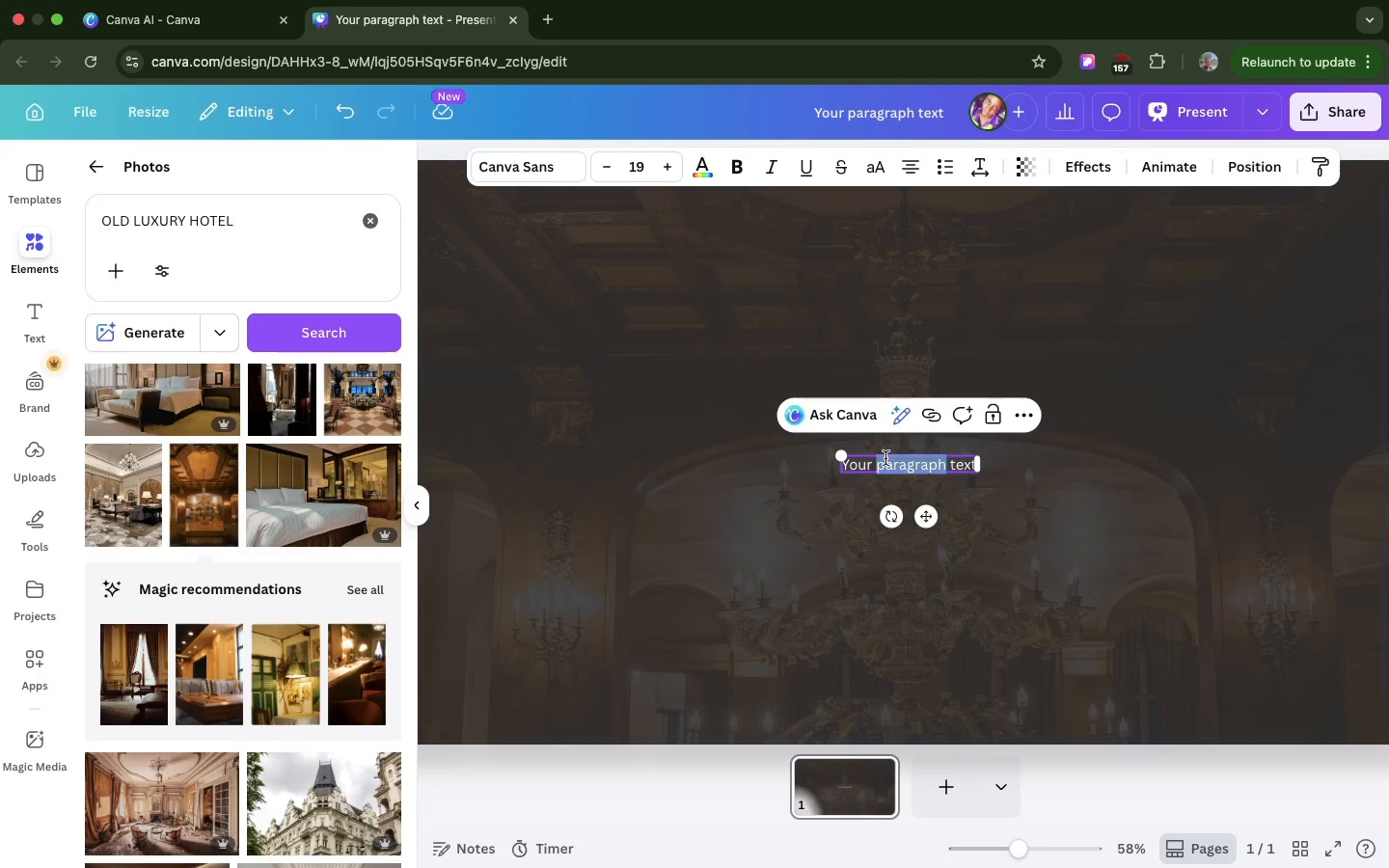 
key(CapsLock)
 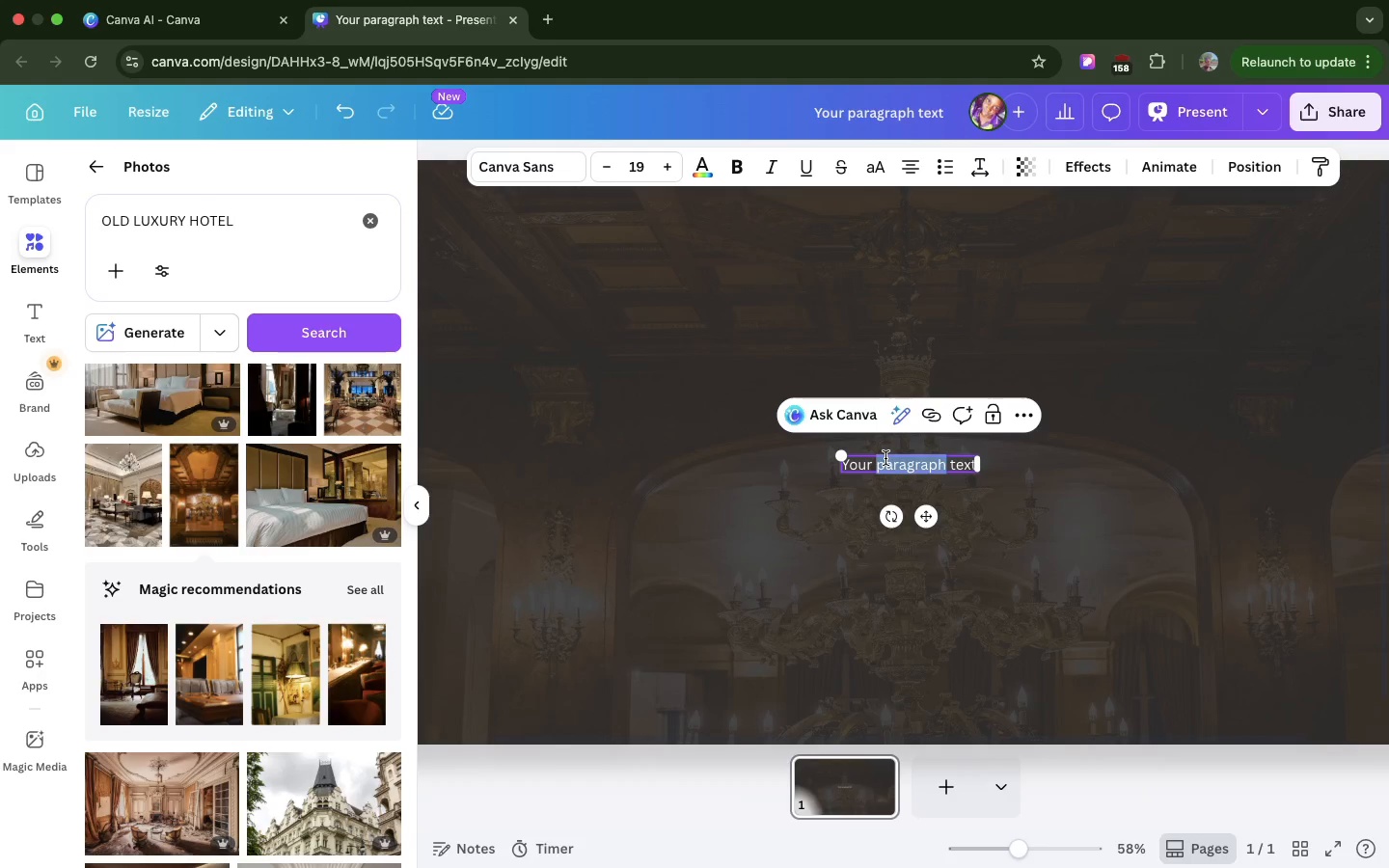 
wait(10.95)
 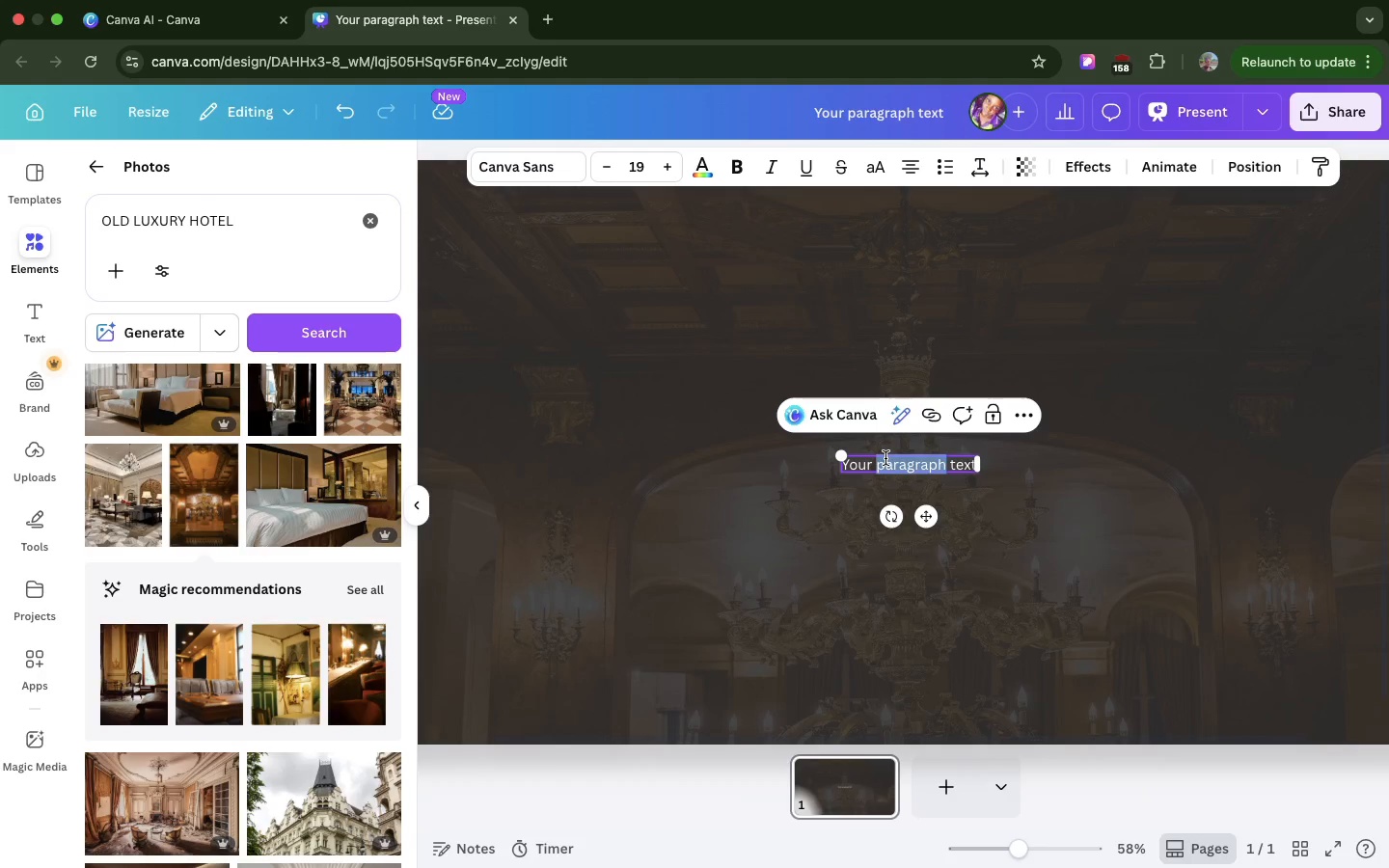 
double_click([859, 470])
 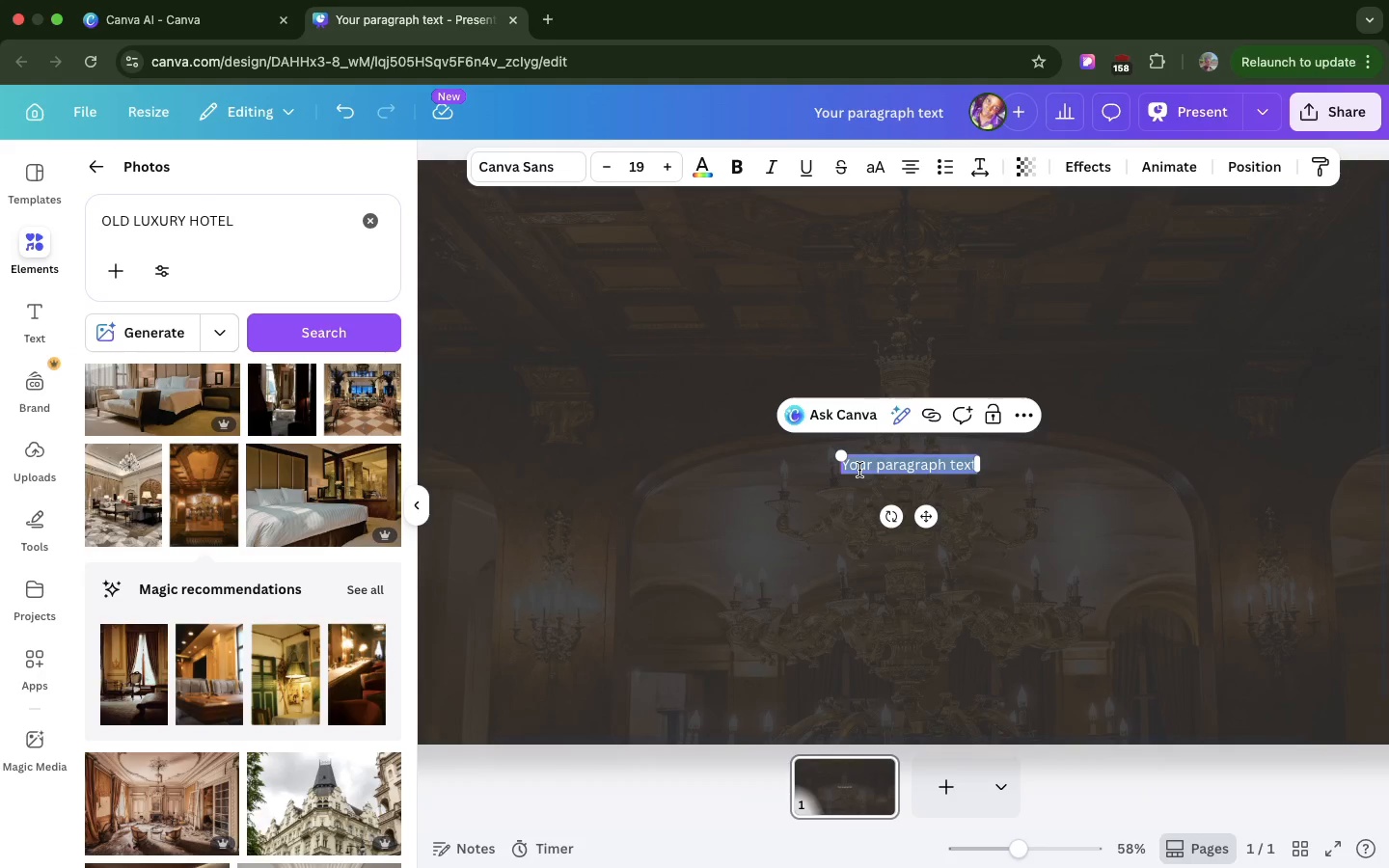 
triple_click([859, 470])
 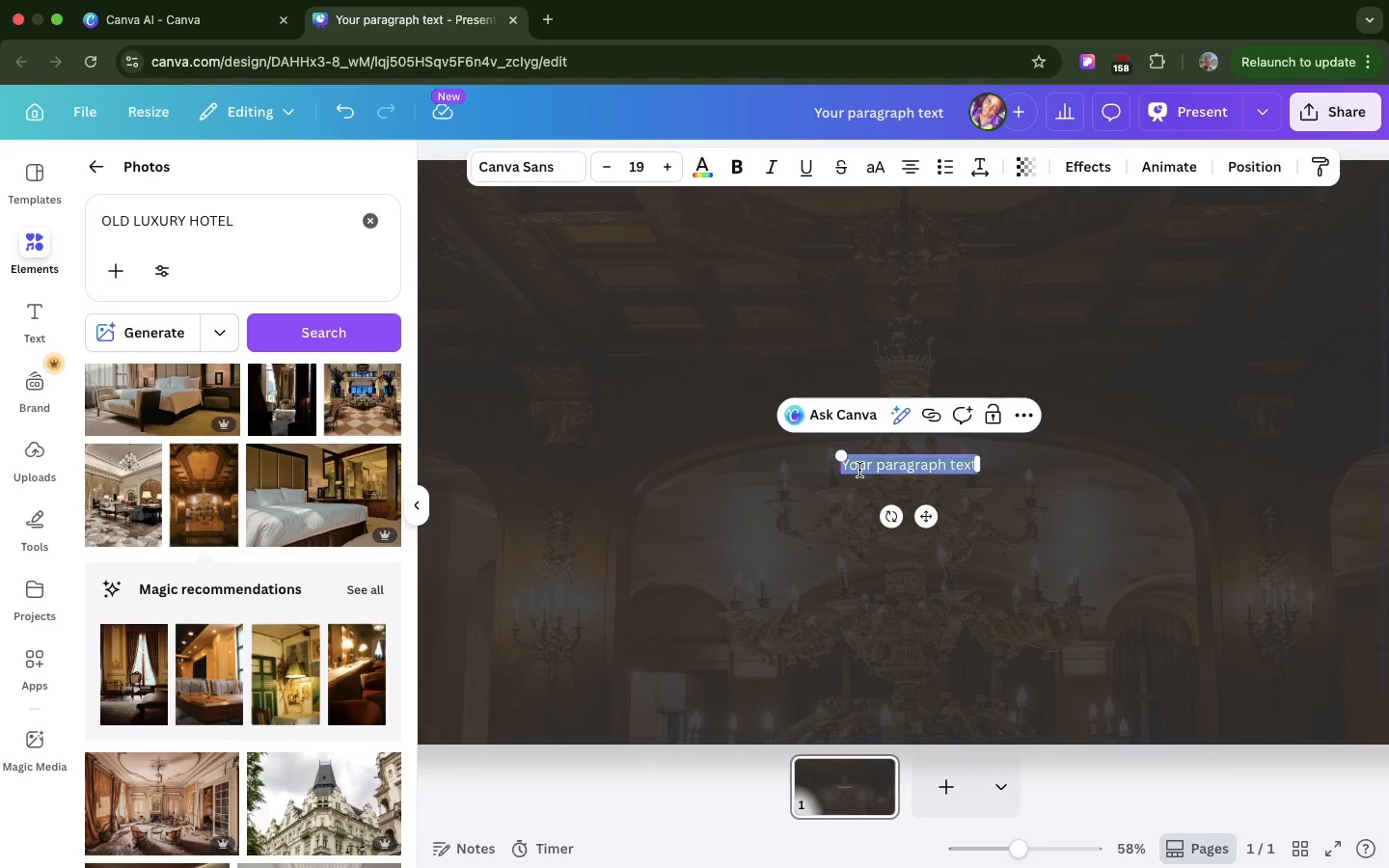 
key(Meta+V)
 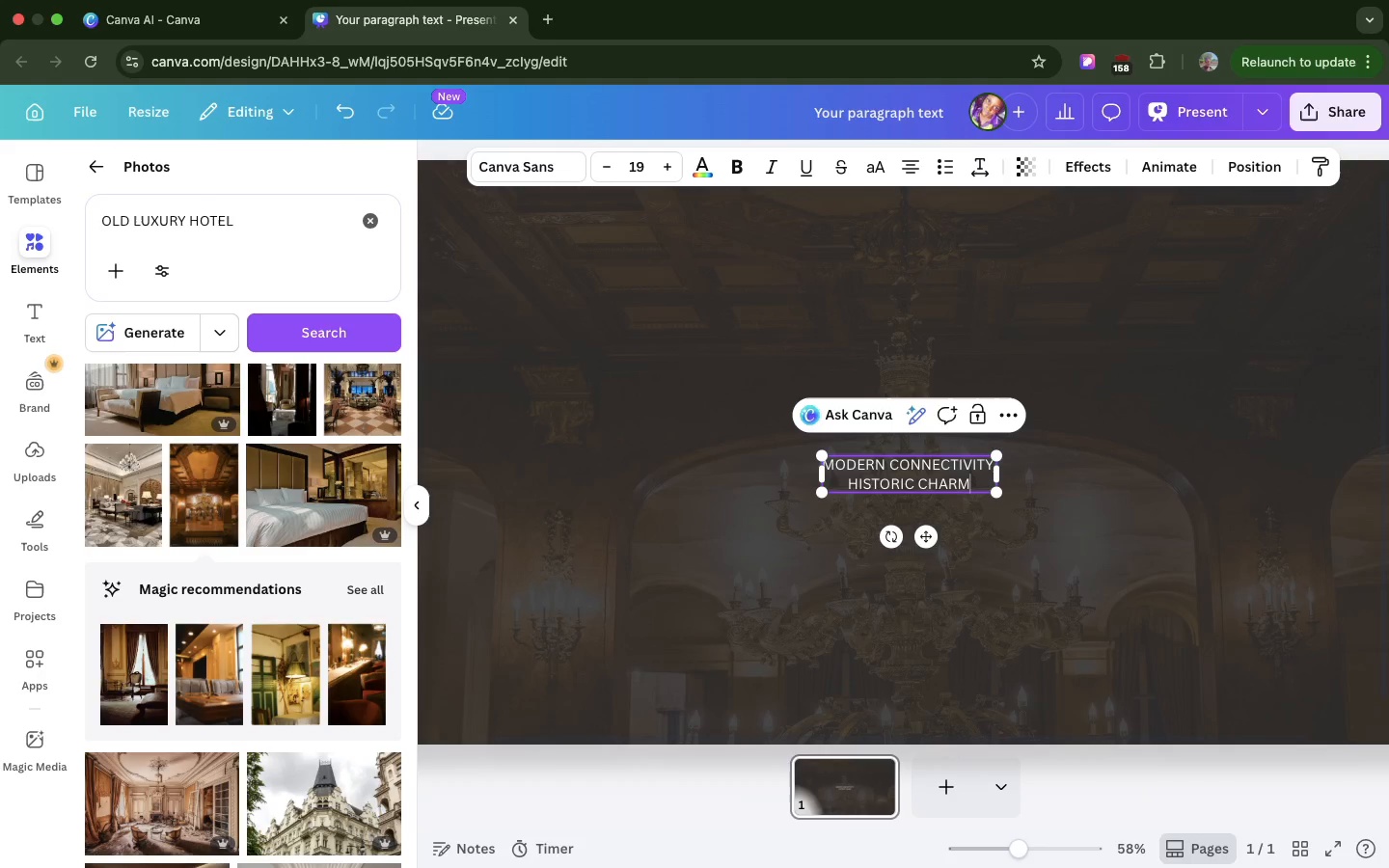 
key(Backspace)
 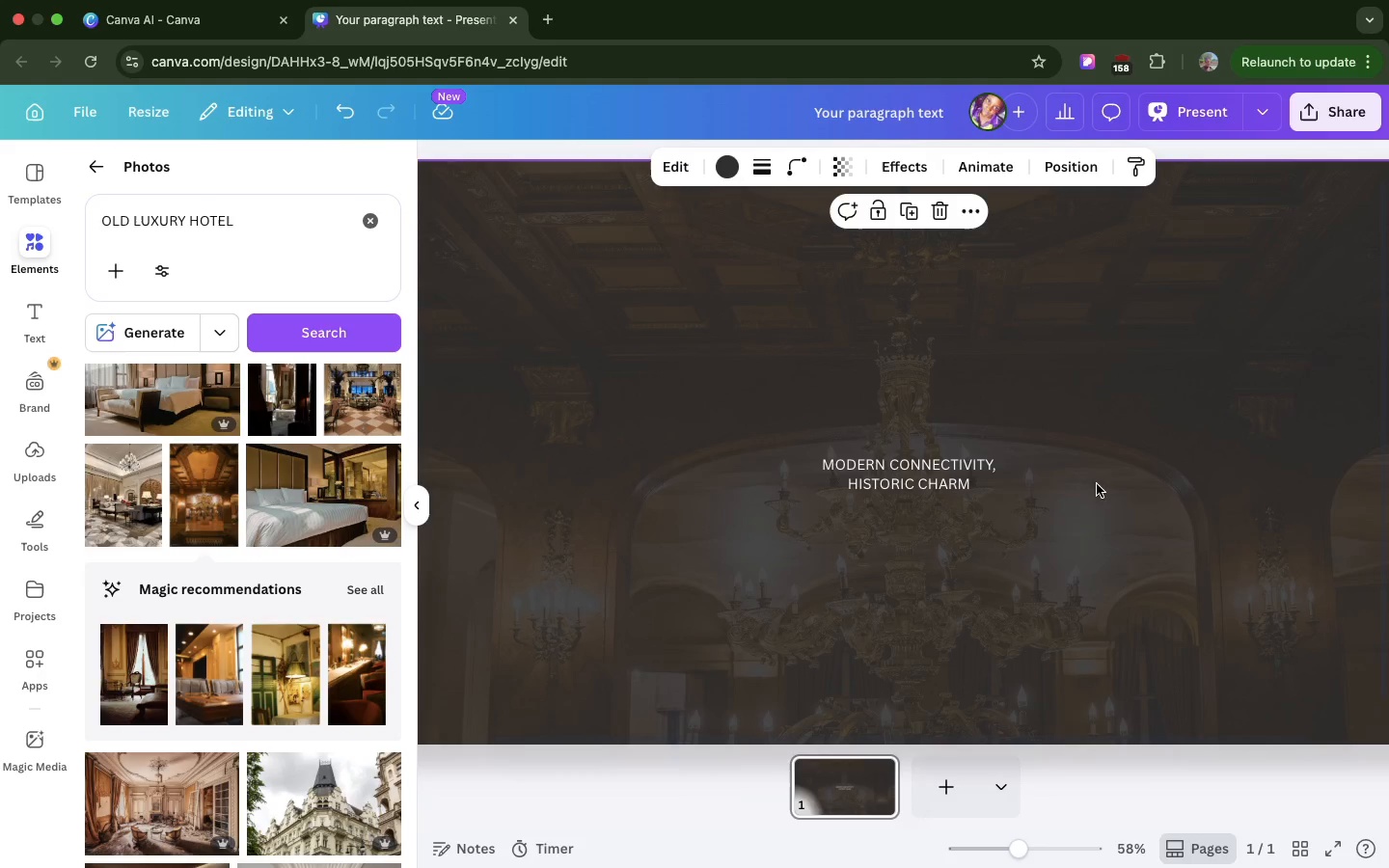 
left_click([1131, 487])
 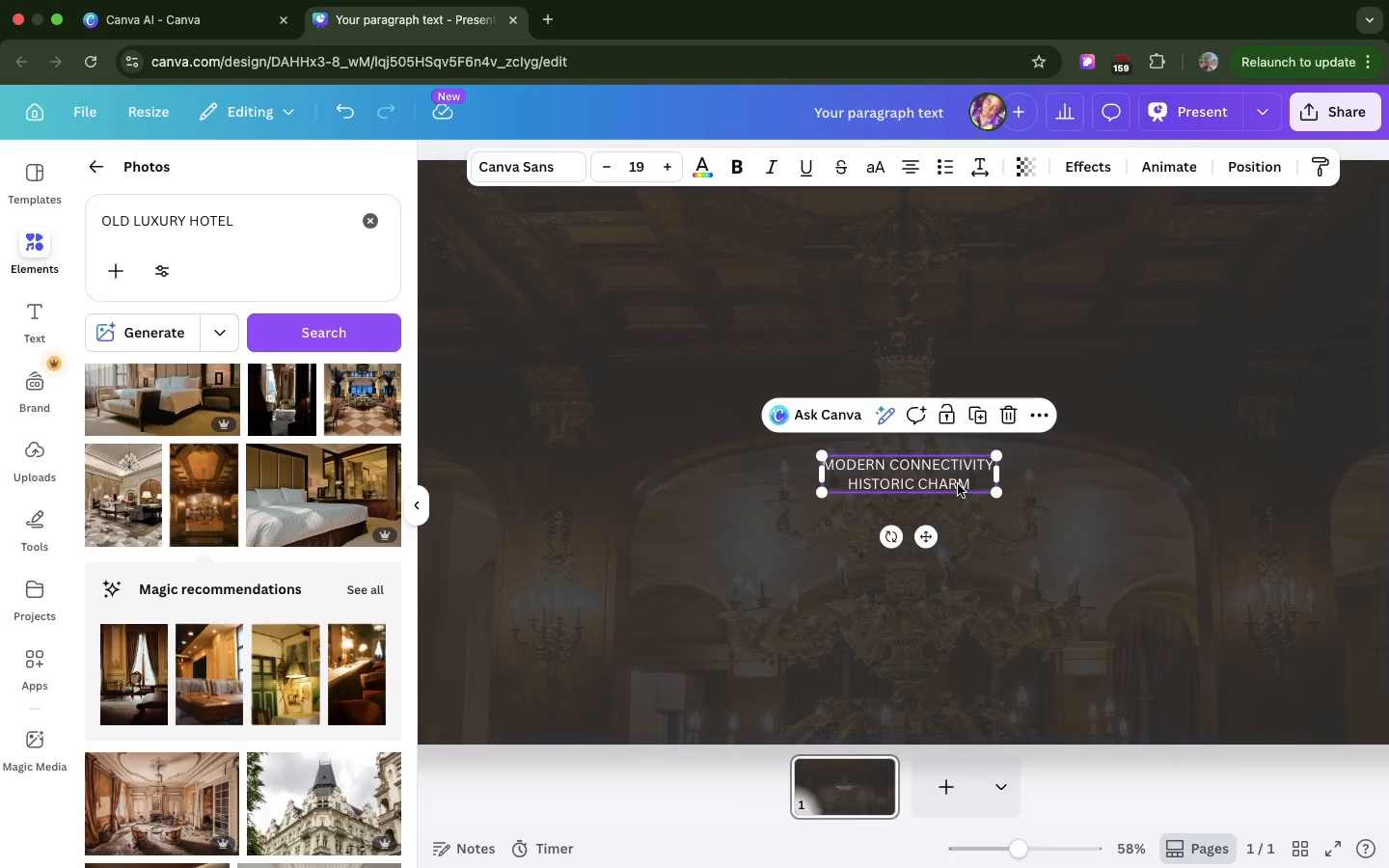 
left_click([958, 484])
 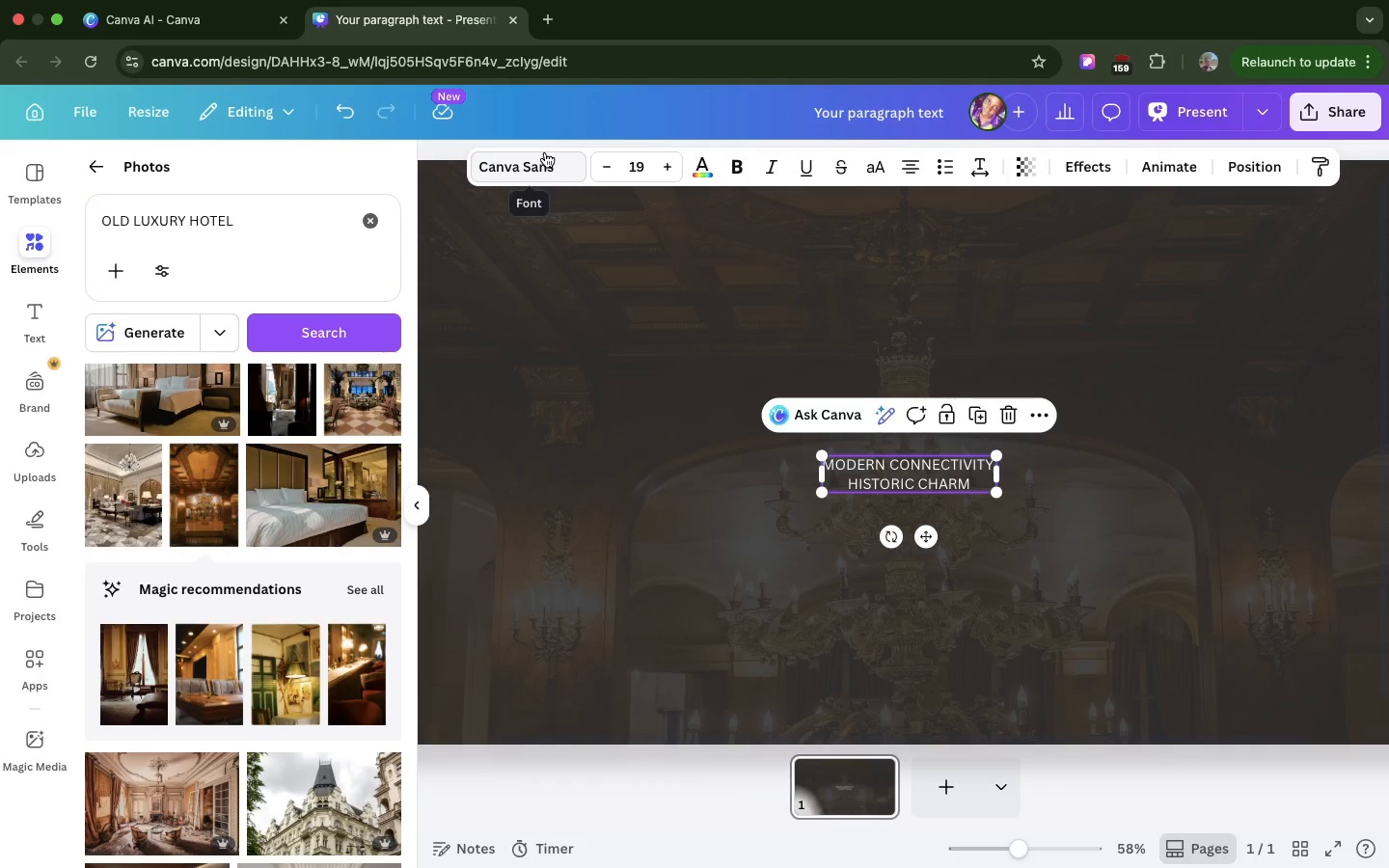 
left_click([544, 152])
 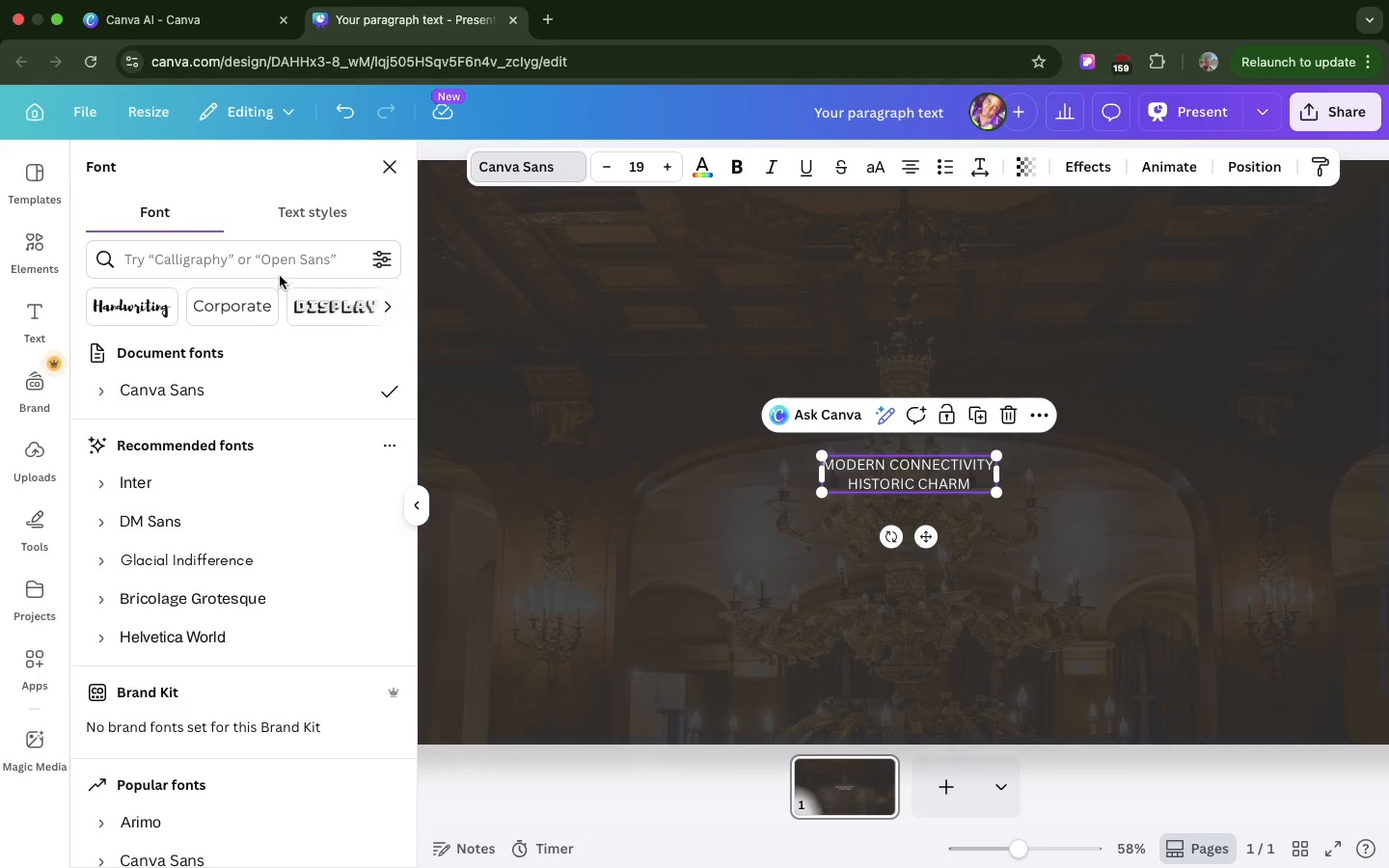 
left_click([279, 272])
 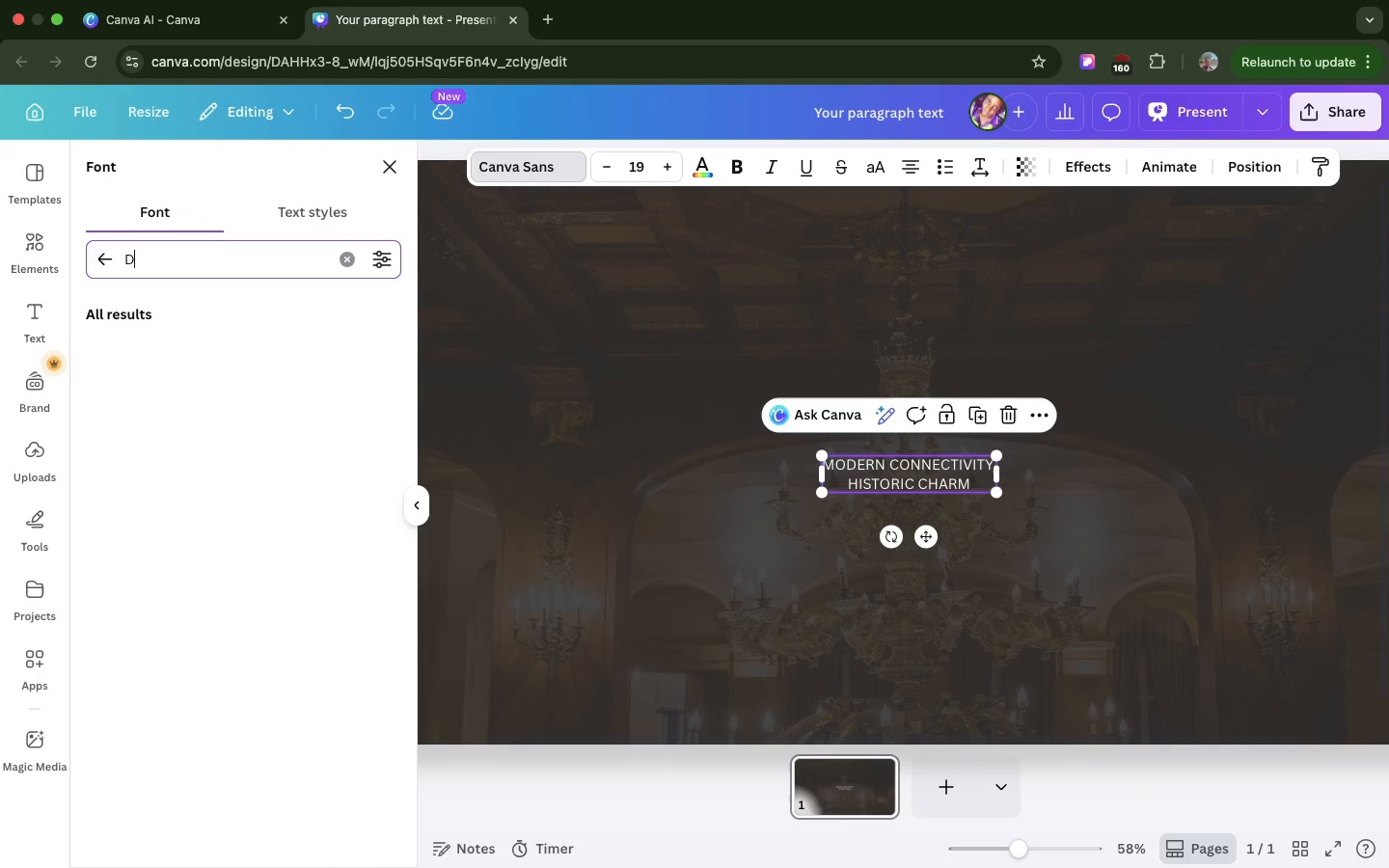 
type(dm)
 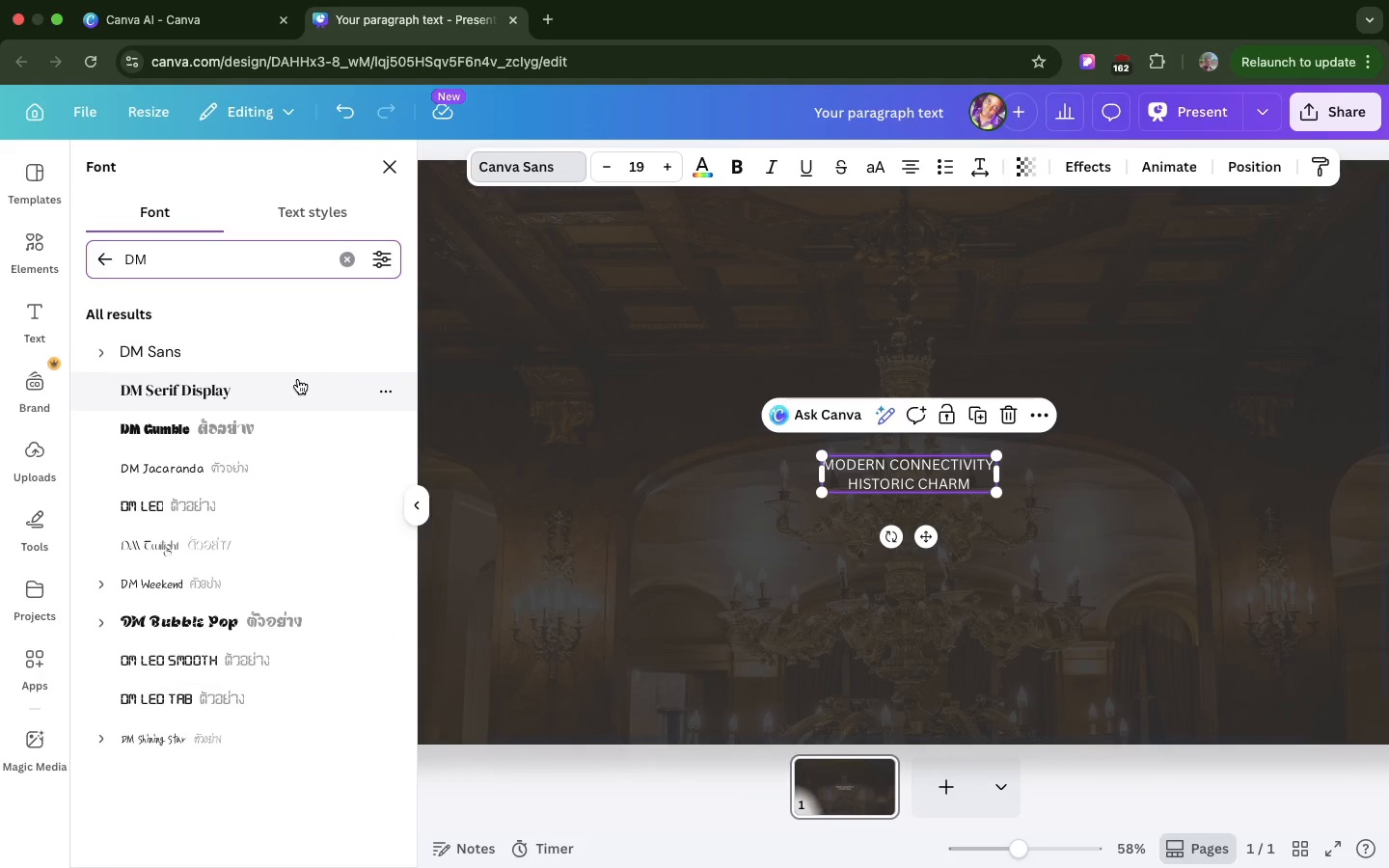 
left_click([298, 379])
 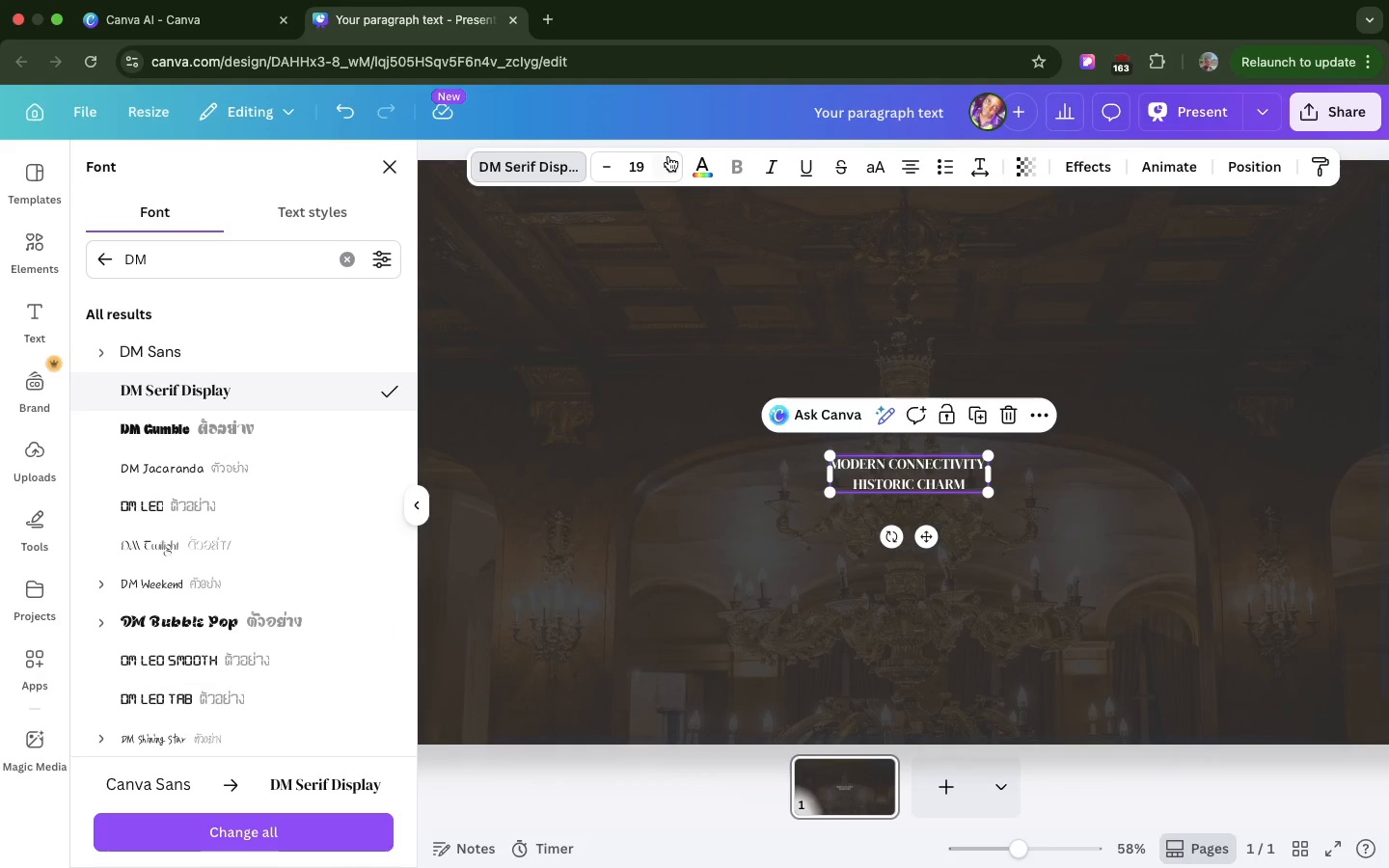 
left_click([642, 165])
 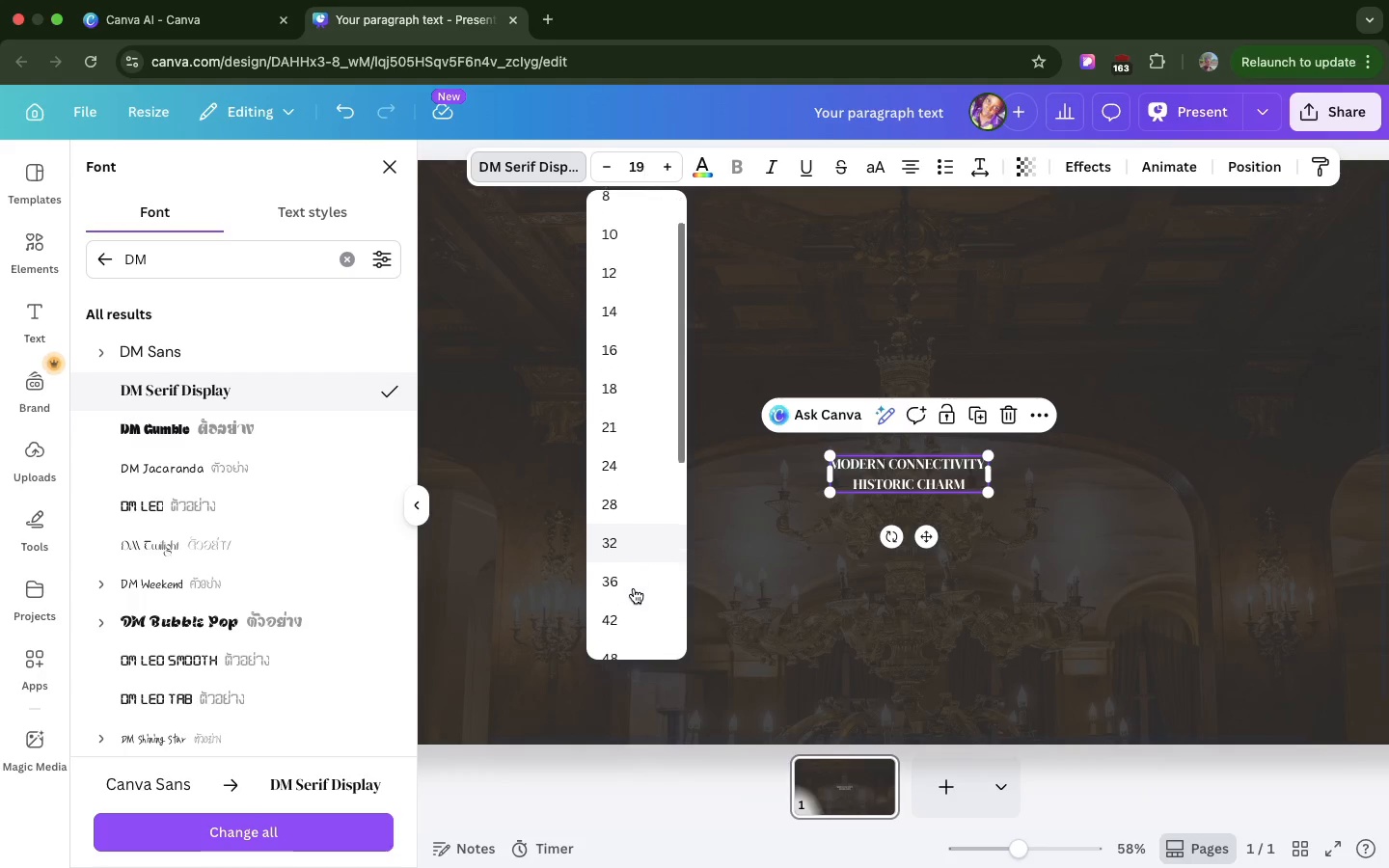 
scroll: coordinate [634, 588], scroll_direction: down, amount: 14.0
 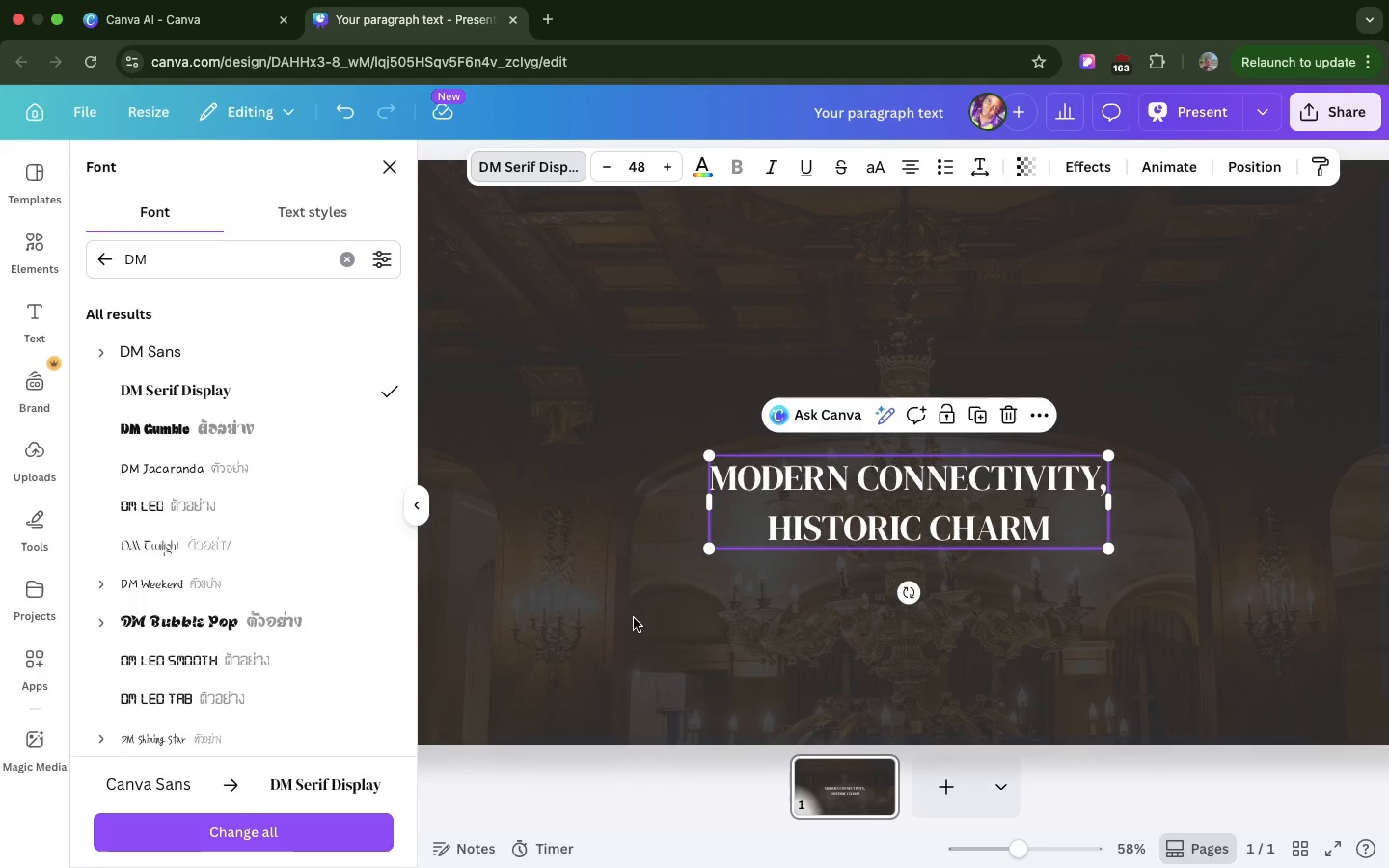 
left_click([634, 618])
 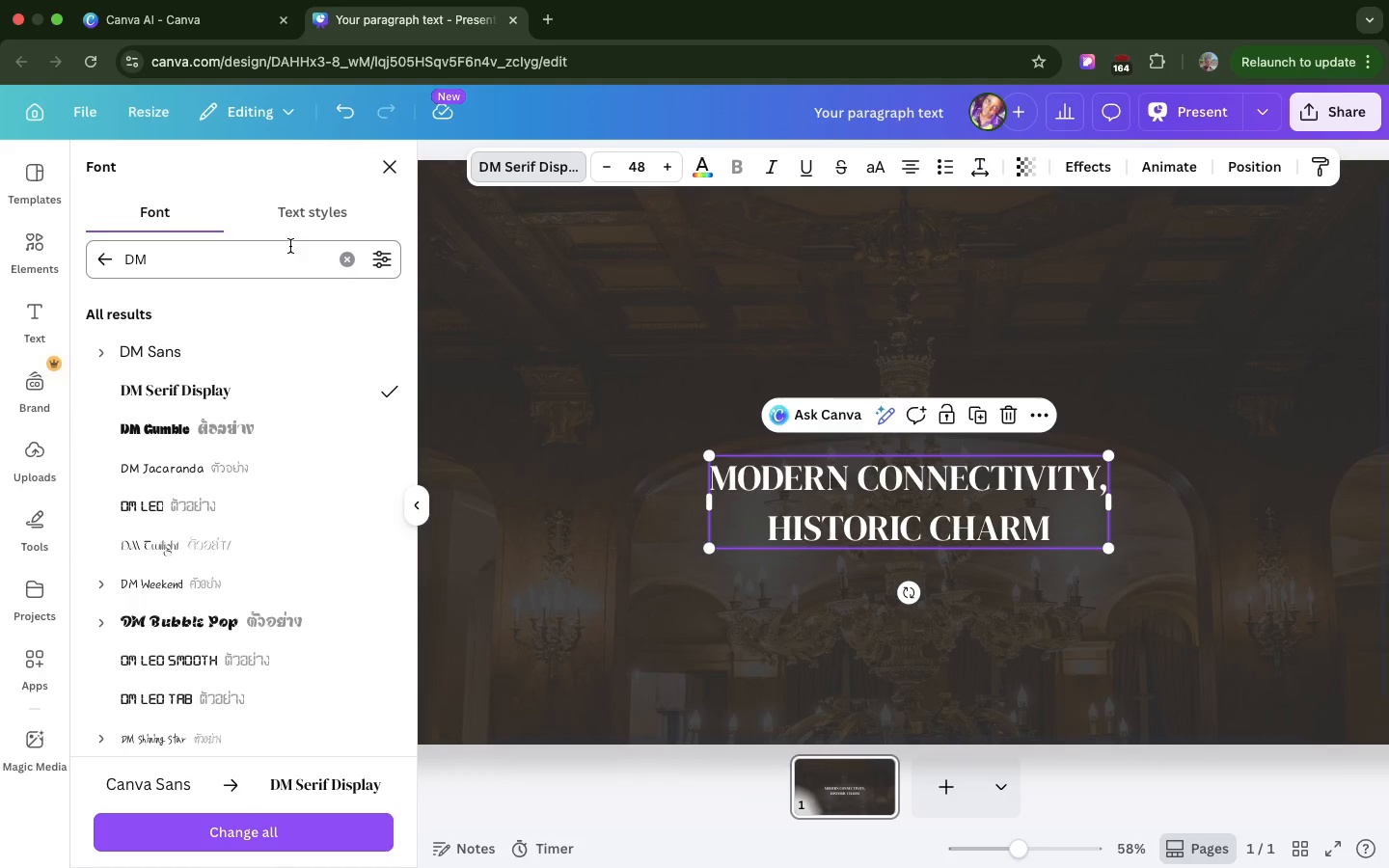 
double_click([290, 246])
 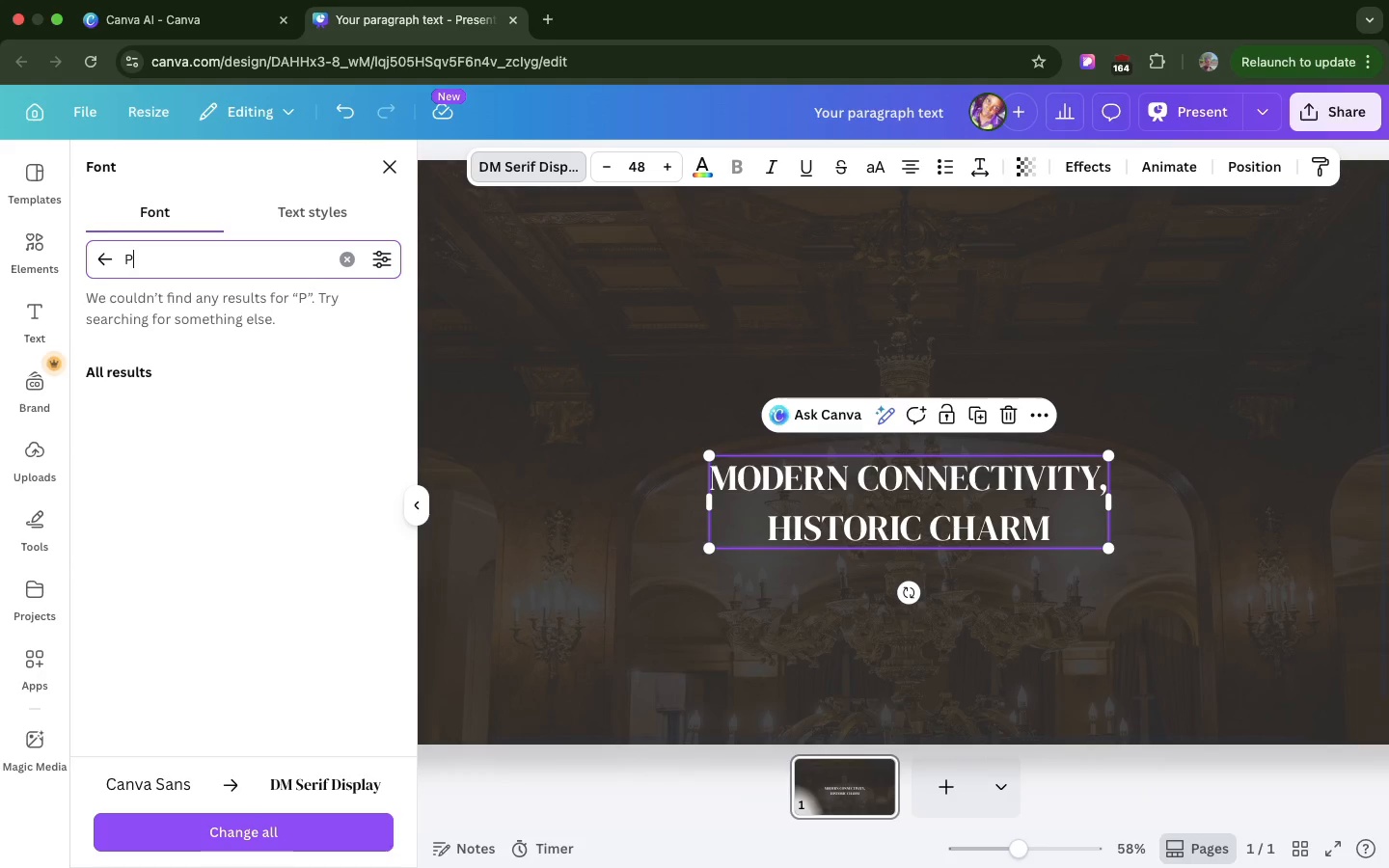 
key(P)
 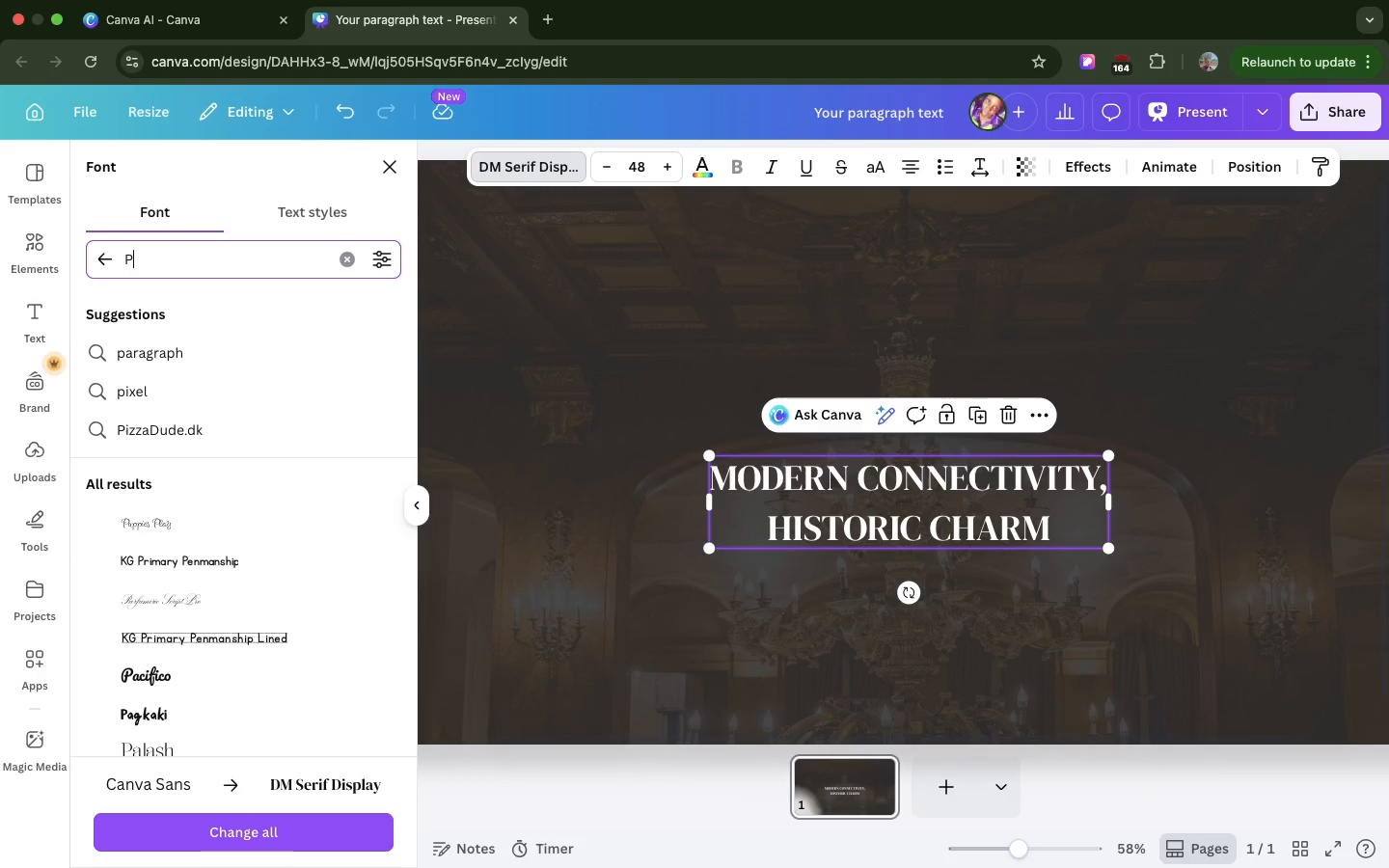 
key(Backspace)
 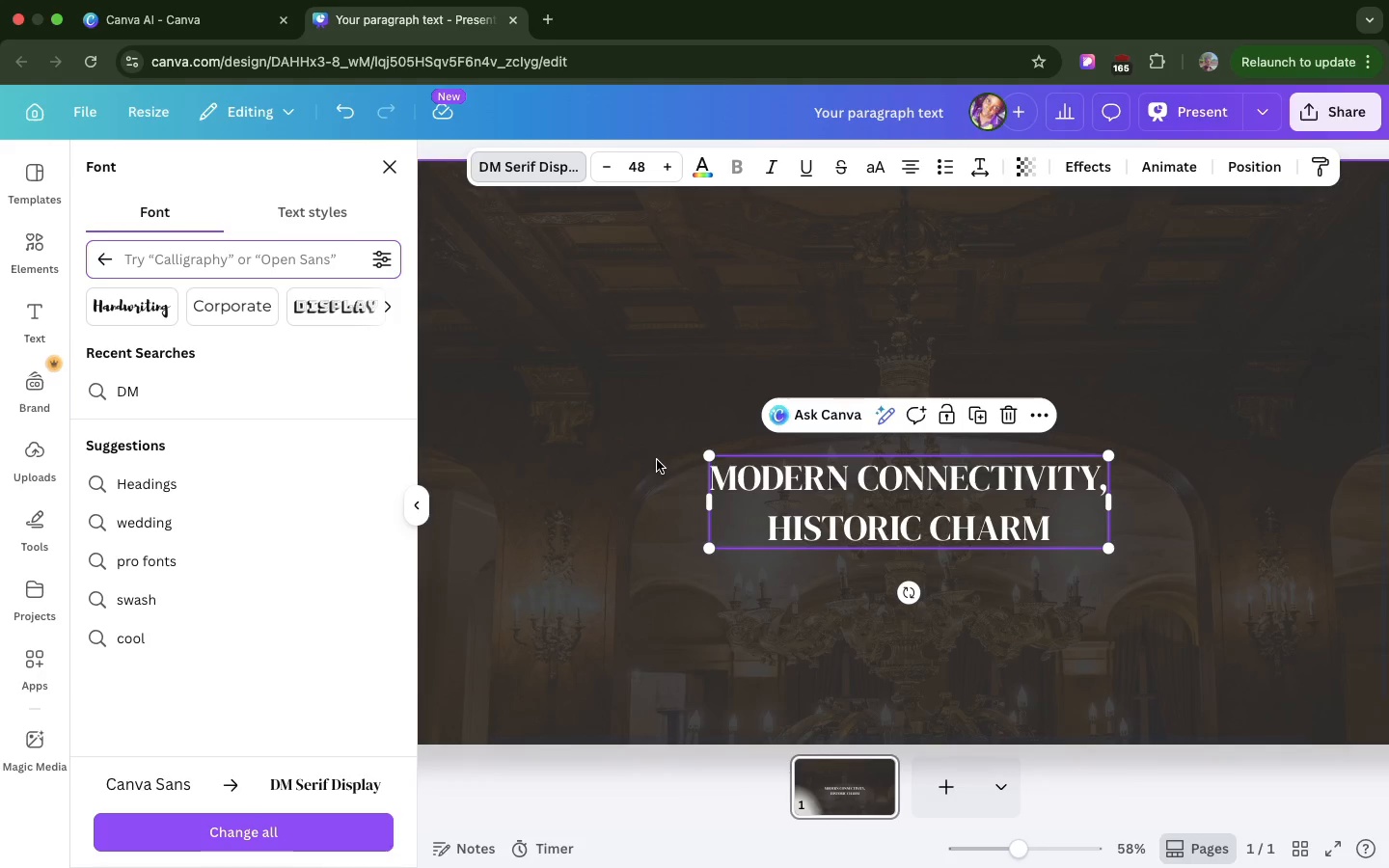 
left_click([657, 460])
 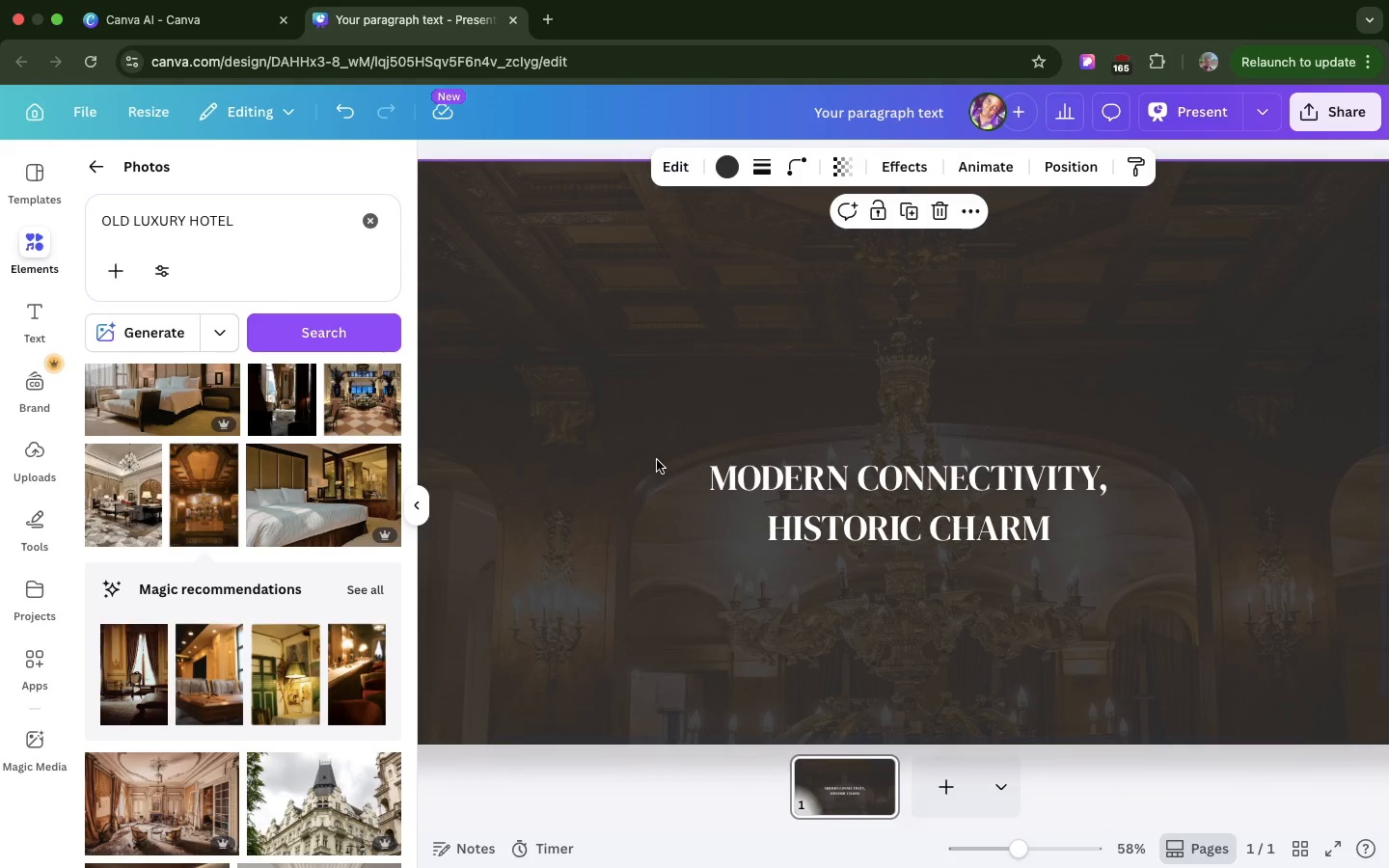 
left_click([657, 460])
 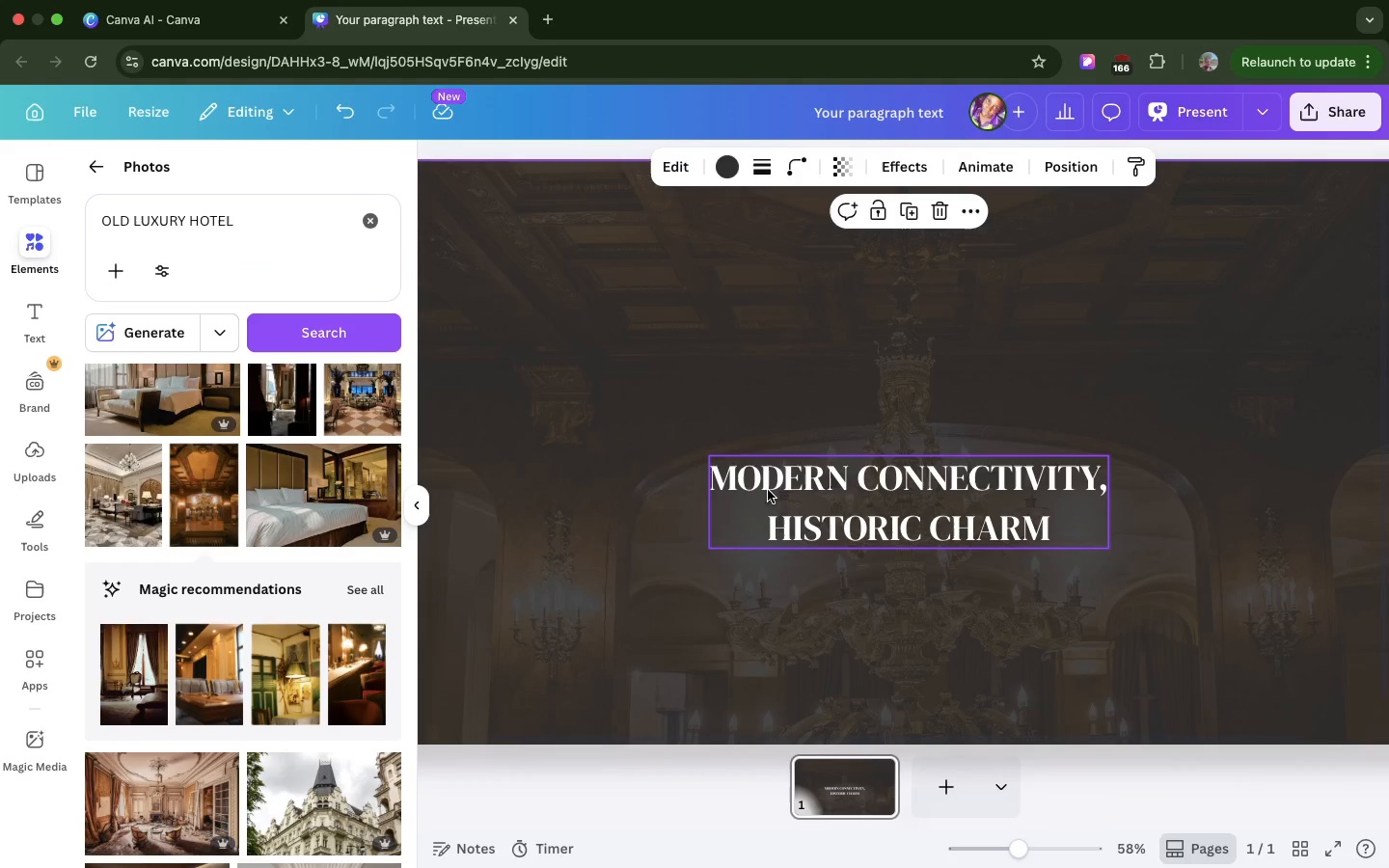 
left_click([768, 490])
 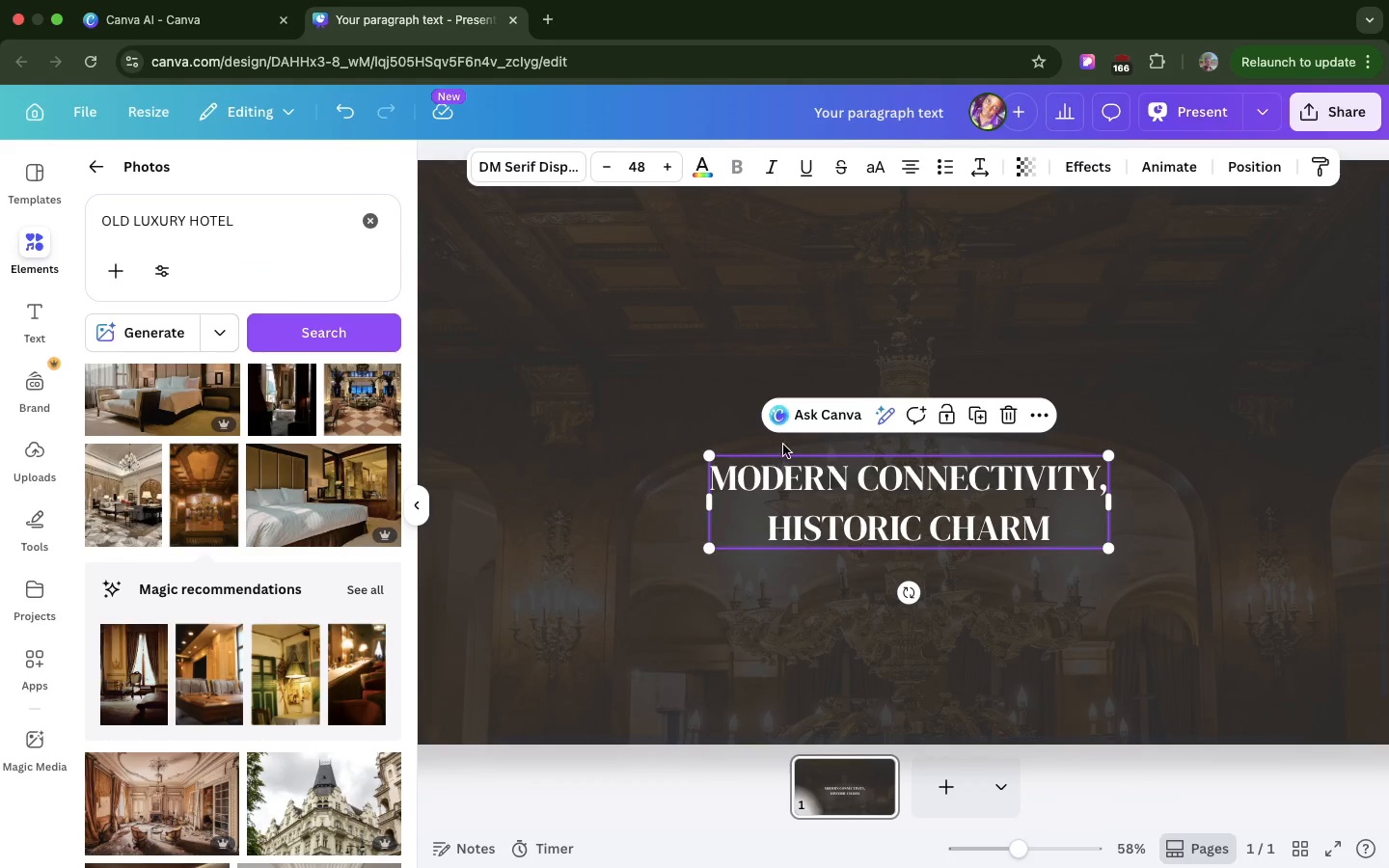 
left_click_drag(start_coordinate=[768, 490], to_coordinate=[791, 403])
 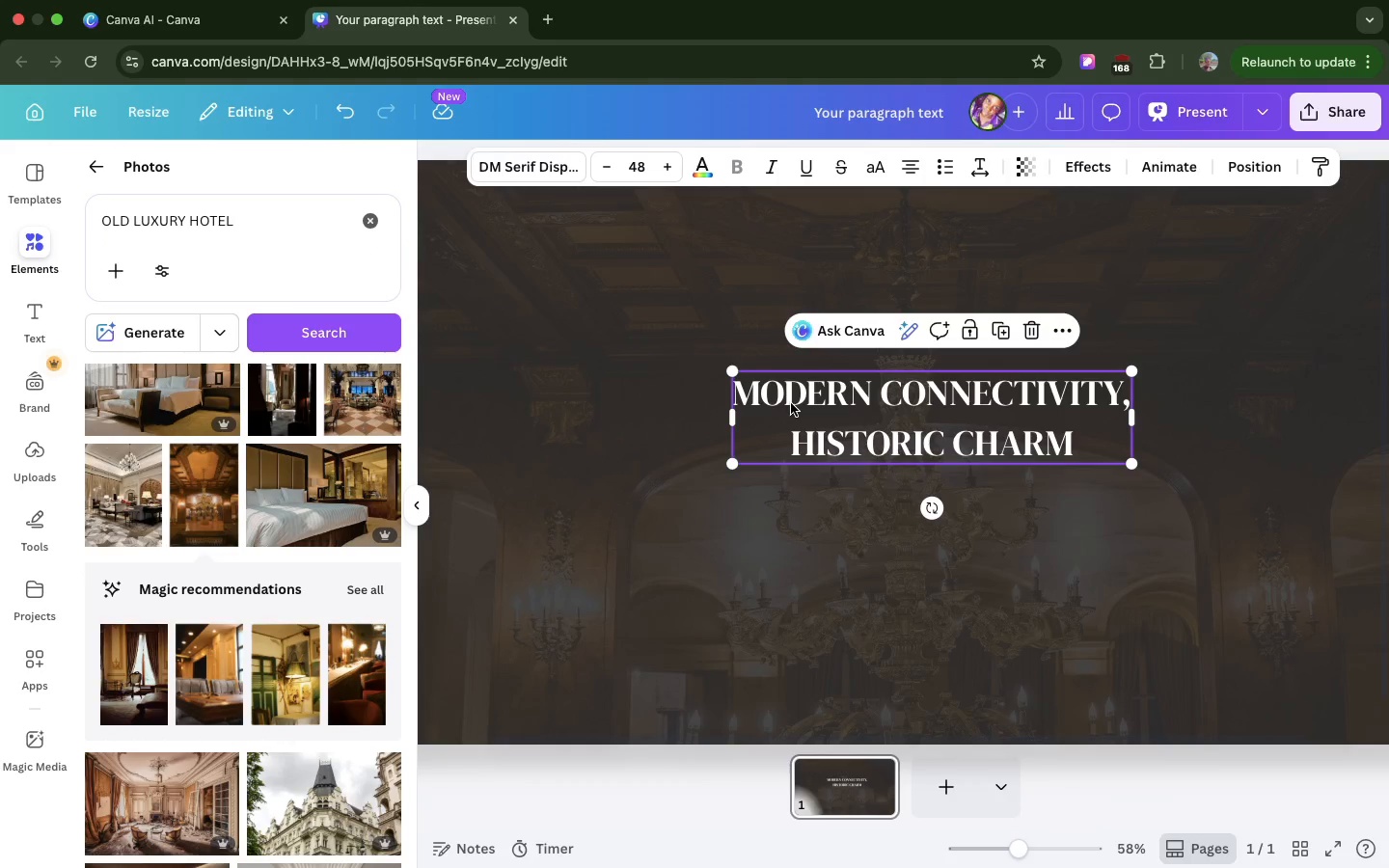 
left_click_drag(start_coordinate=[791, 403], to_coordinate=[787, 387])
 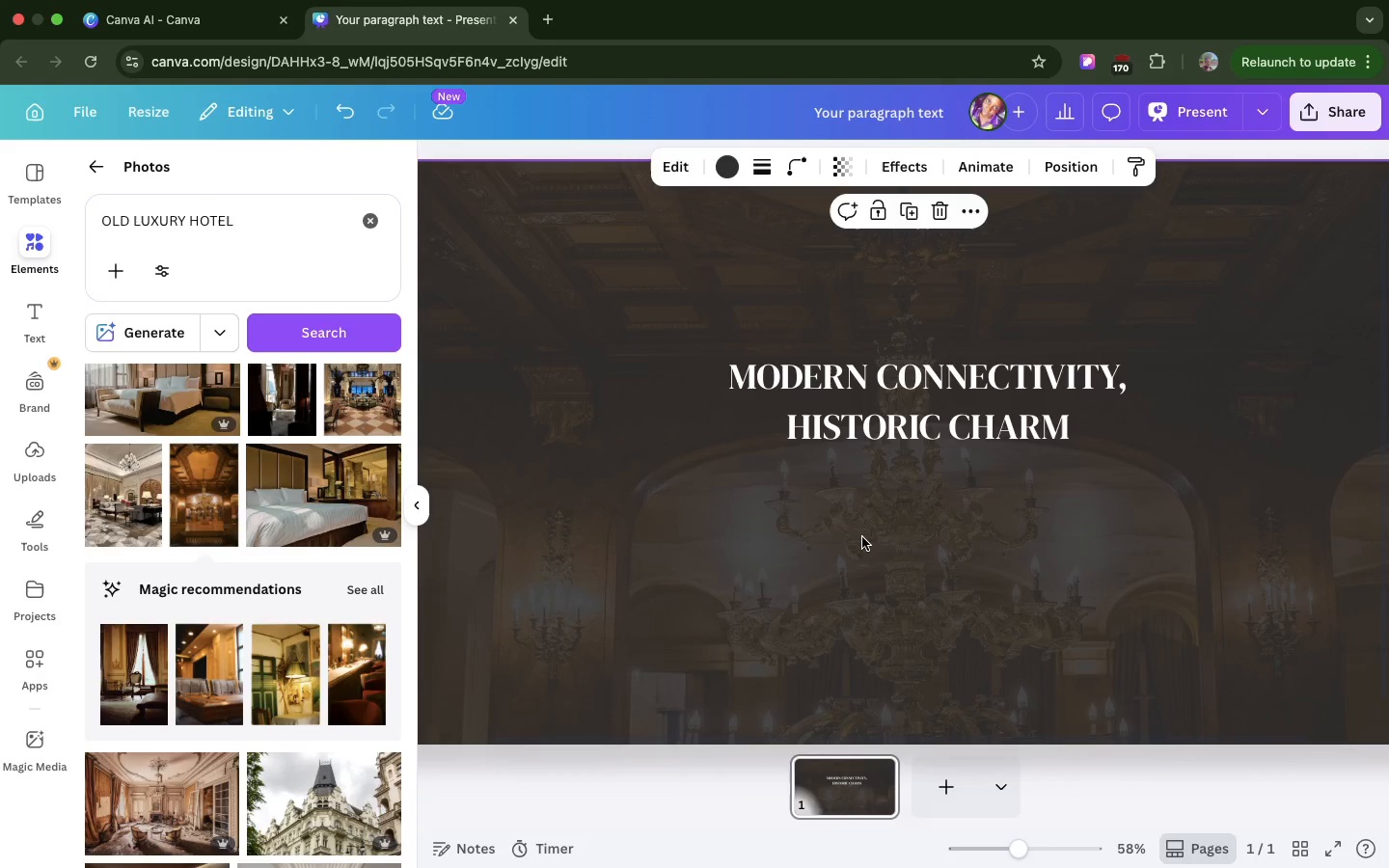 
left_click([862, 537])
 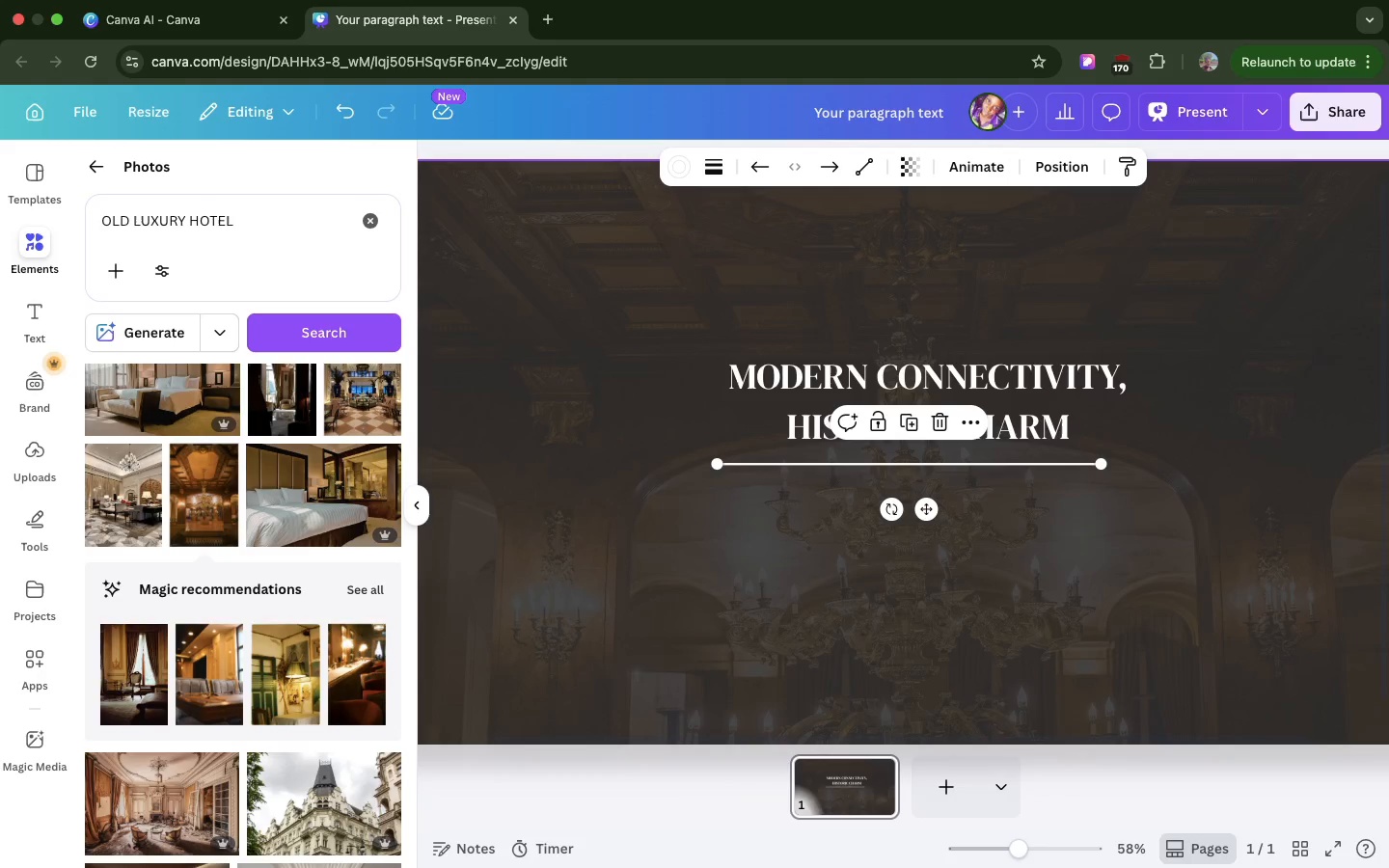 
key(L)
 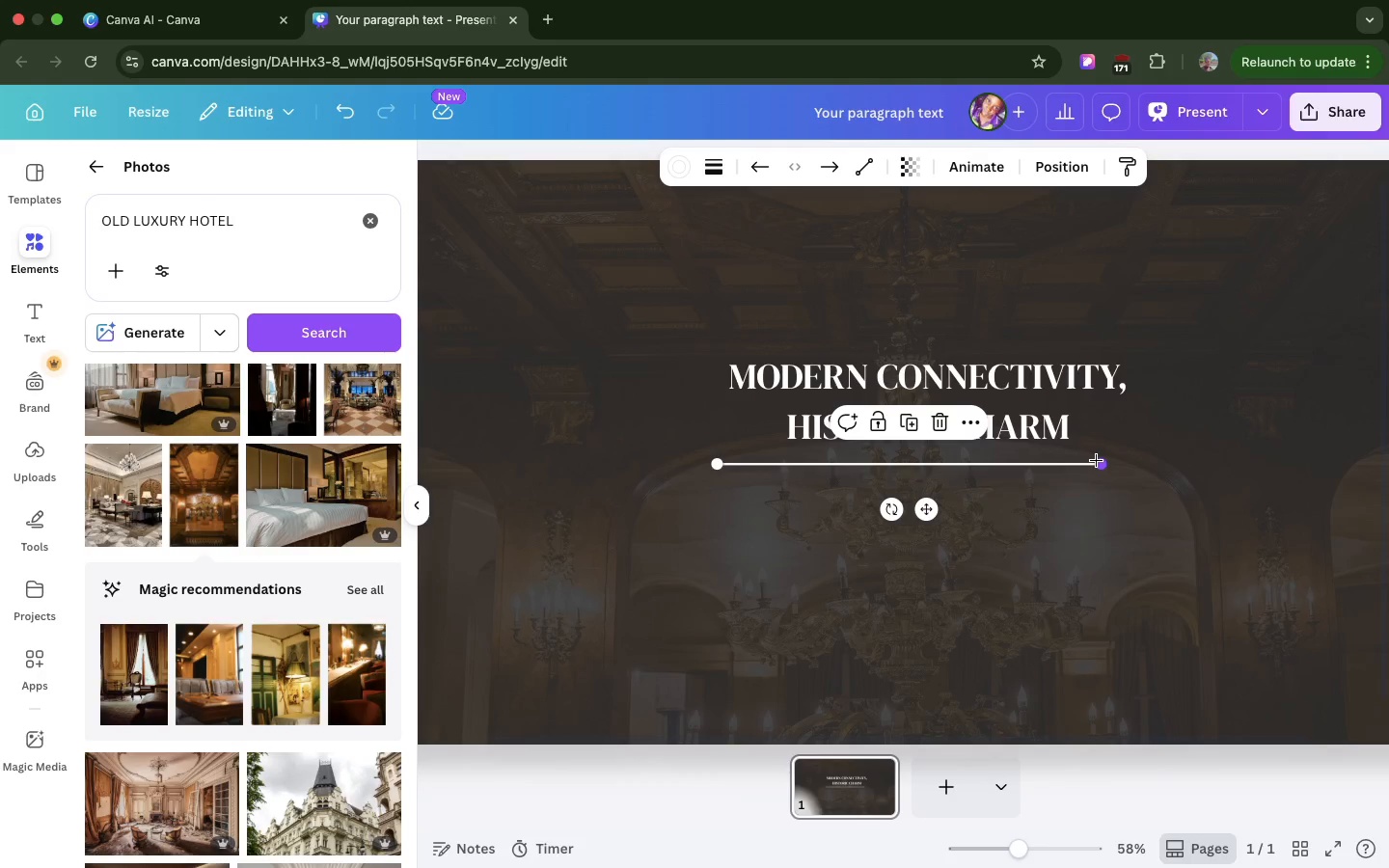 
left_click_drag(start_coordinate=[1096, 460], to_coordinate=[800, 463])
 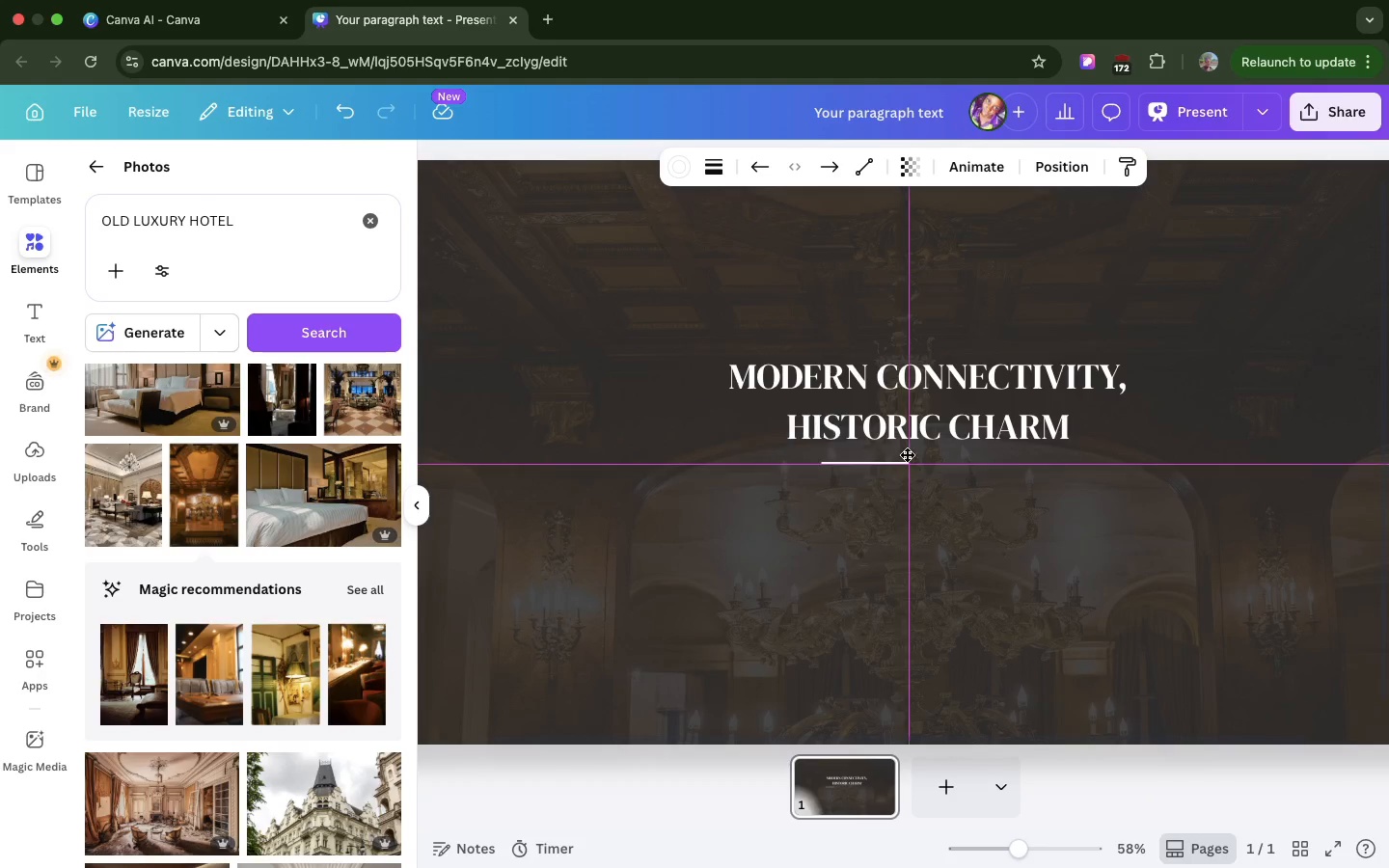 
left_click_drag(start_coordinate=[776, 462], to_coordinate=[950, 475])
 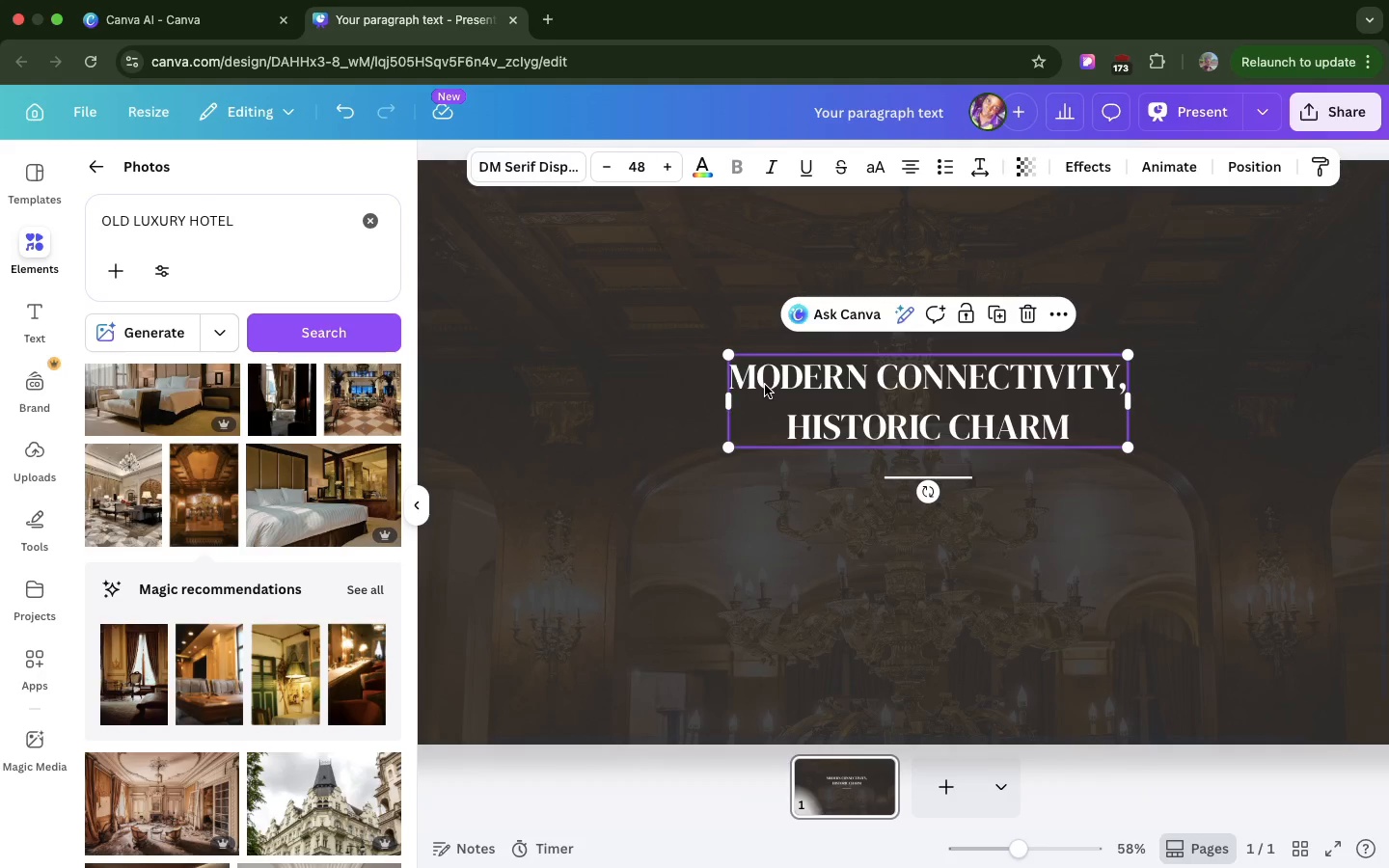 
left_click([765, 385])
 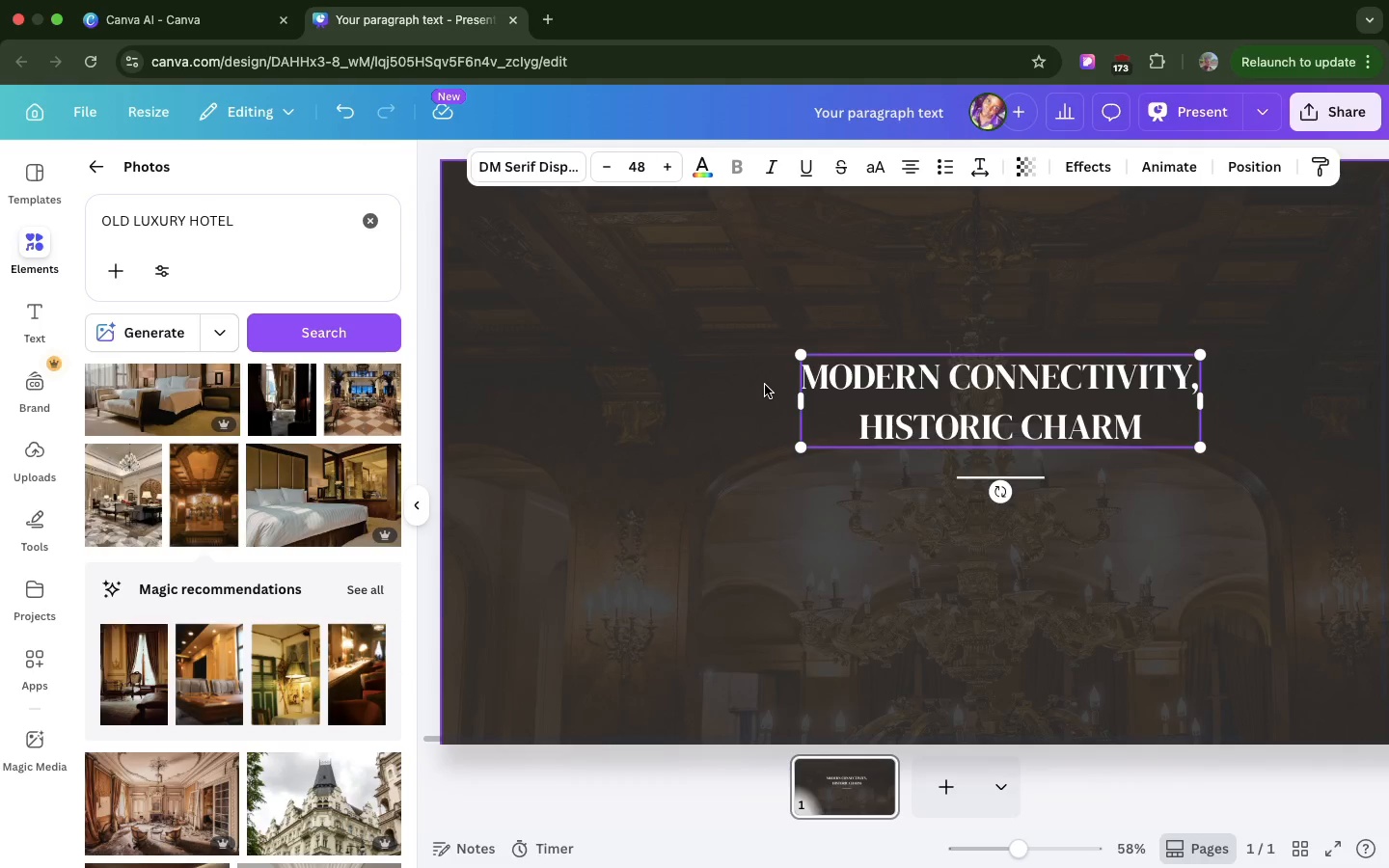 
scroll: coordinate [765, 385], scroll_direction: up, amount: 18.0
 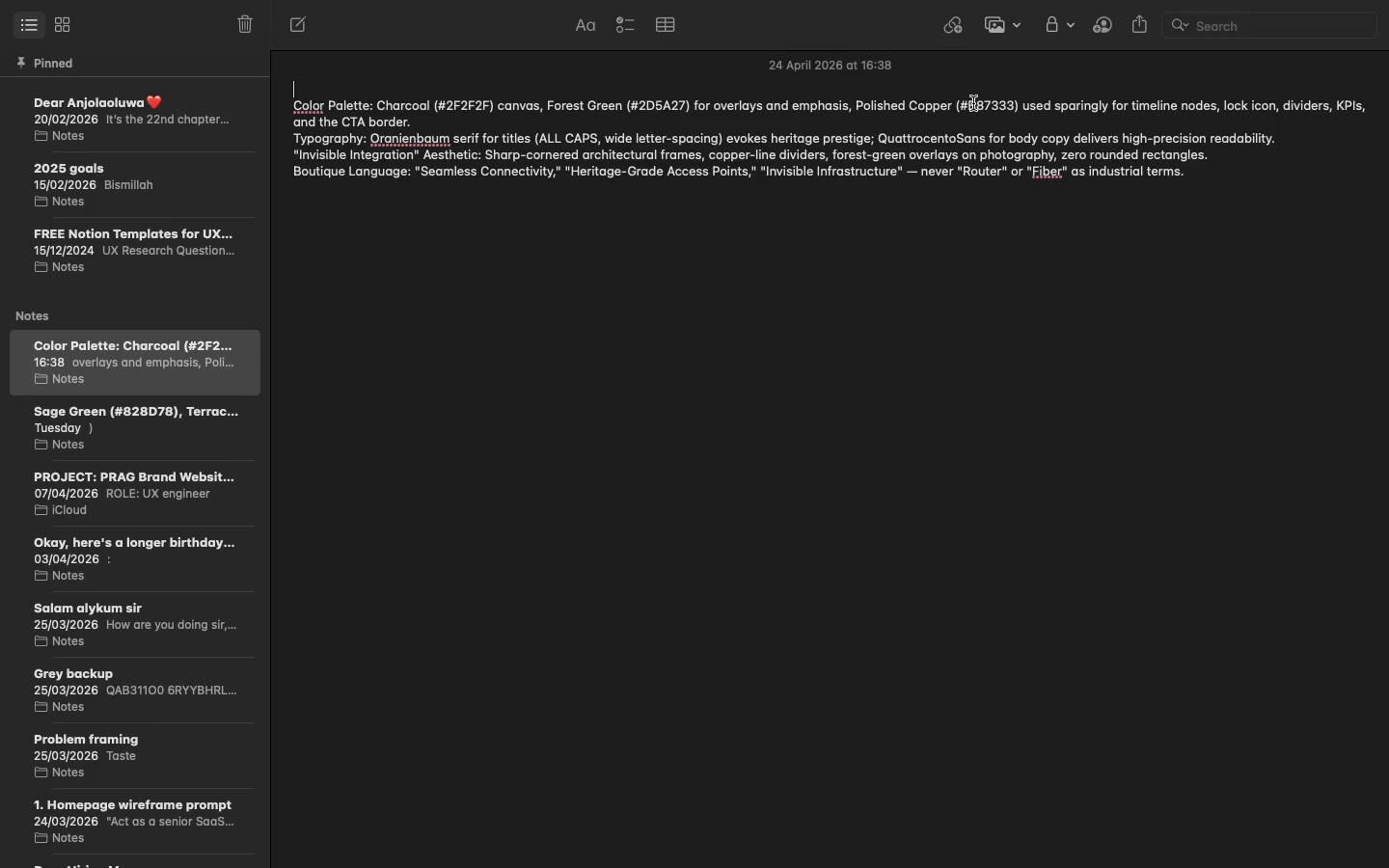 
double_click([973, 103])
 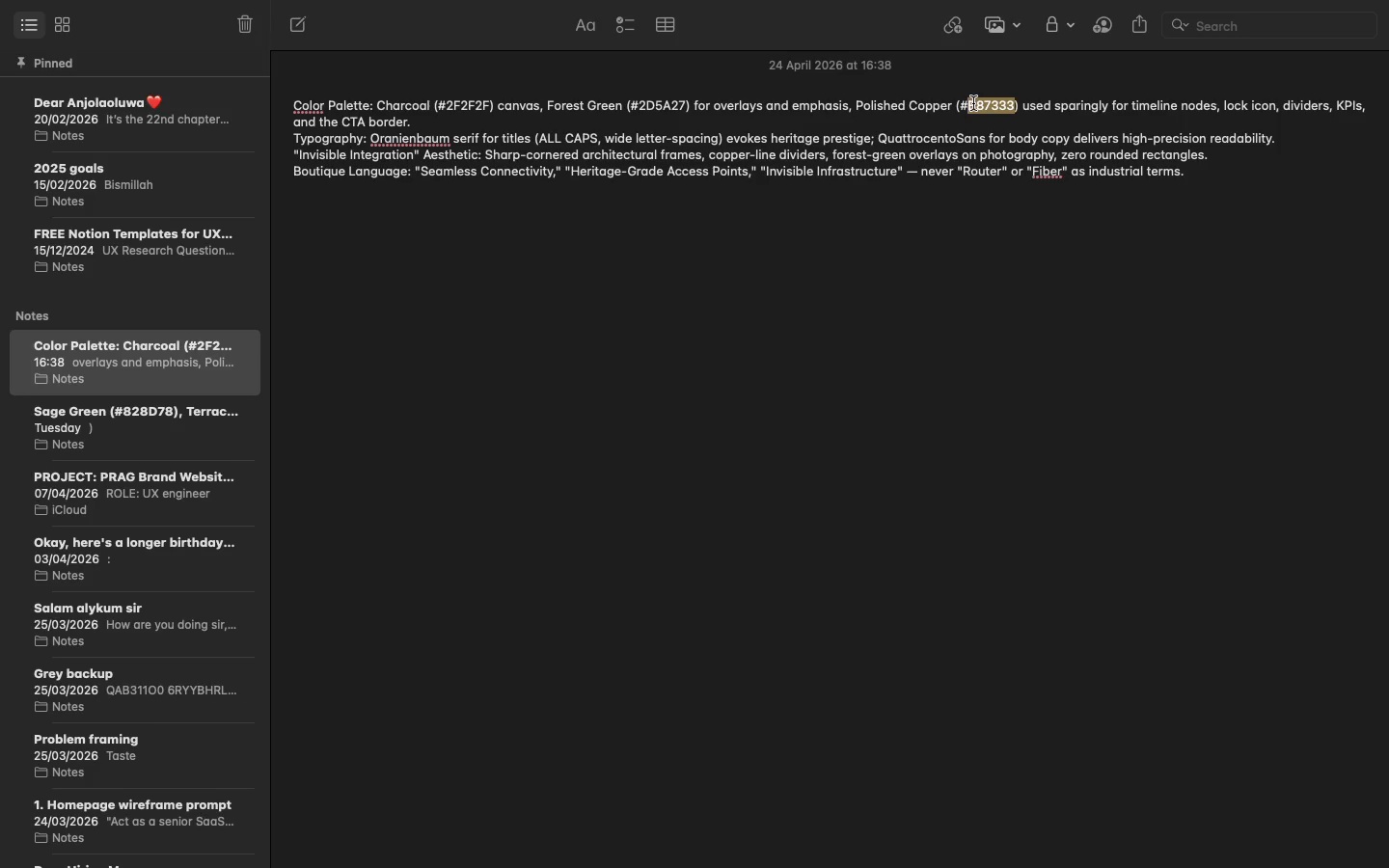 
wait(5.15)
 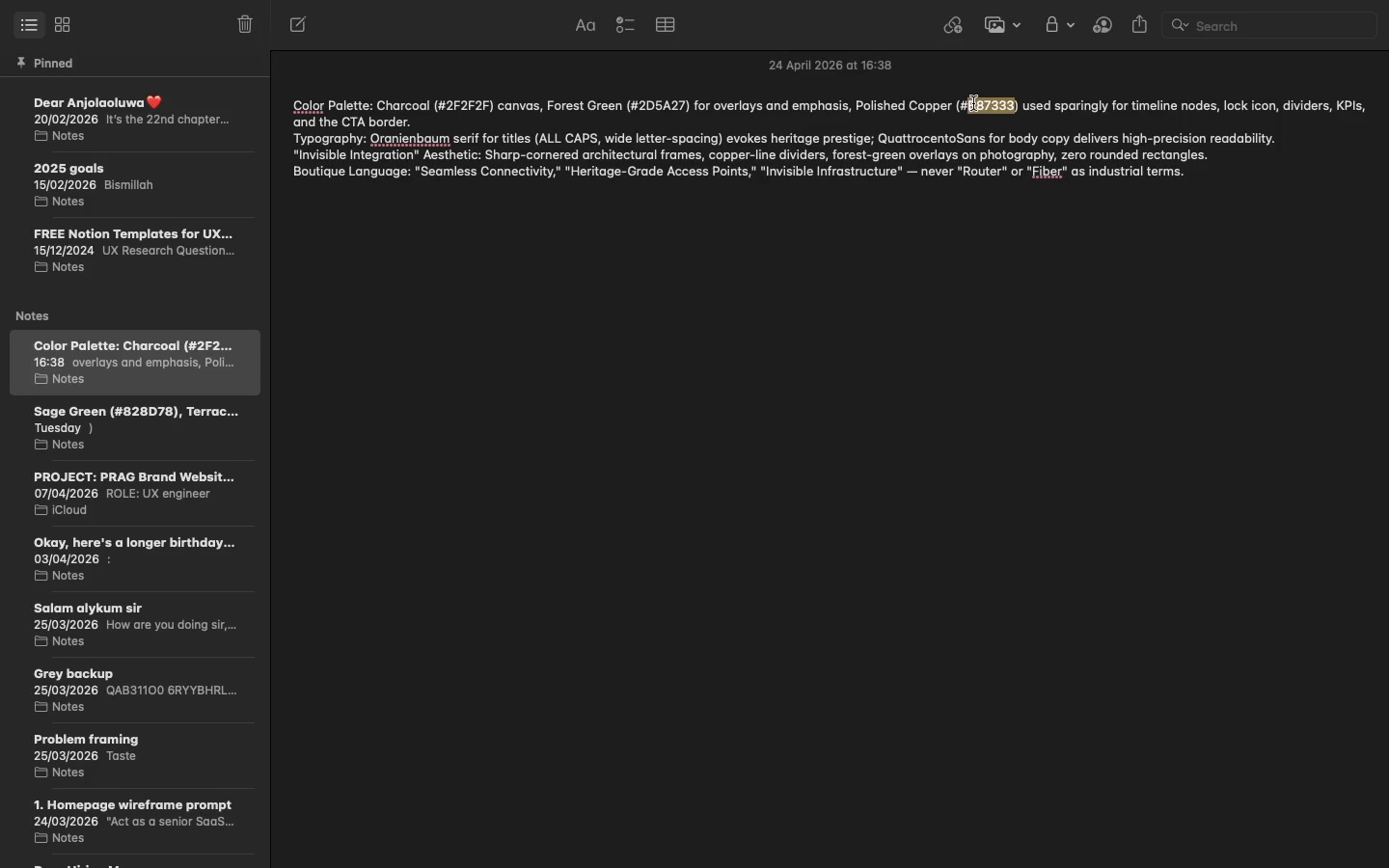 
key(Meta+C)
 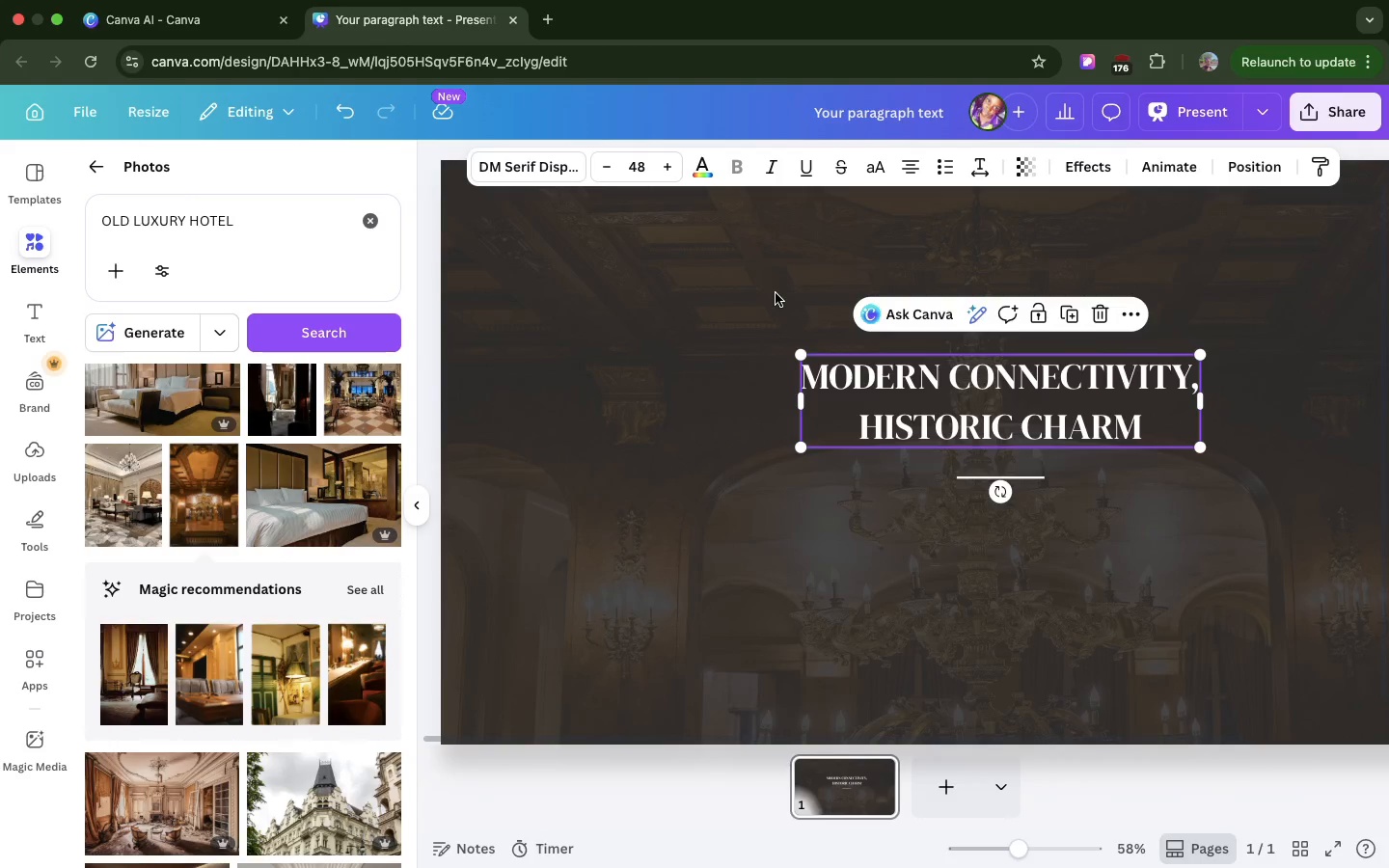 
left_click([776, 293])
 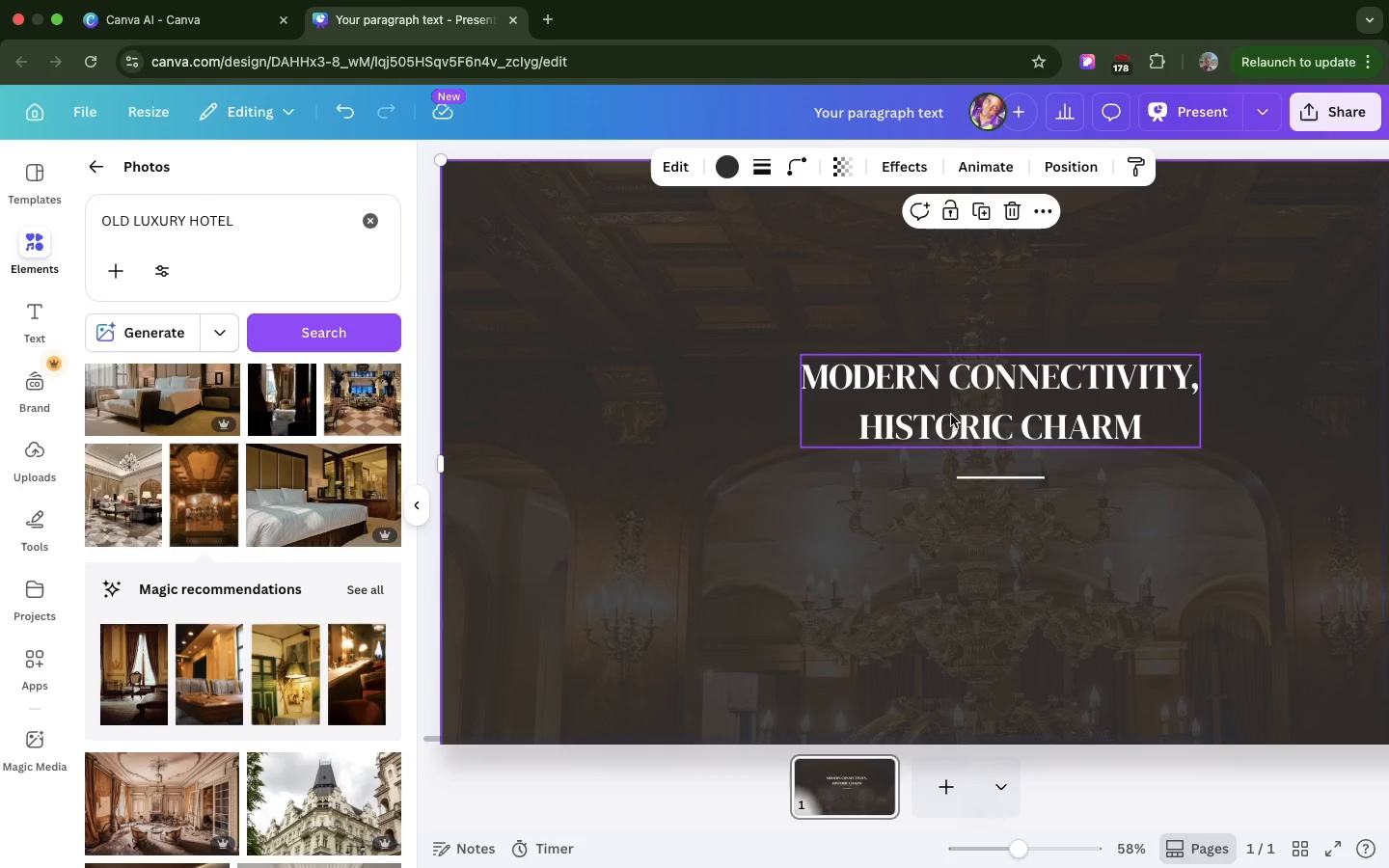 
left_click([951, 415])
 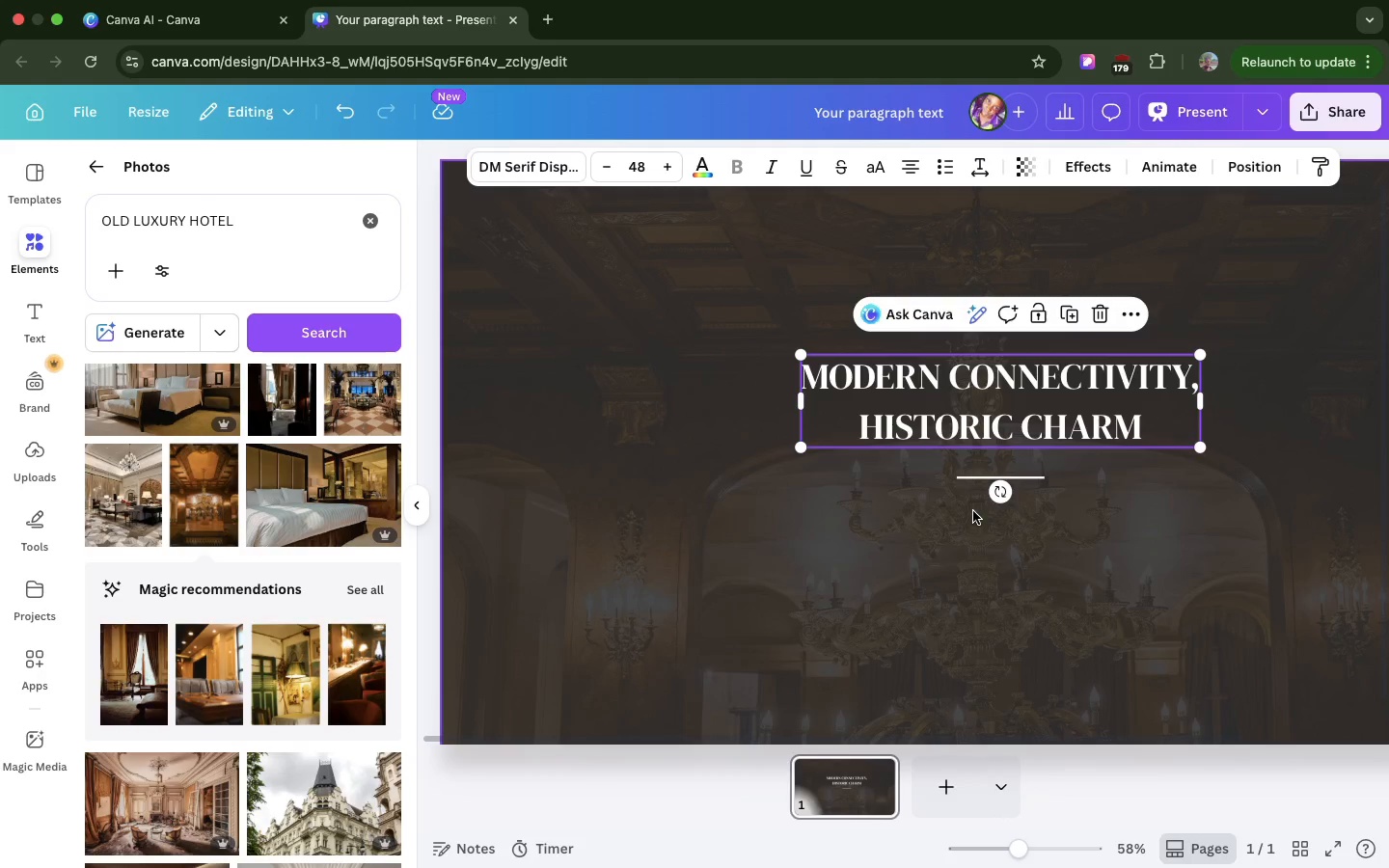 
wait(6.51)
 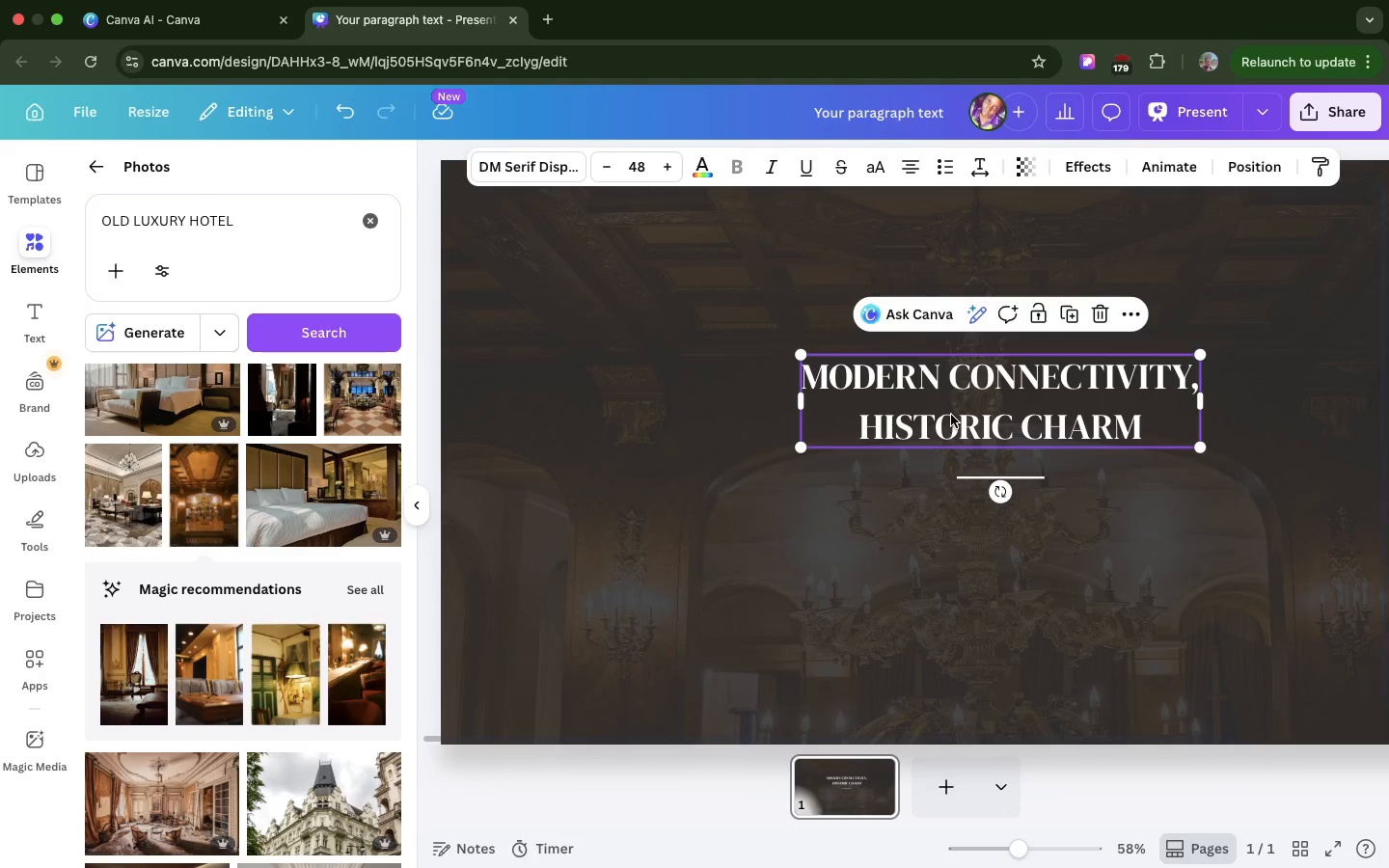 
left_click([969, 486])
 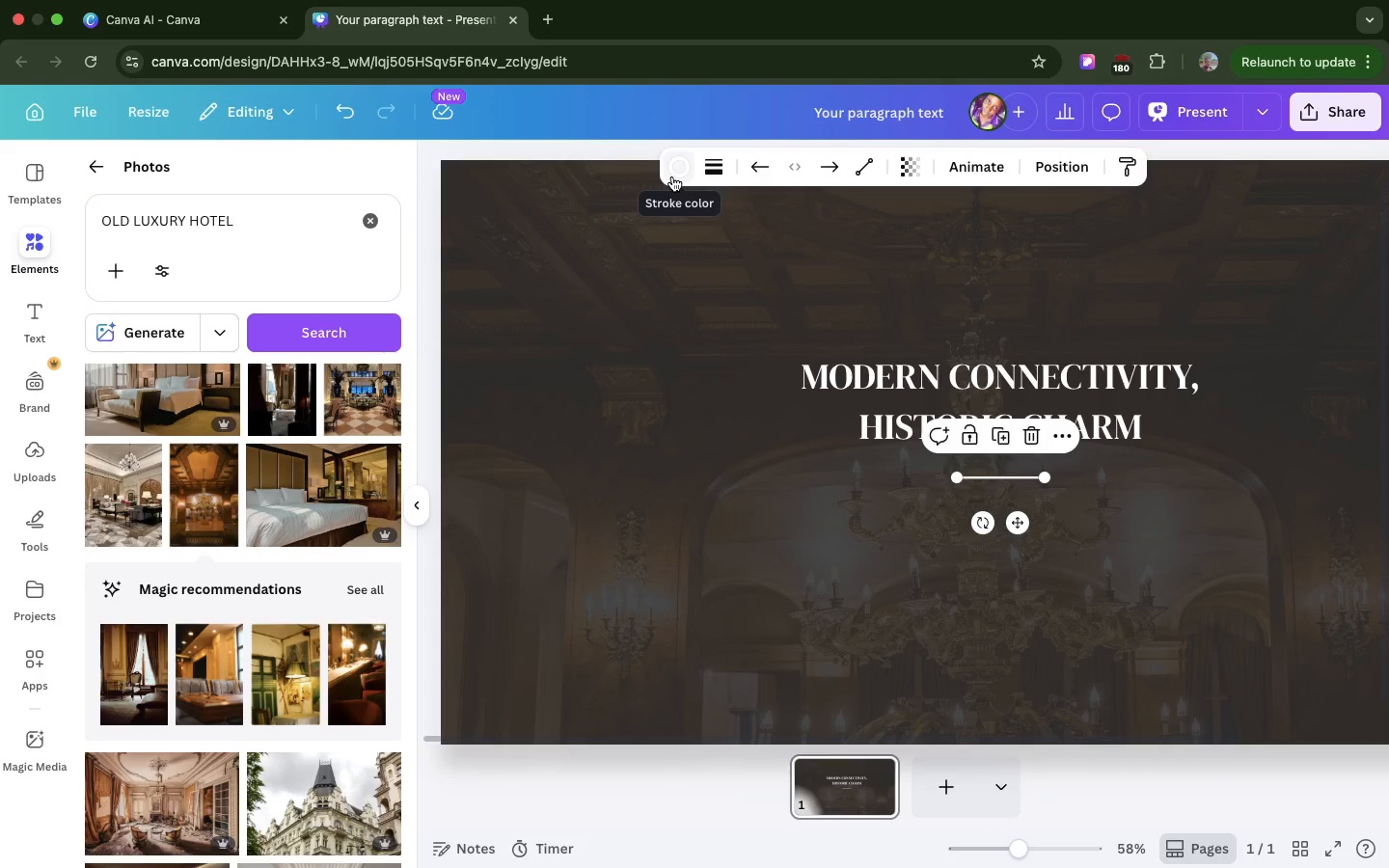 
left_click([672, 176])
 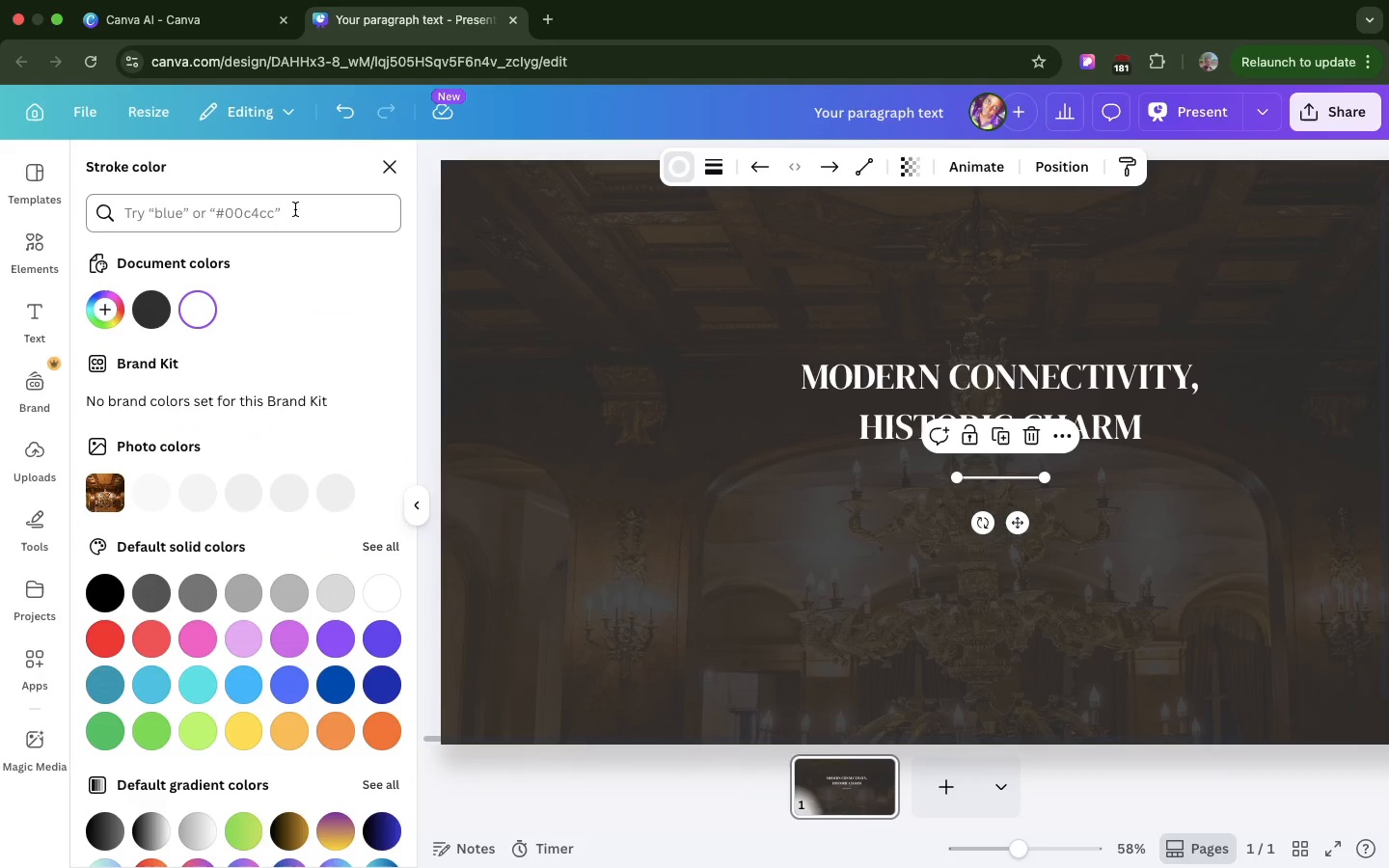 
left_click([295, 209])
 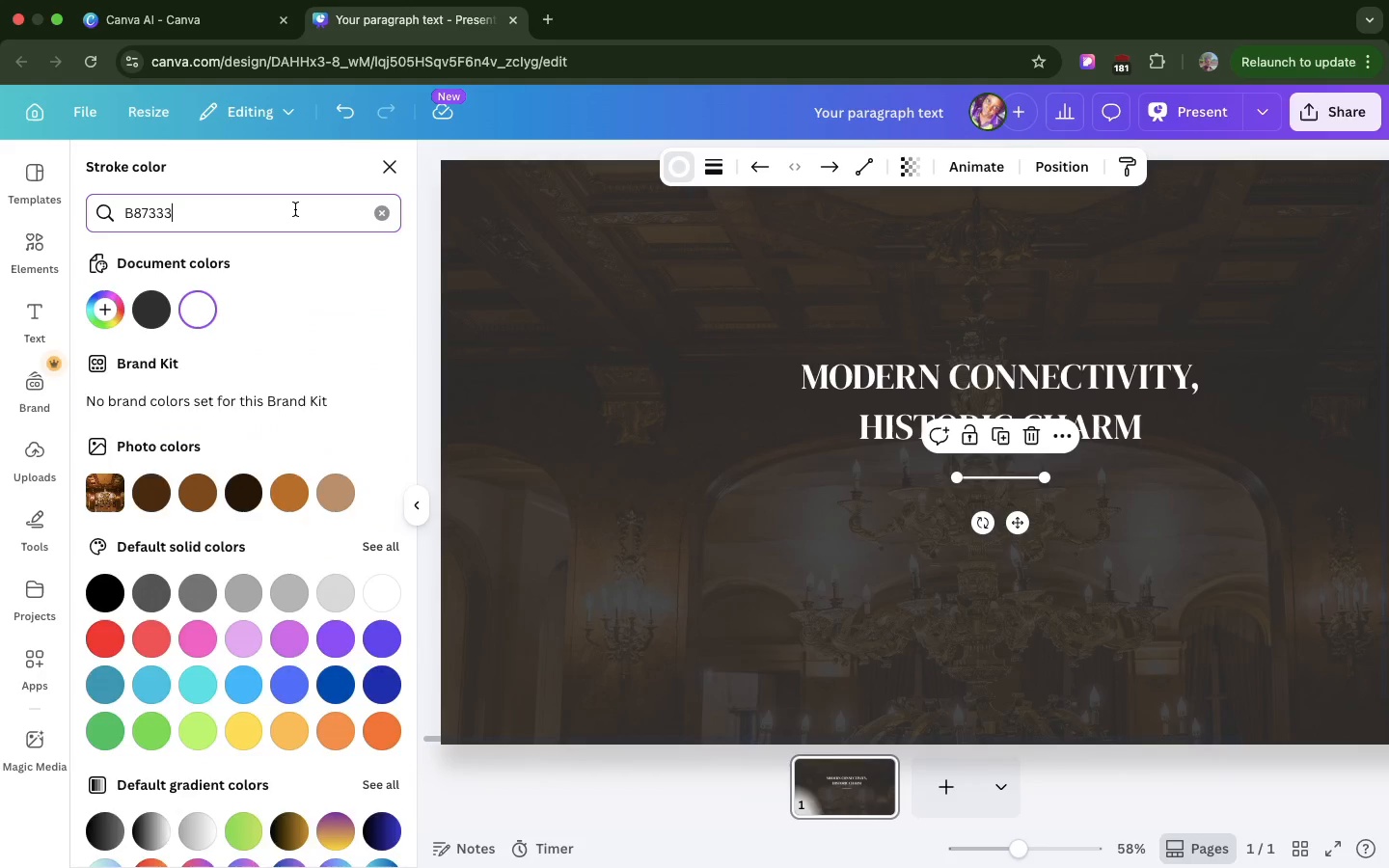 
key(Meta+CommandLeft)
 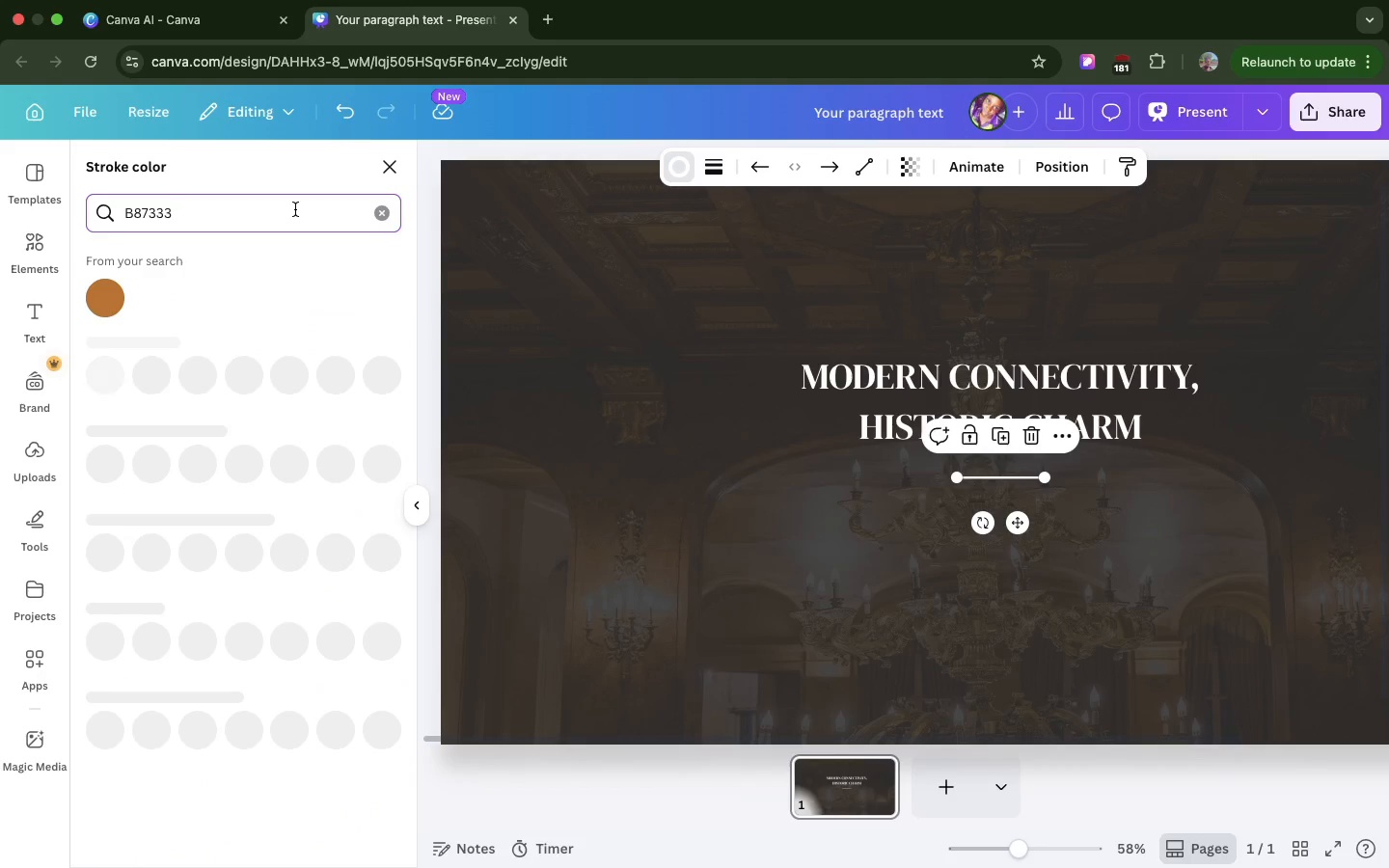 
key(Meta+V)
 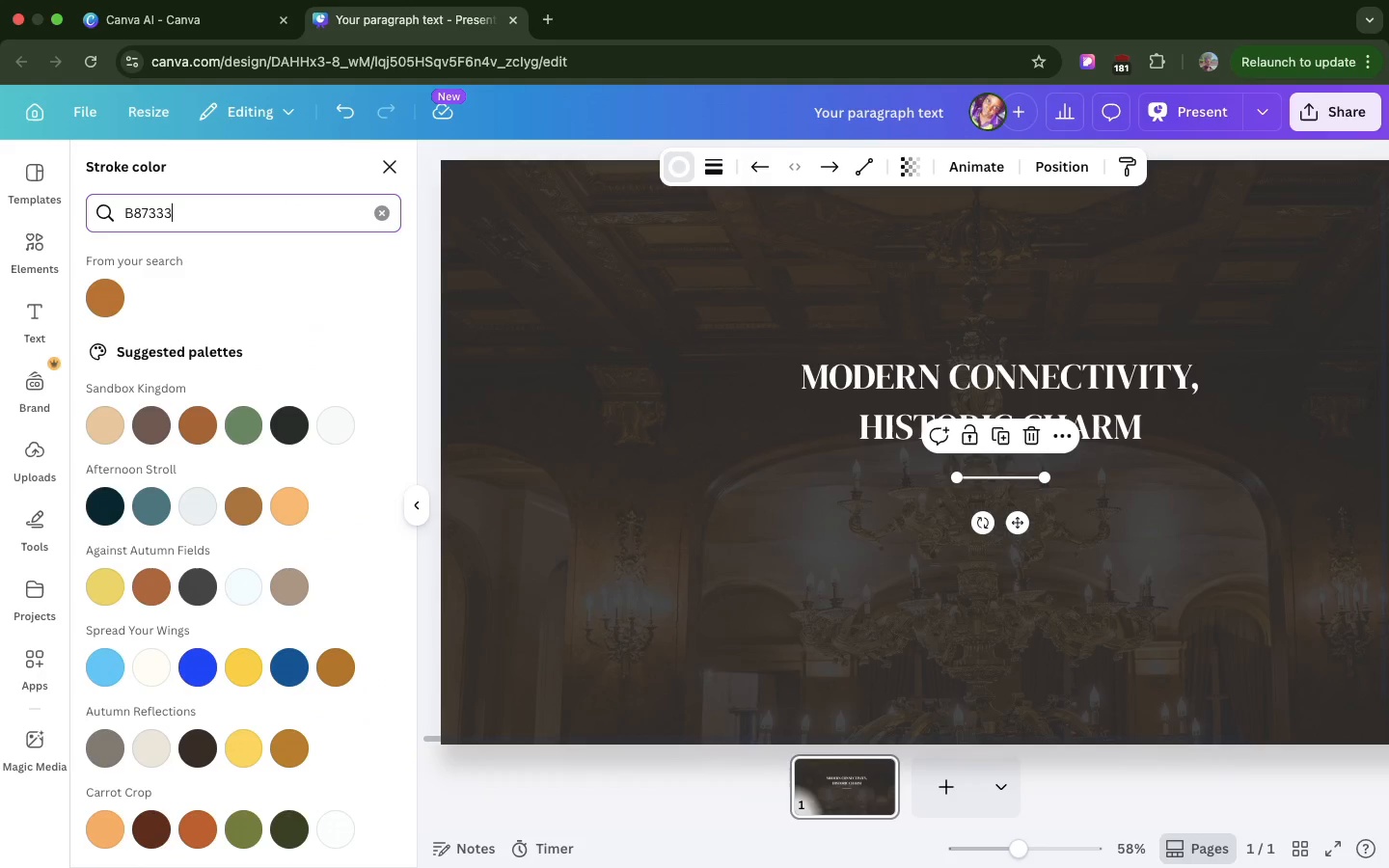 
key(Enter)
 